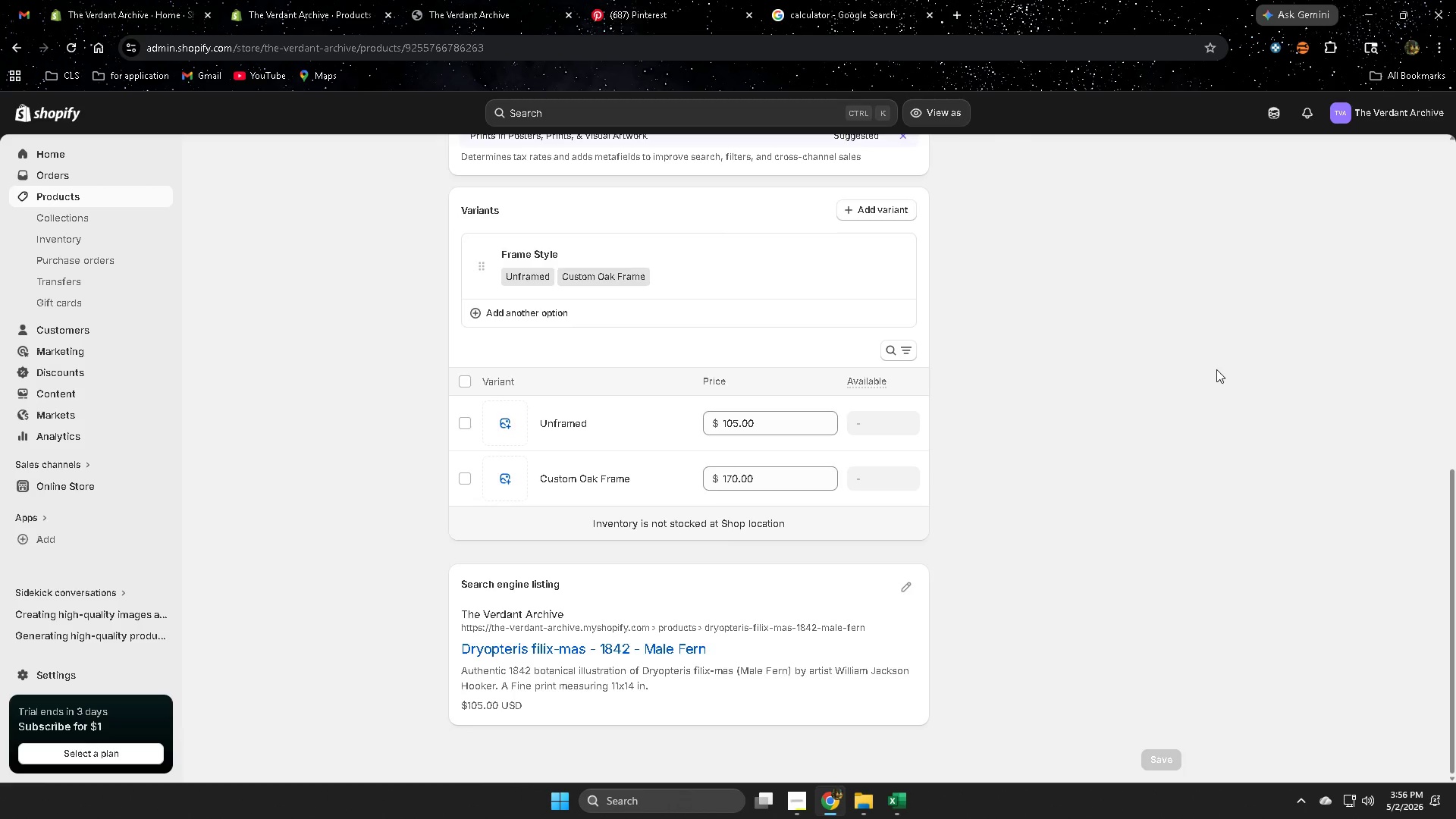 
scroll: coordinate [1216, 369], scroll_direction: up, amount: 2.0
 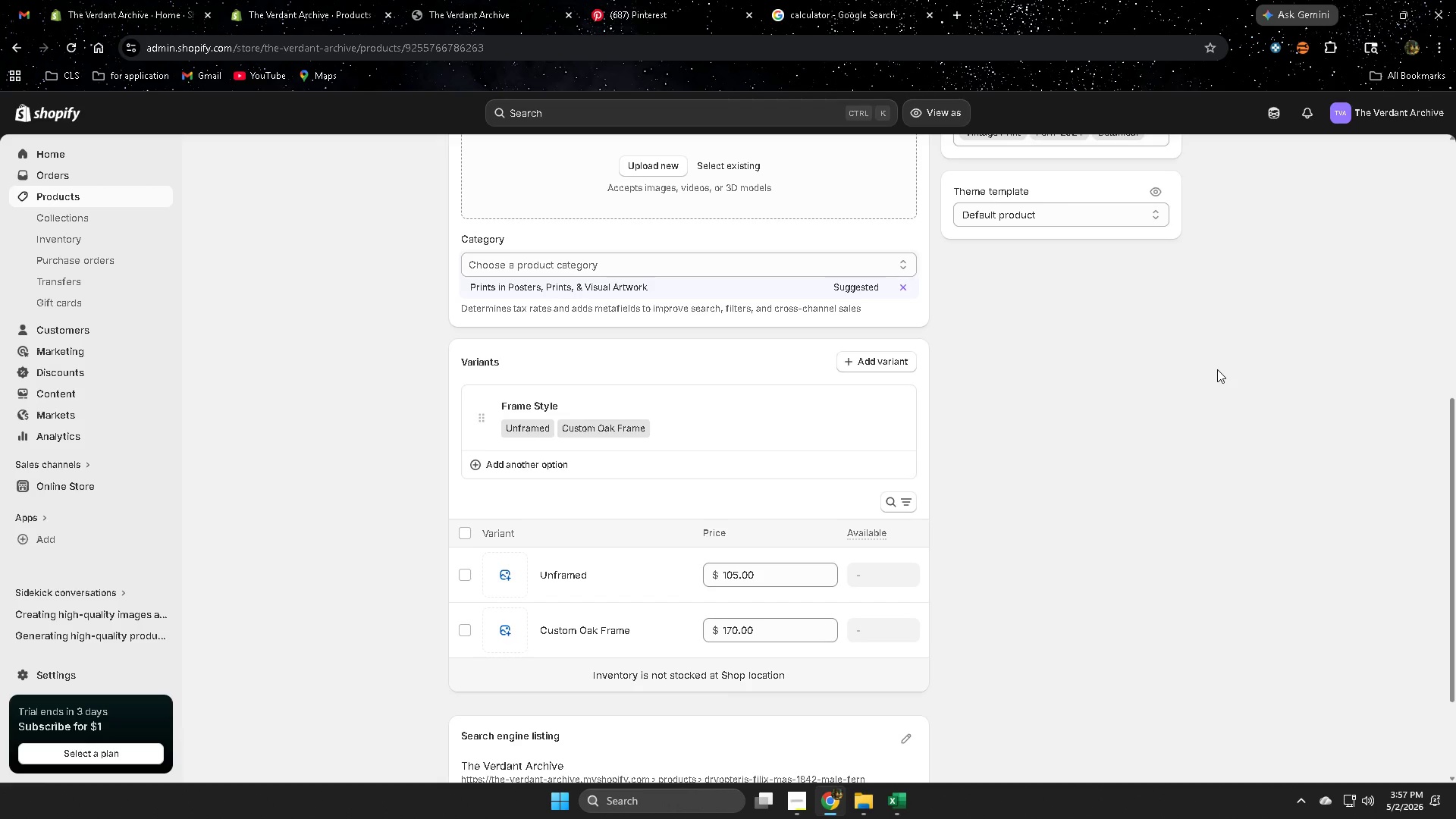 
wait(43.89)
 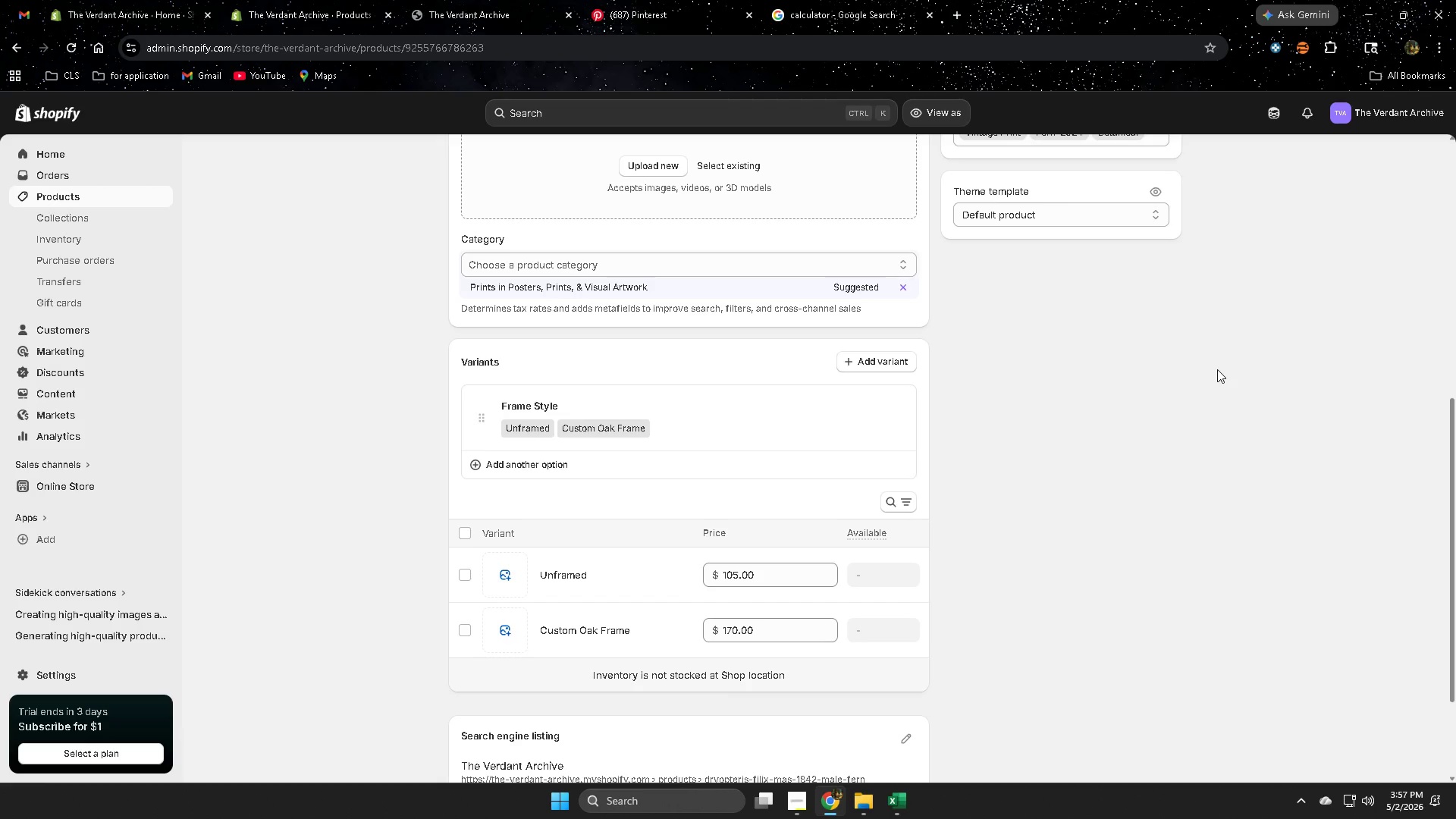 
scroll: coordinate [1210, 369], scroll_direction: up, amount: 6.0
 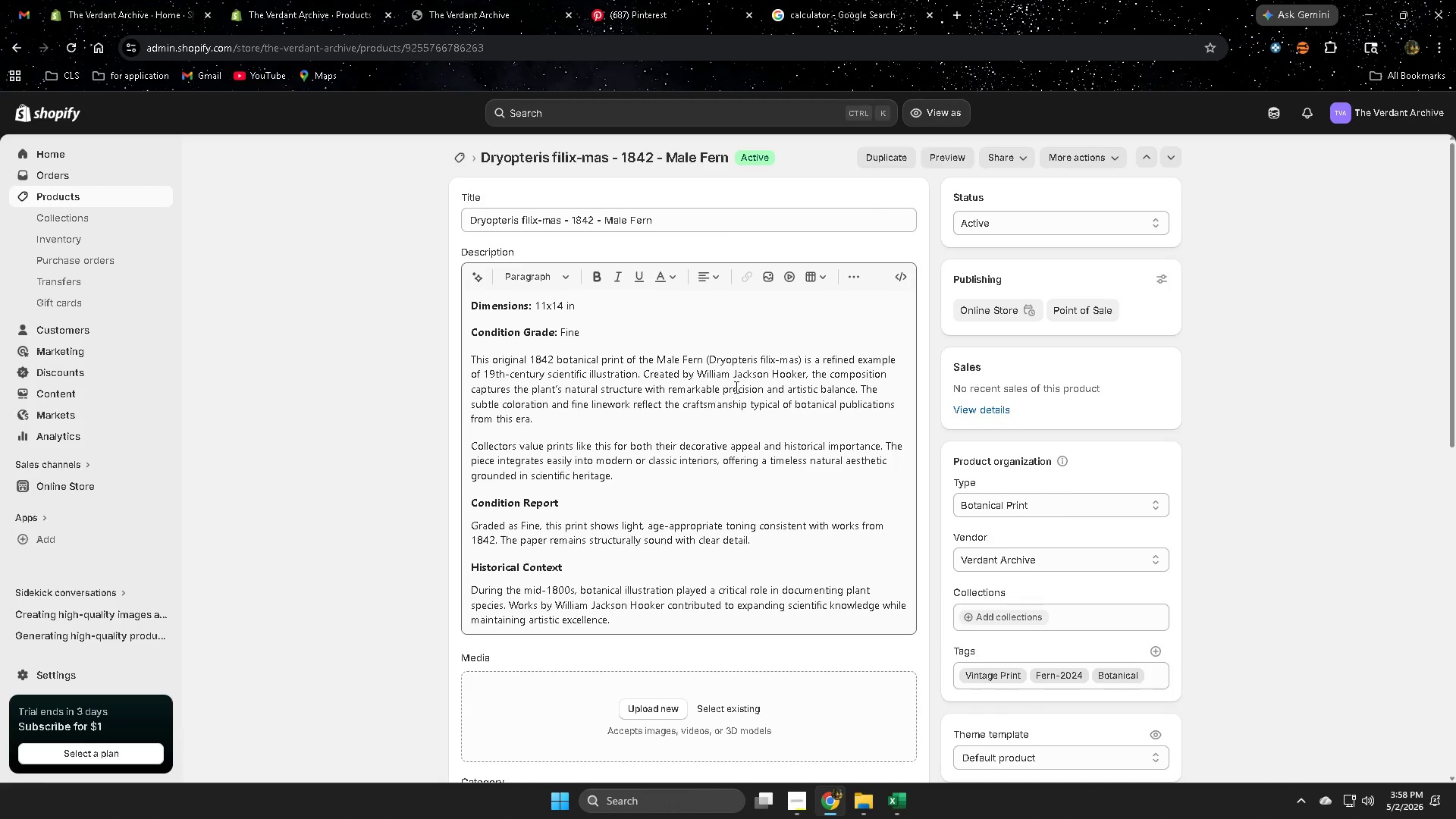 
wait(85.77)
 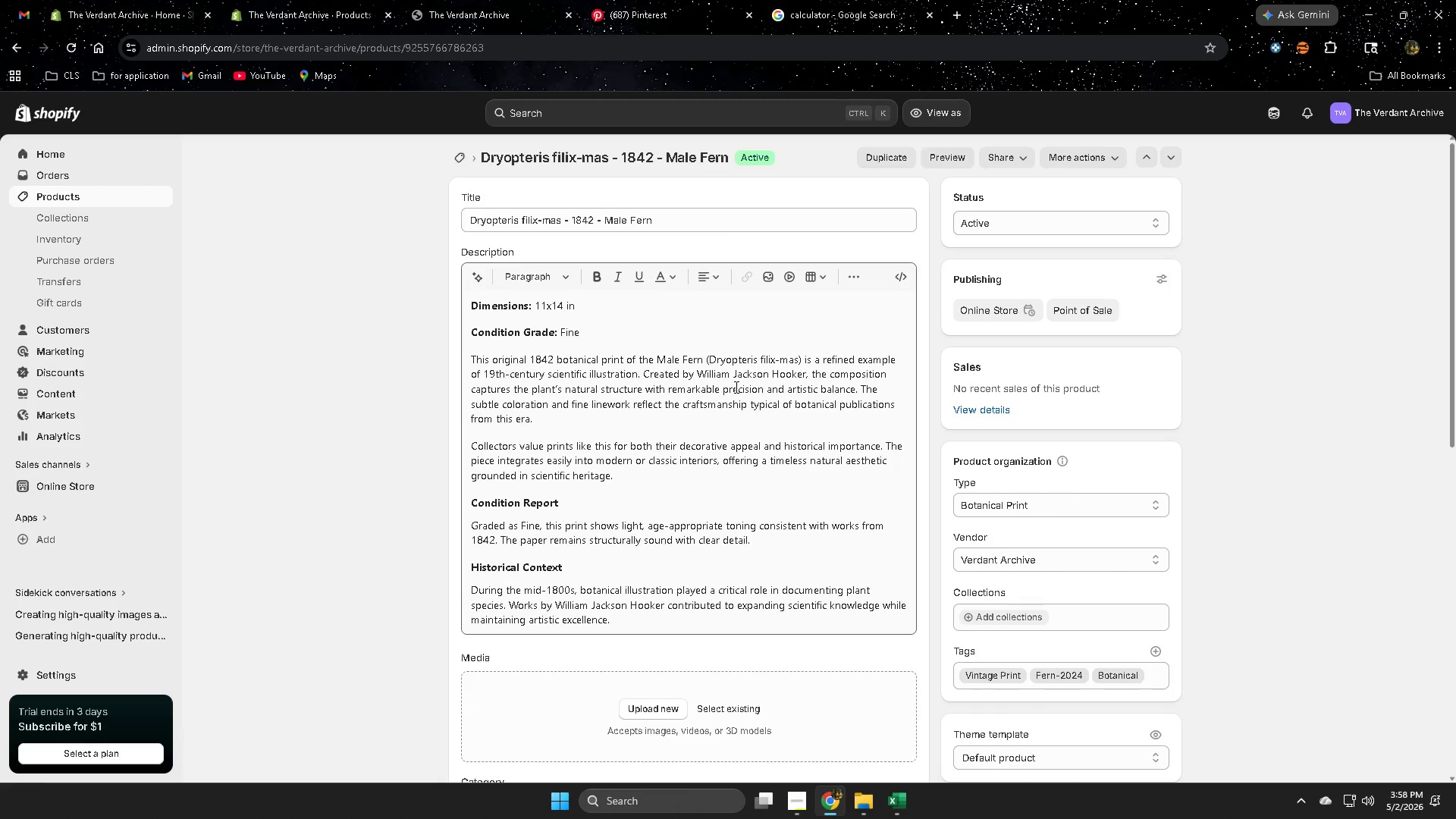 
scroll: coordinate [771, 359], scroll_direction: down, amount: 2.0
 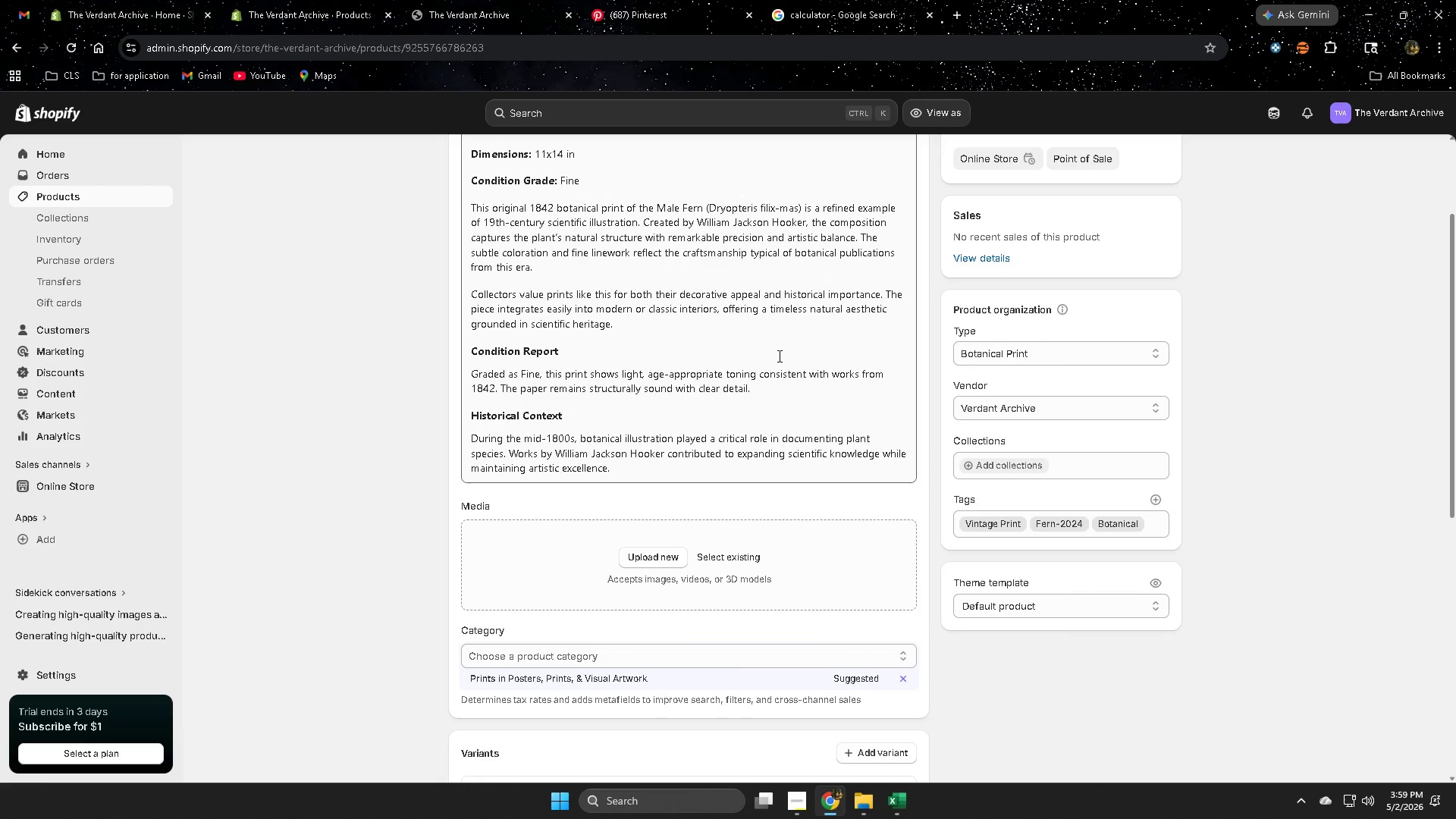 
wait(33.53)
 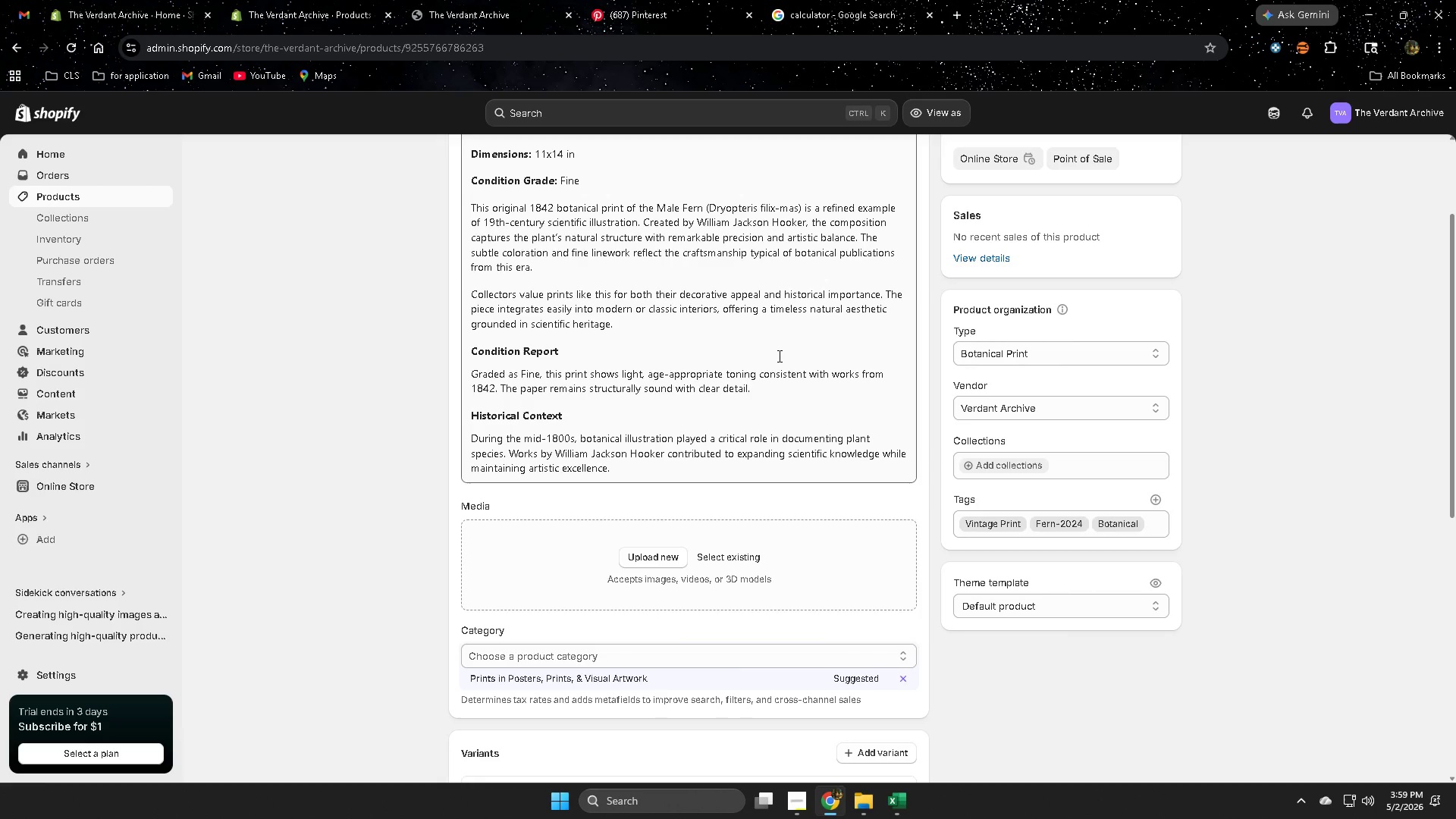 
mouse_move([503, 43])
 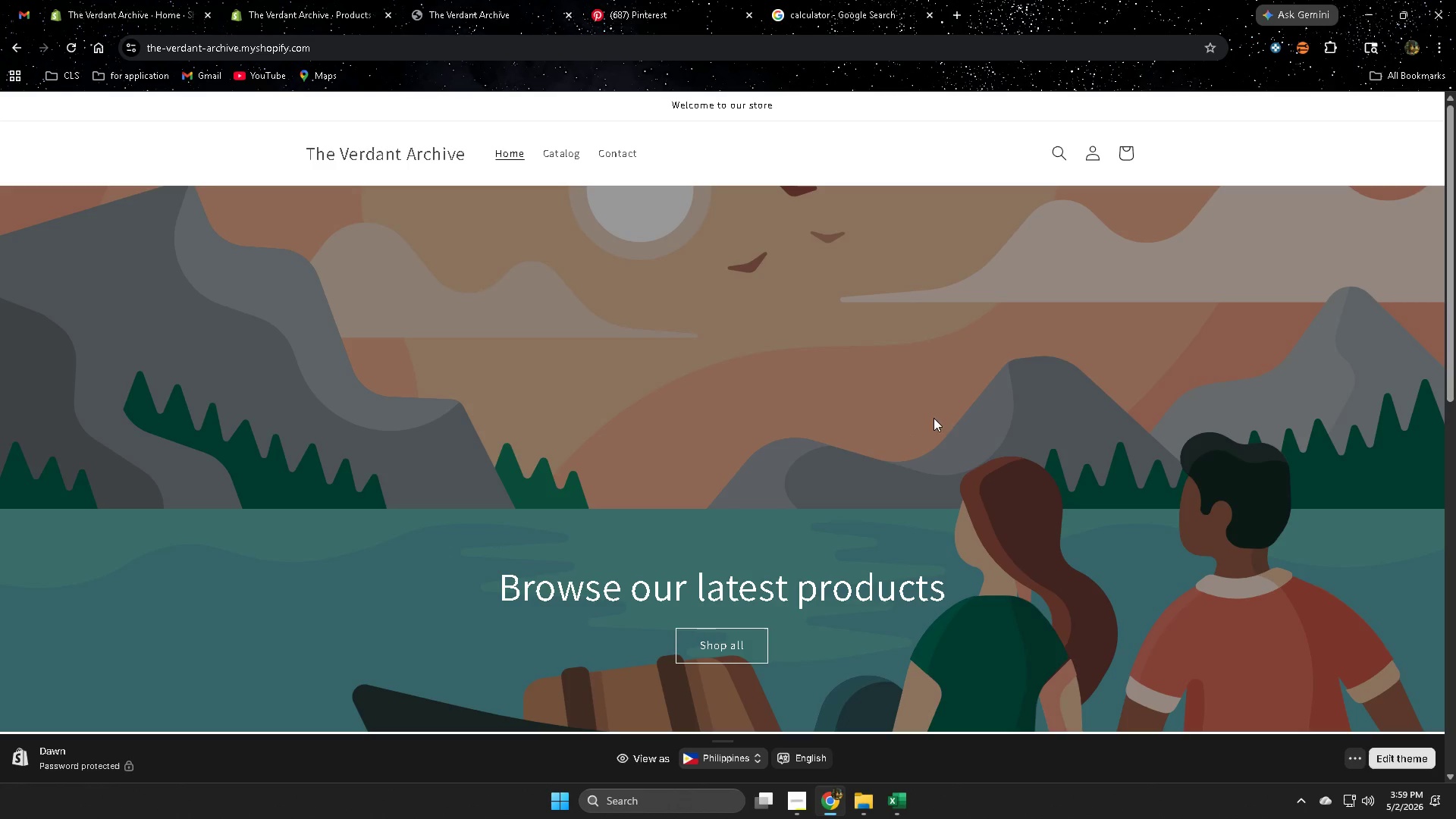 
scroll: coordinate [965, 419], scroll_direction: down, amount: 13.0
 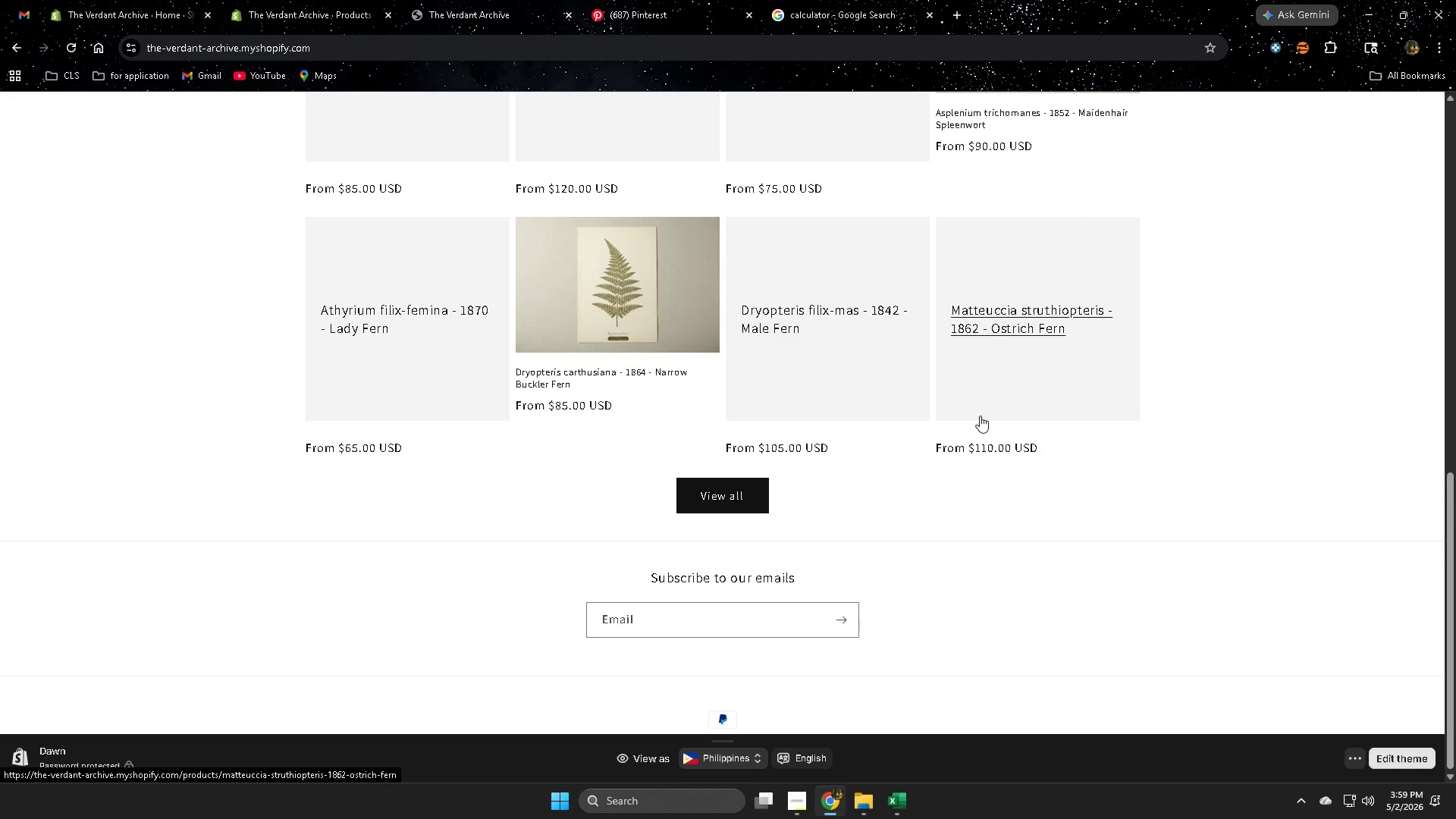 
wait(7.83)
 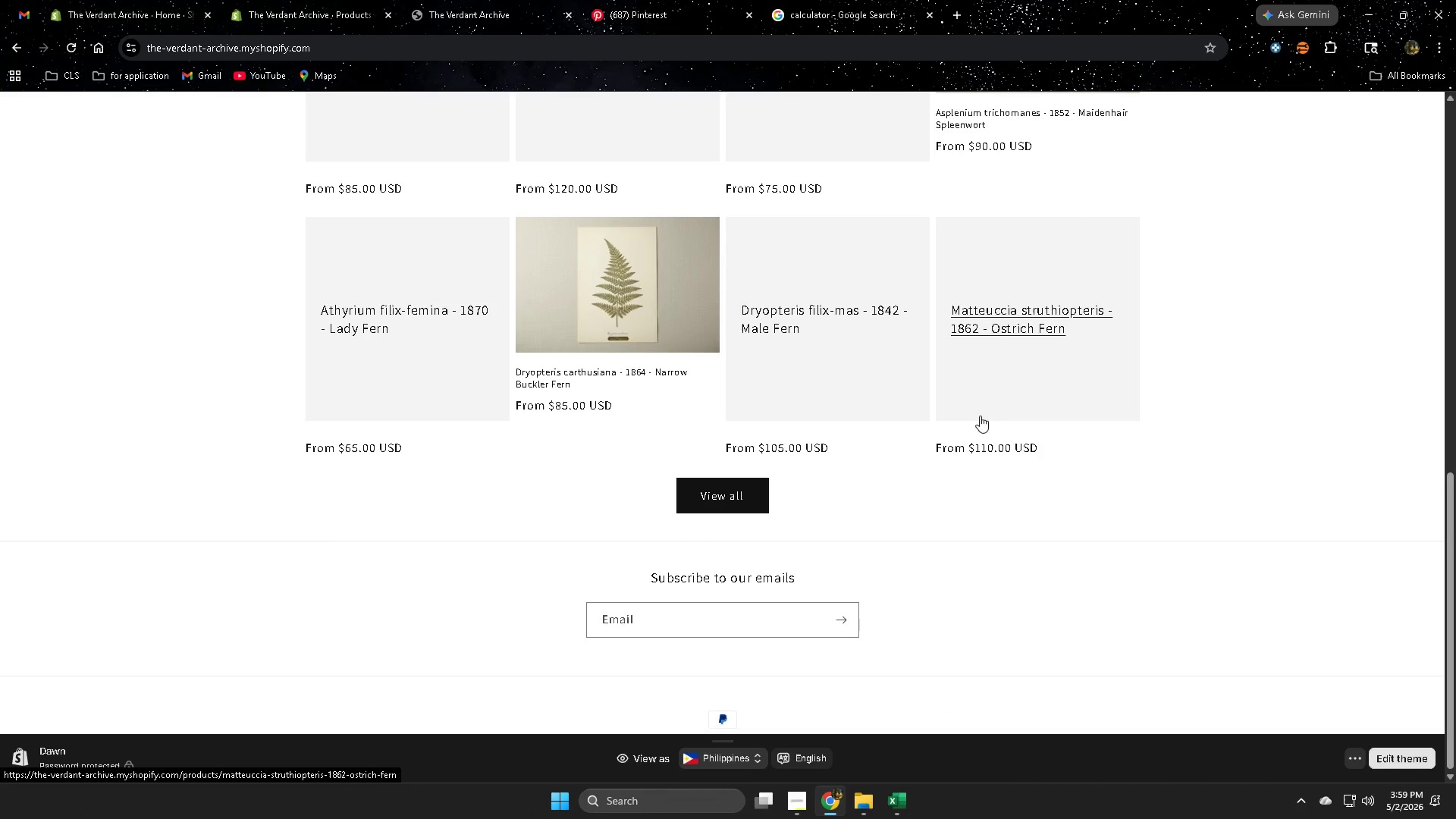 
left_click([318, 14])
 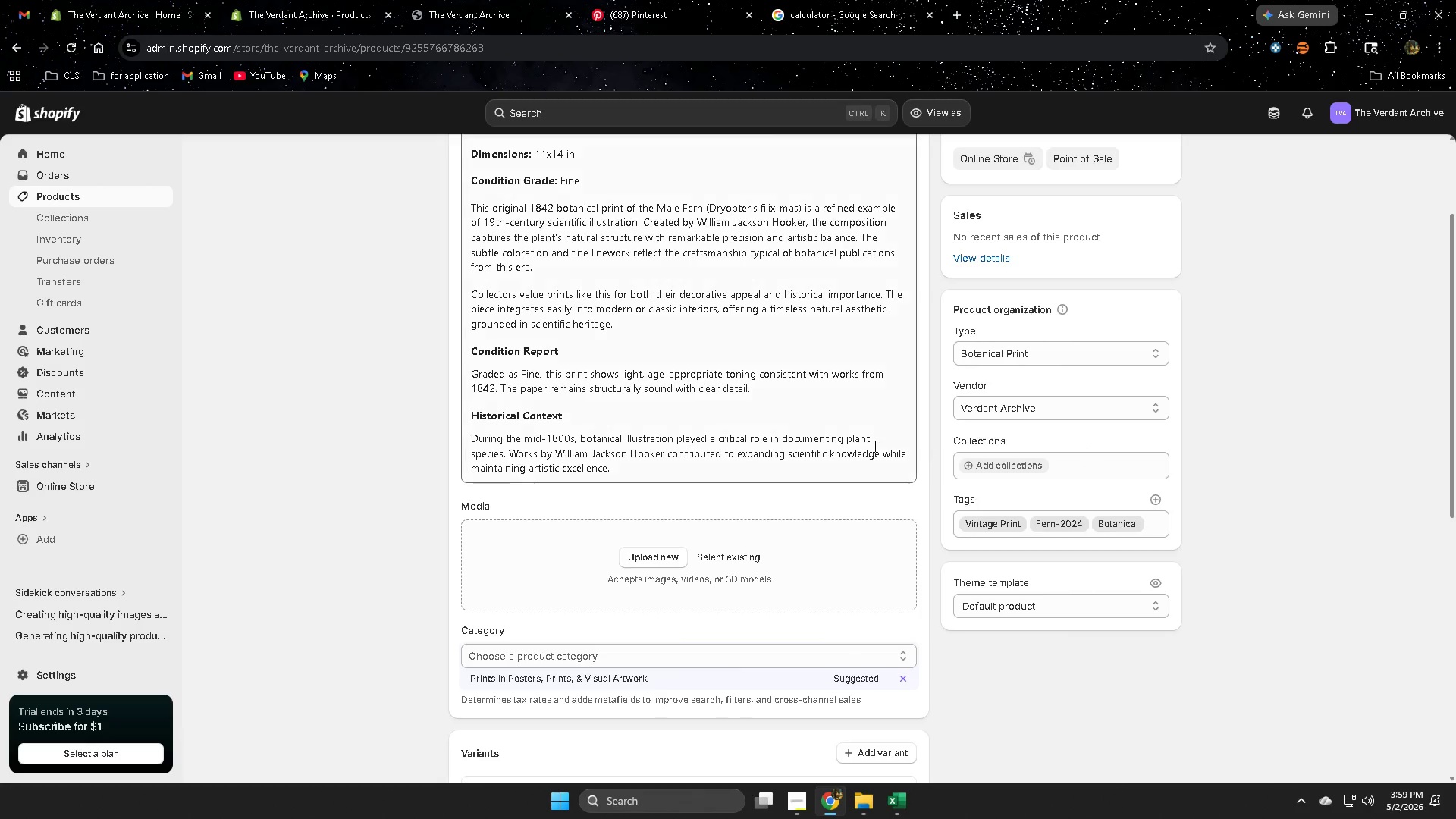 
scroll: coordinate [803, 427], scroll_direction: up, amount: 2.0
 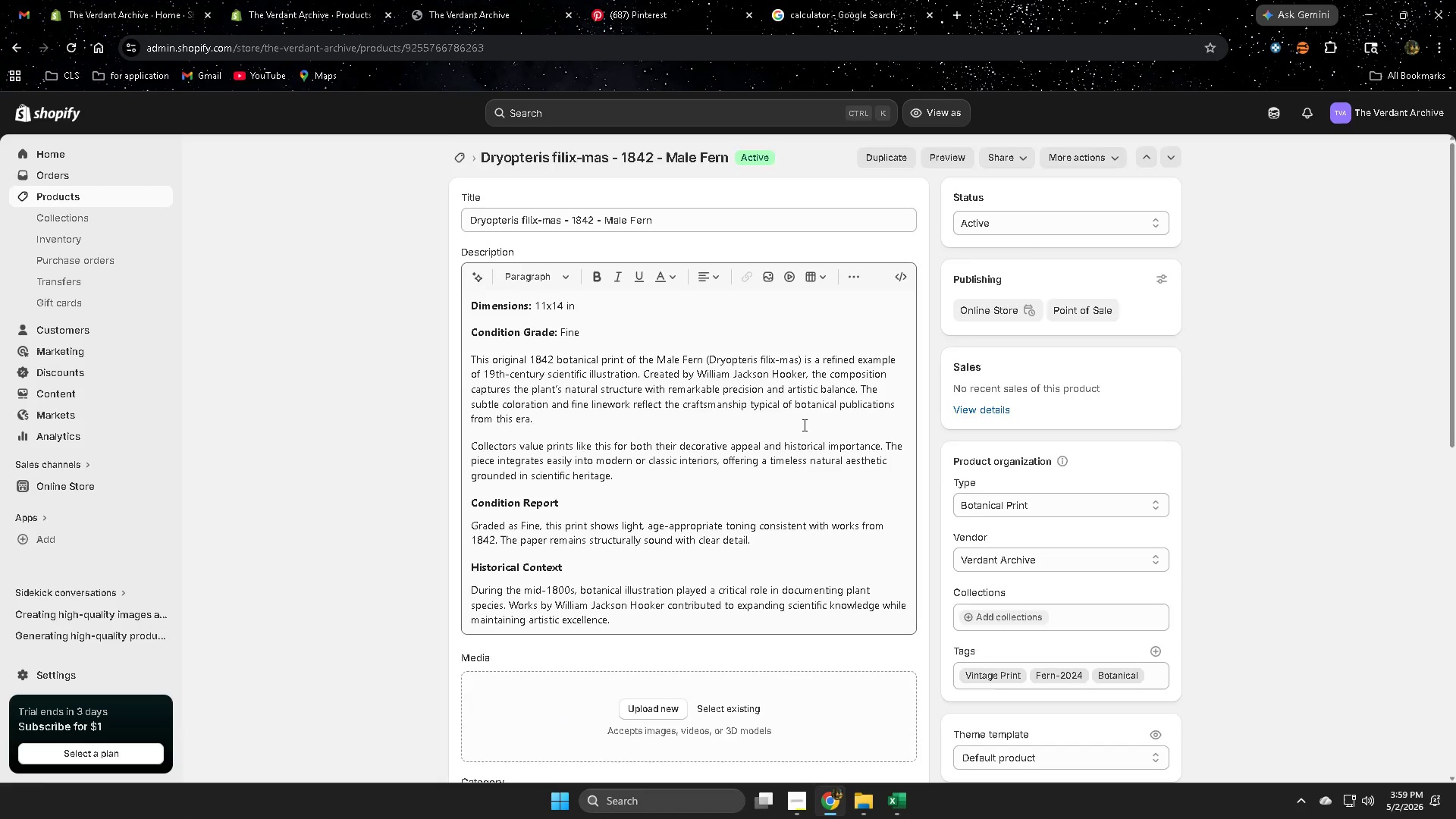 
scroll: coordinate [803, 425], scroll_direction: none, amount: 0.0
 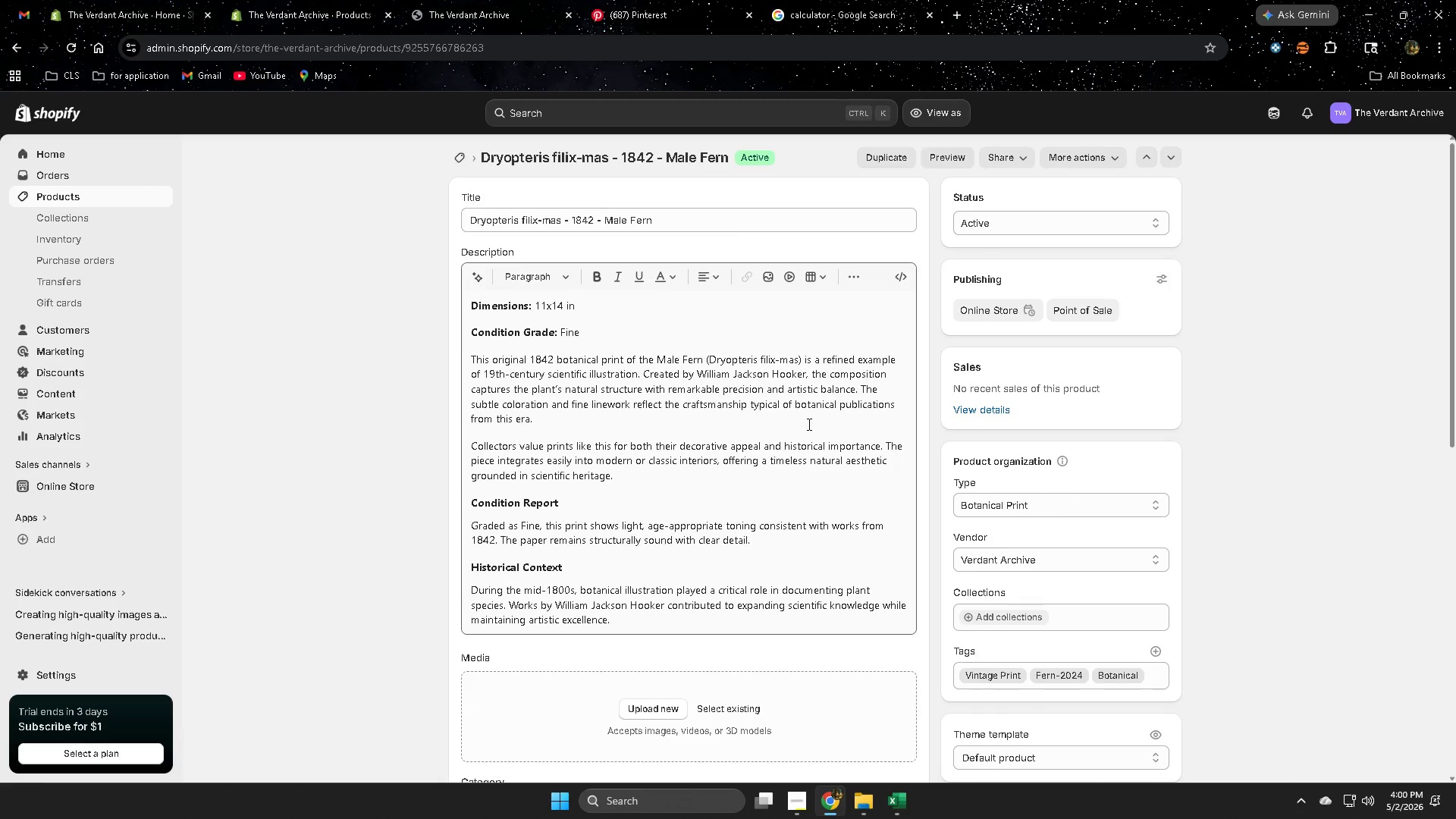 
wait(60.52)
 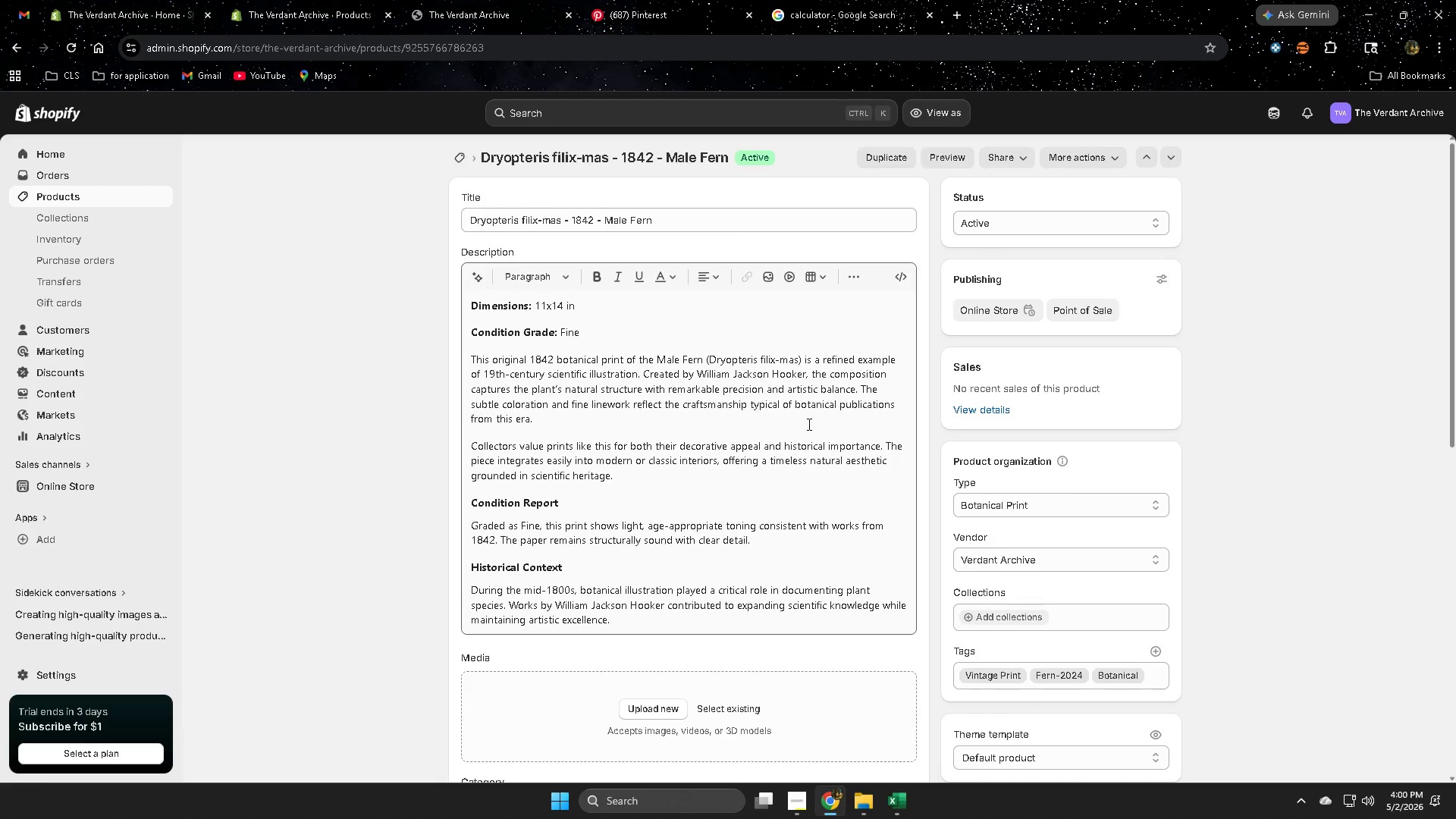 
scroll: coordinate [1038, 470], scroll_direction: down, amount: 3.0
 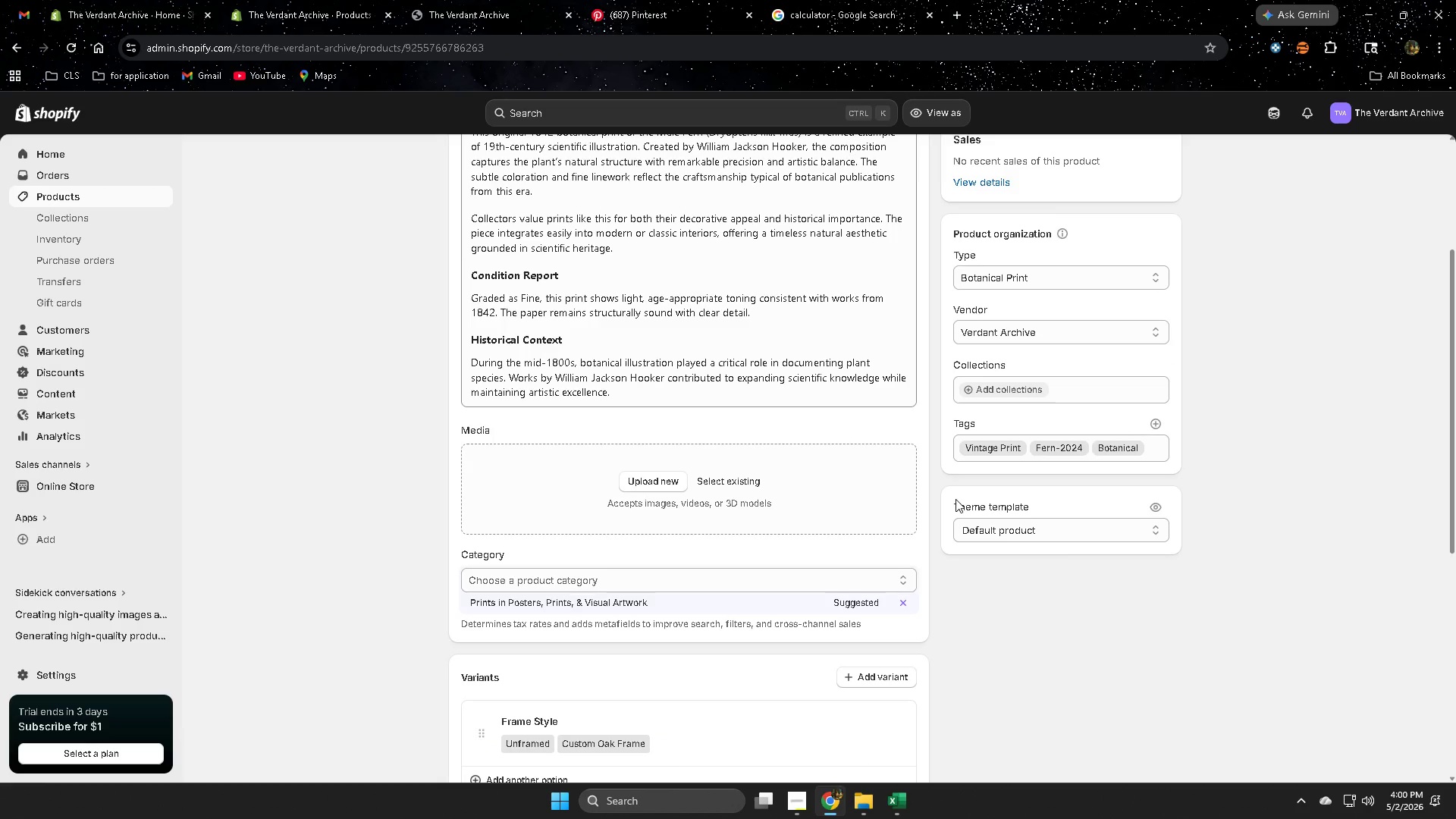 
wait(18.42)
 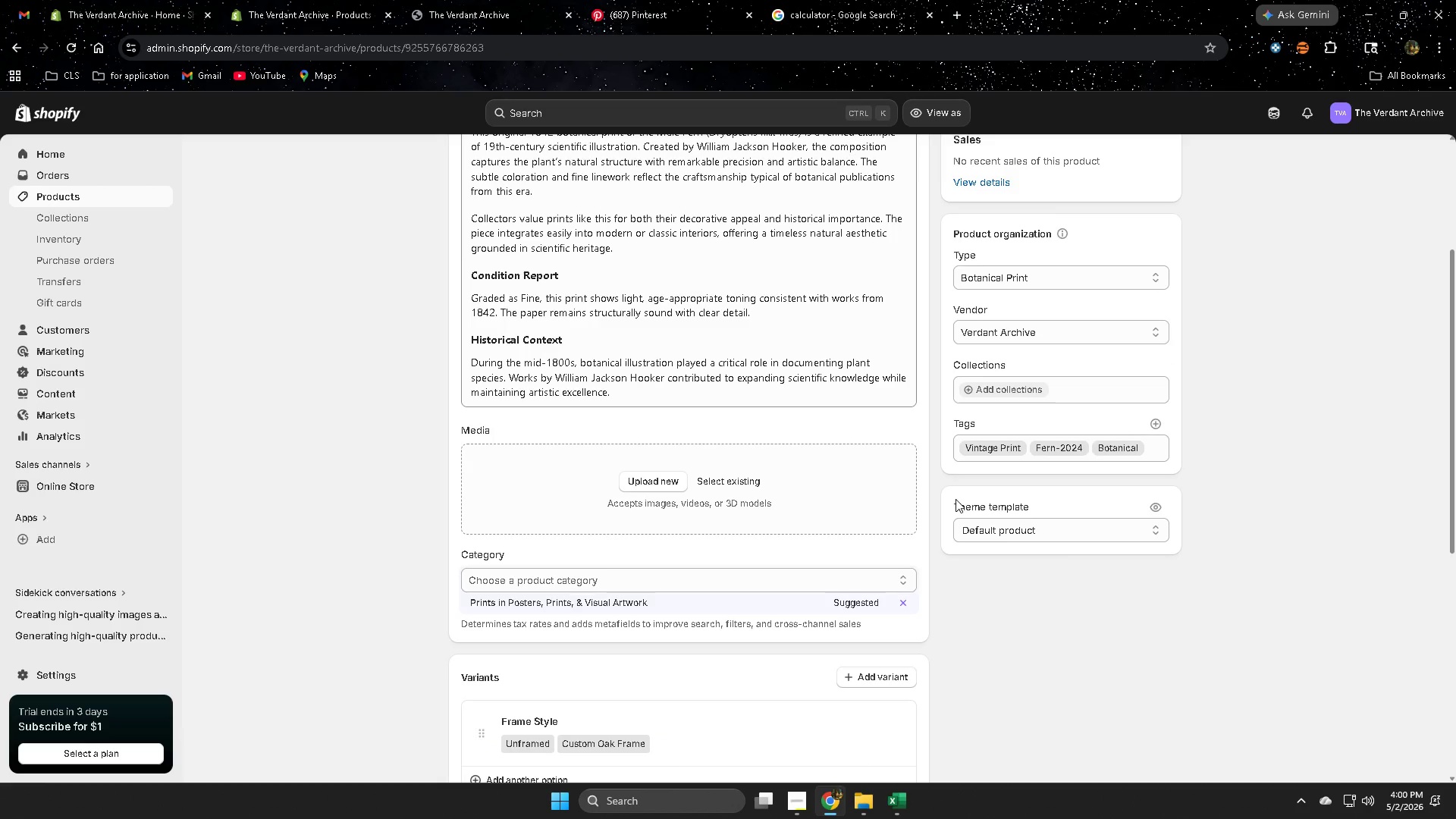 
right_click([964, 497])
 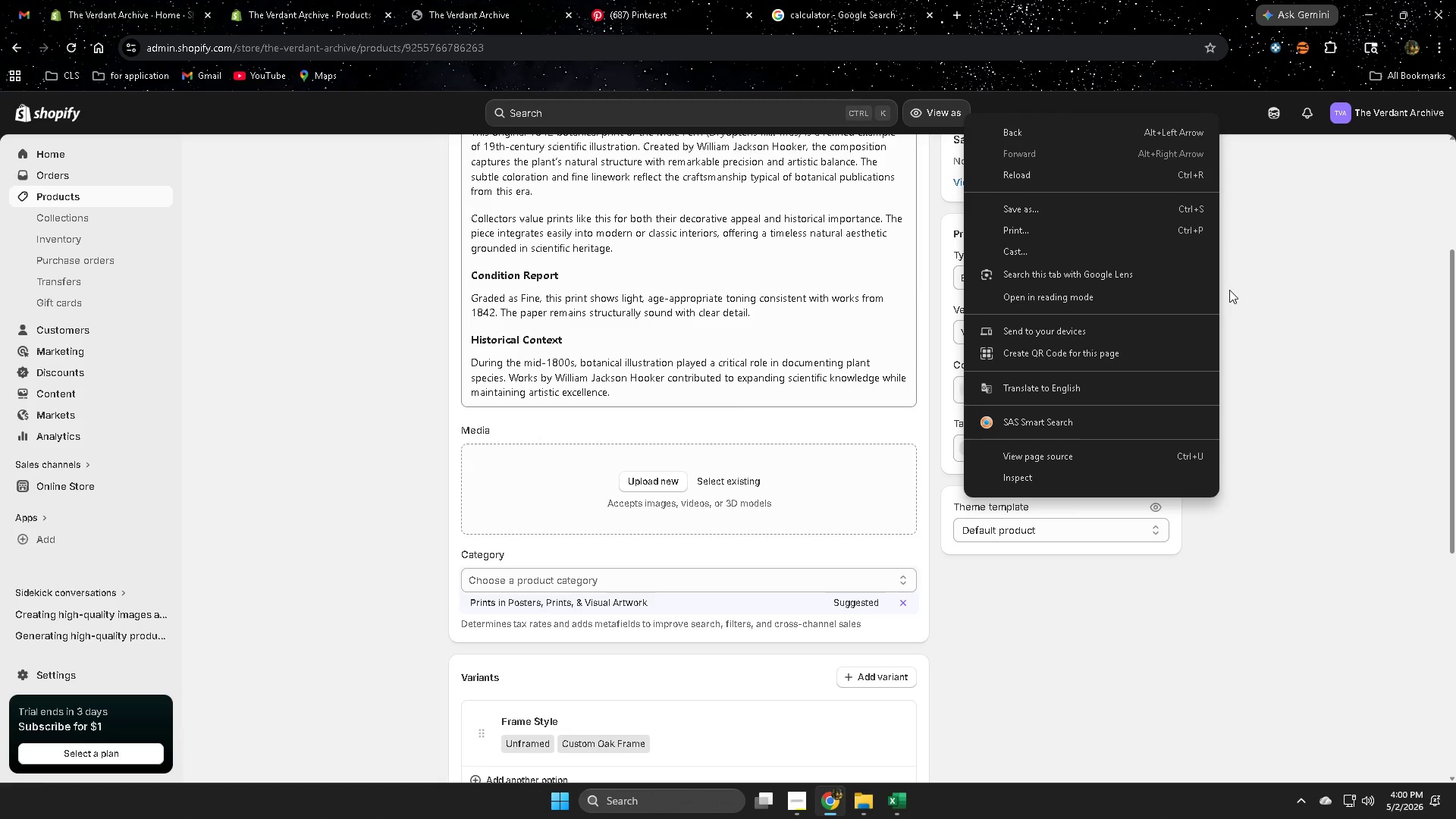 
wait(5.51)
 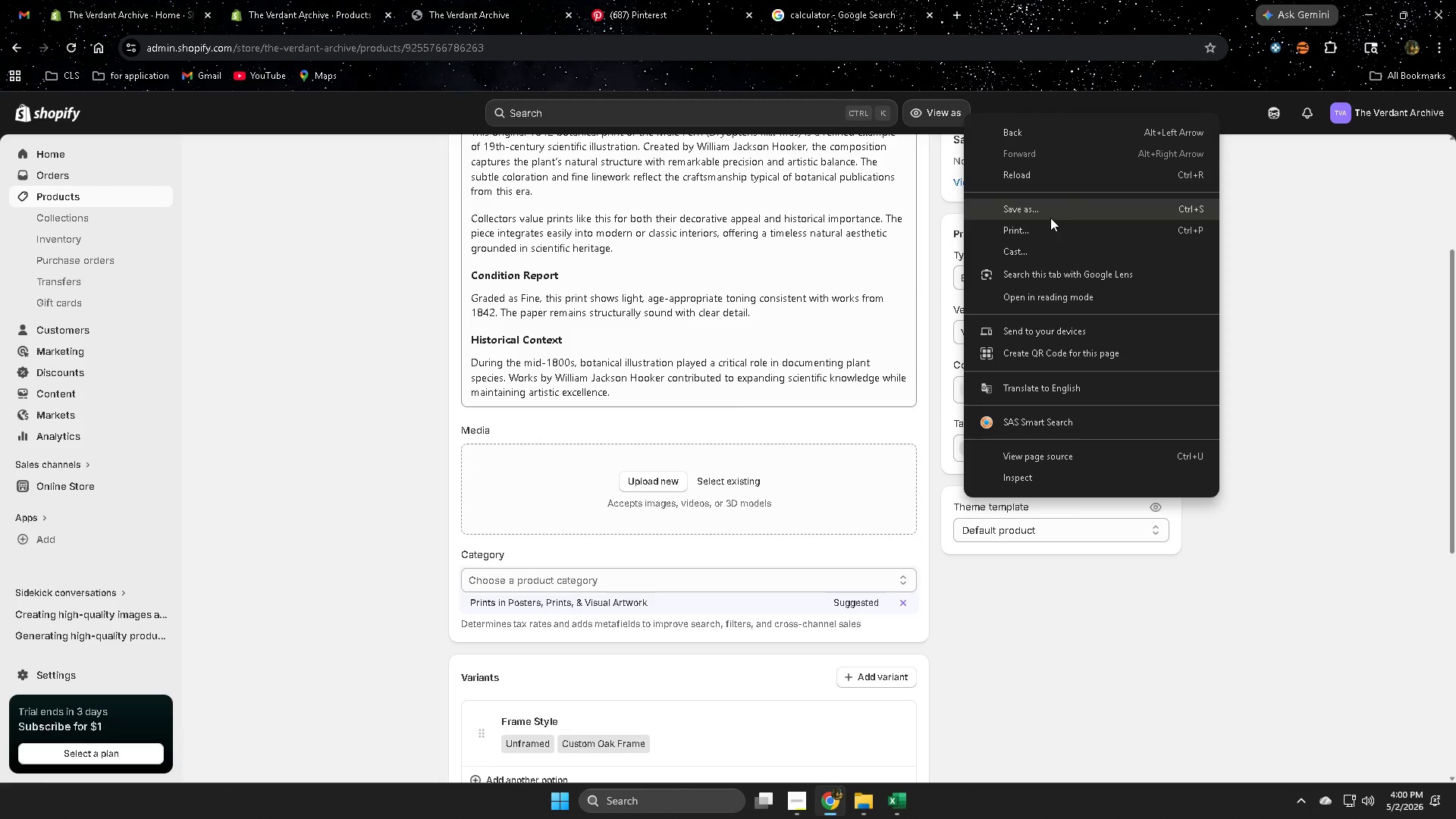 
left_click([268, 356])
 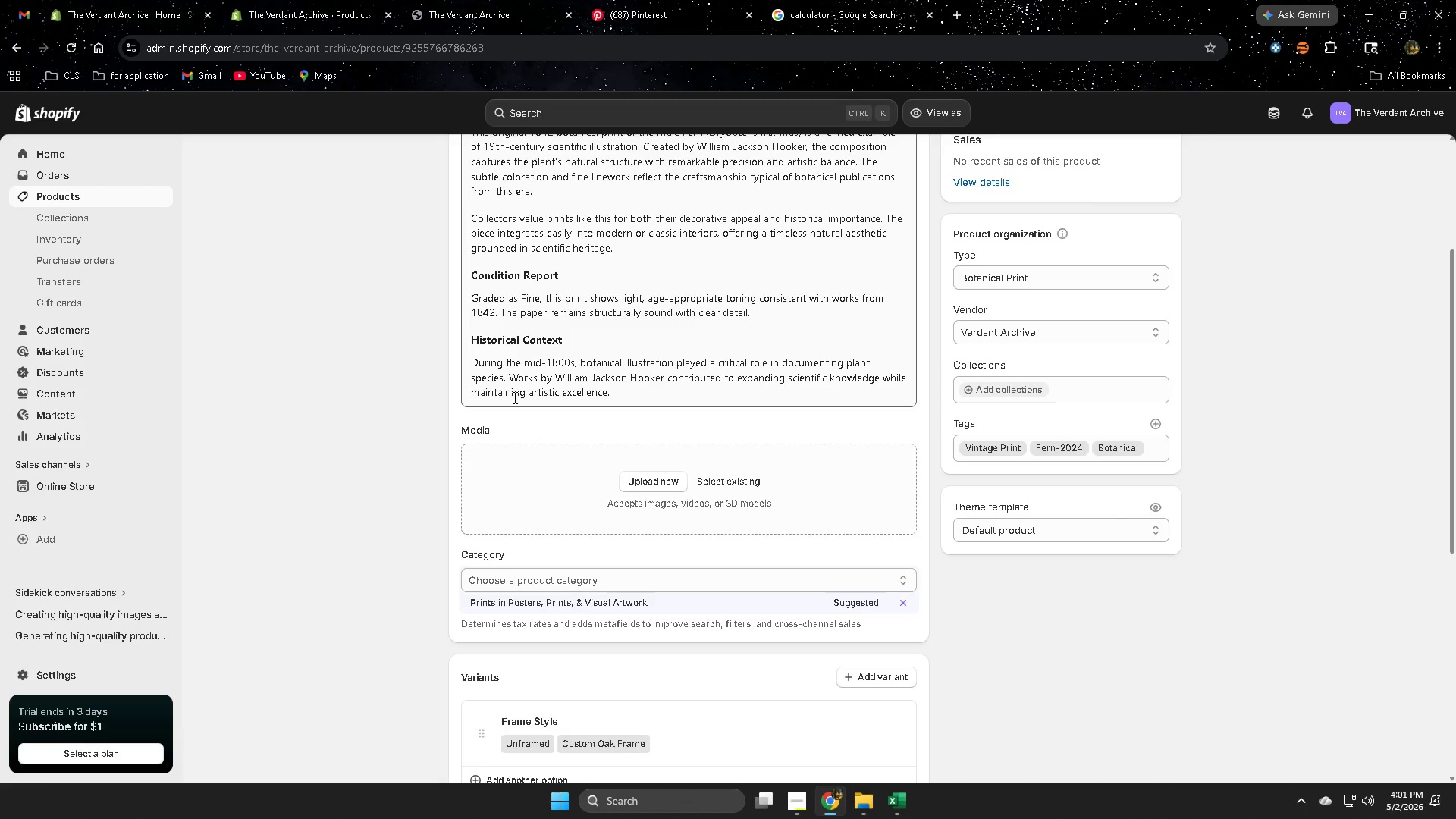 
wait(6.49)
 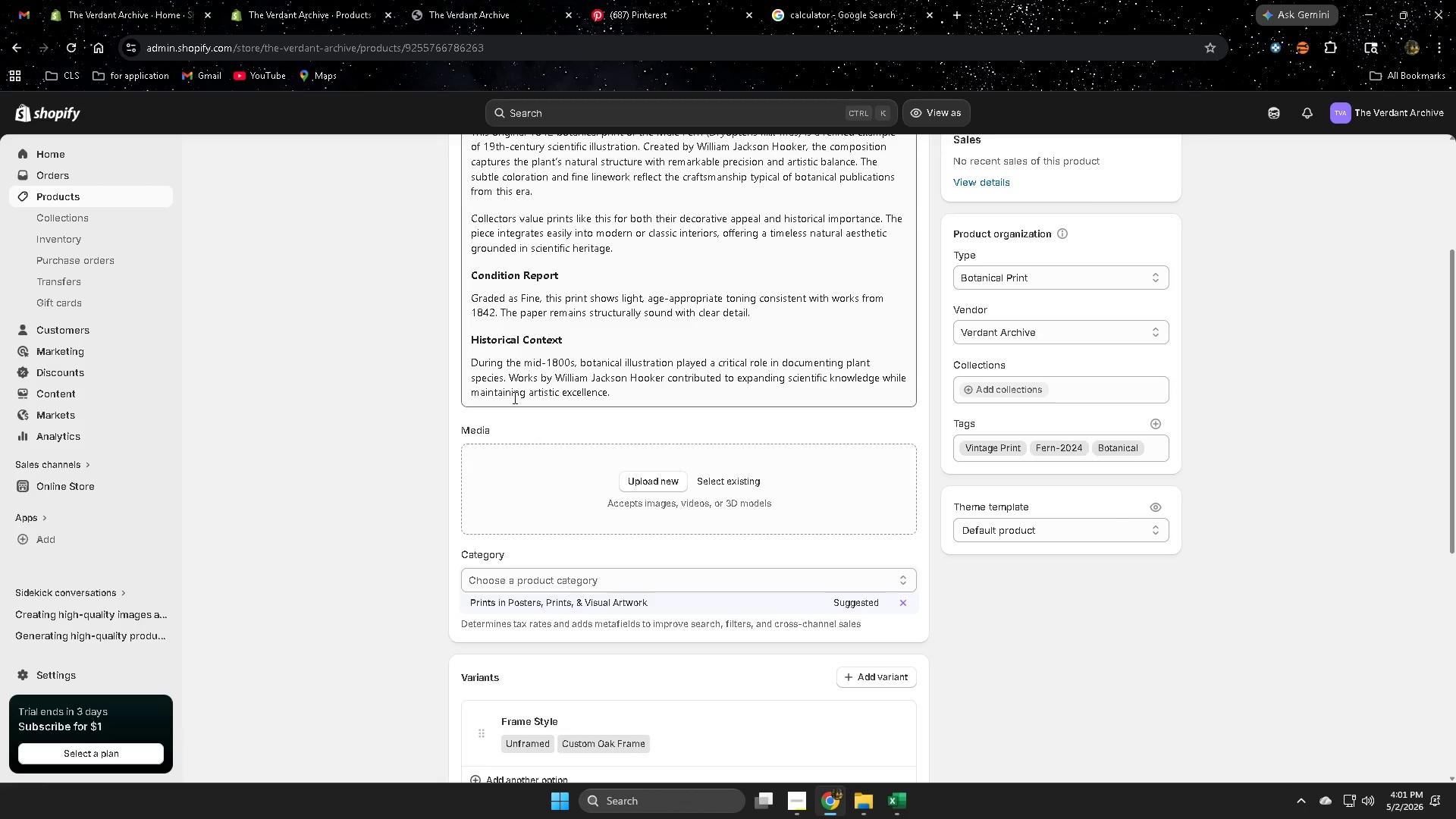 
scroll: coordinate [448, 427], scroll_direction: down, amount: 6.0
 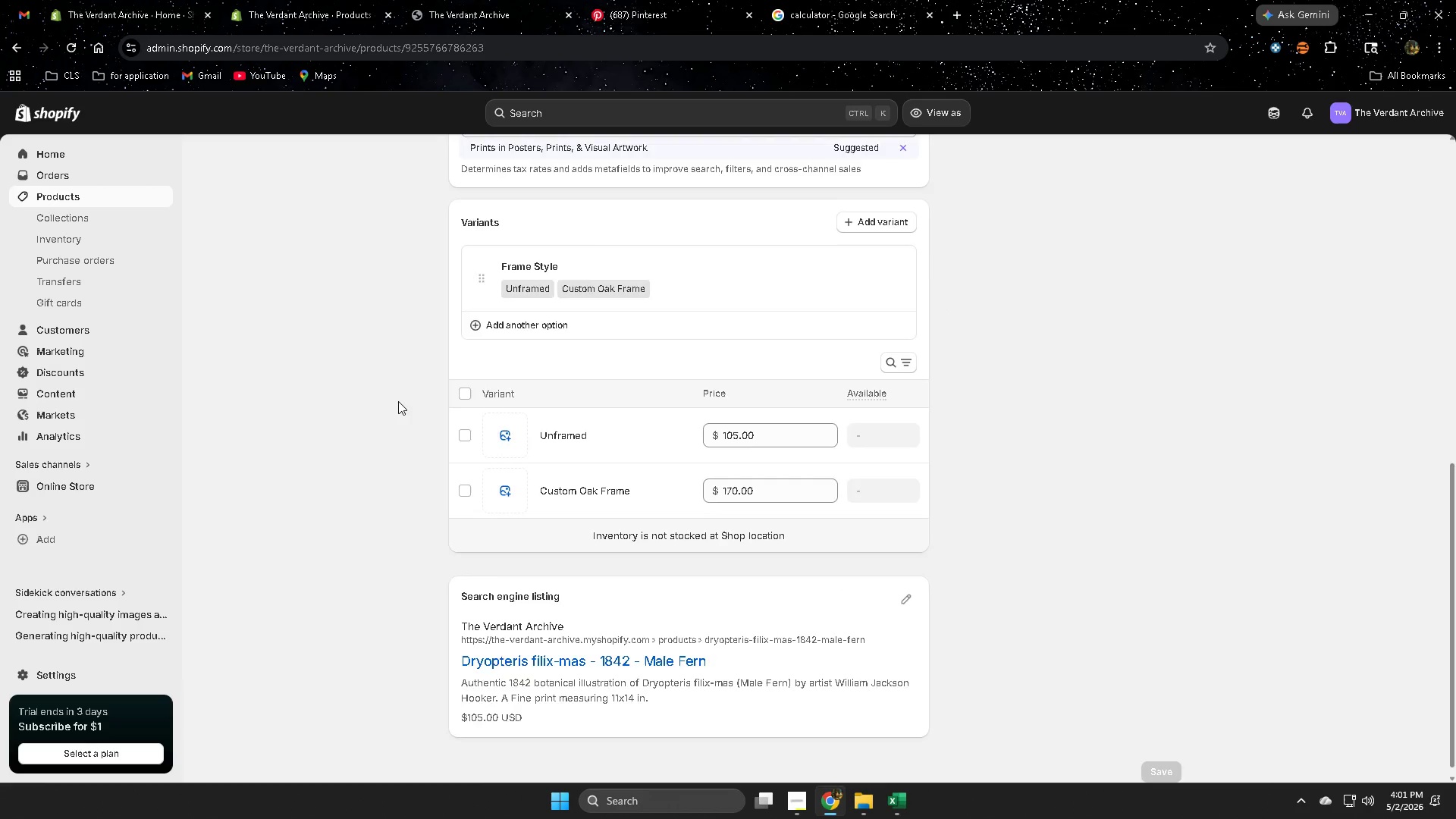 
scroll: coordinate [397, 385], scroll_direction: up, amount: 13.0
 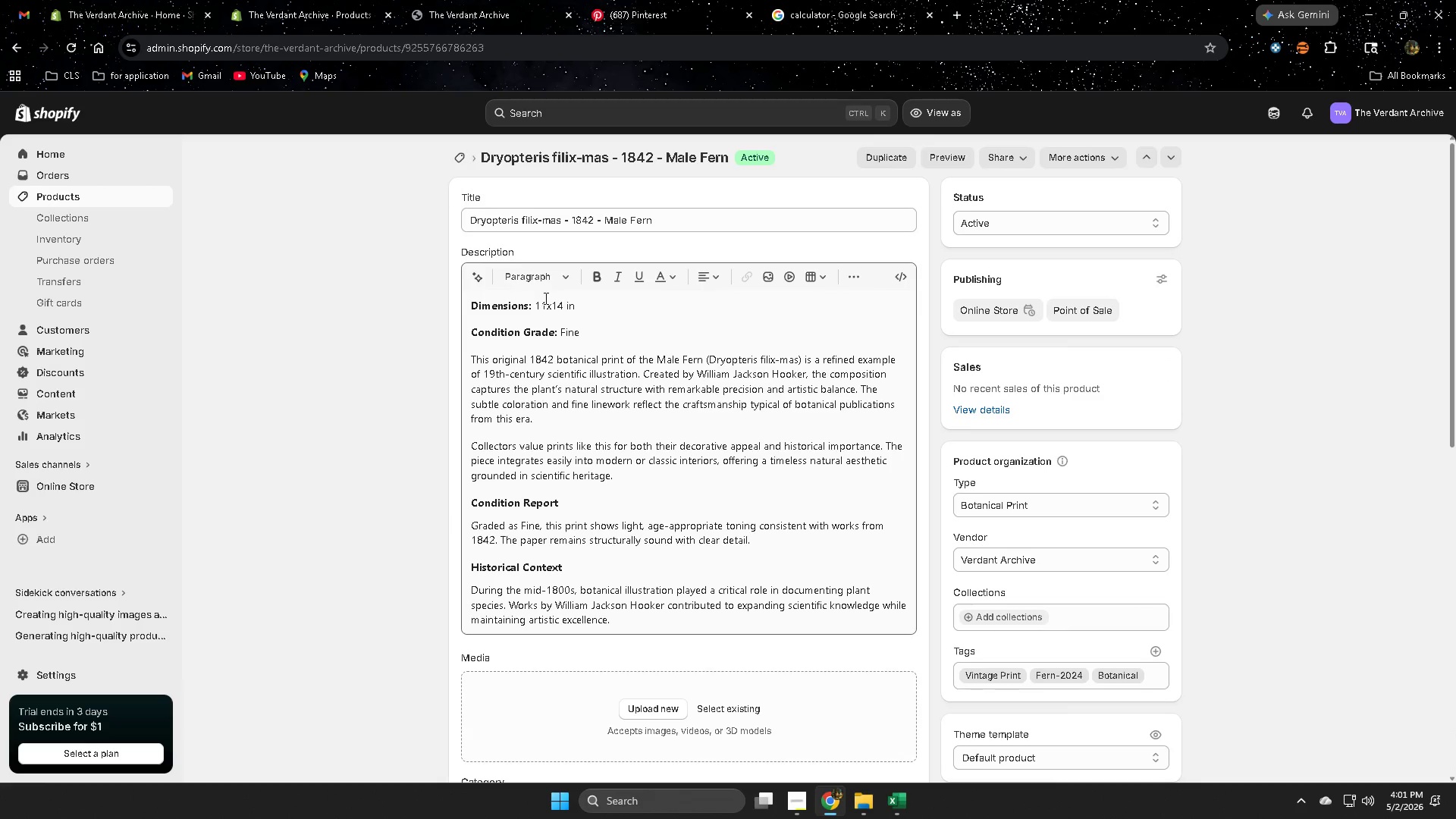 
left_click([901, 798])
 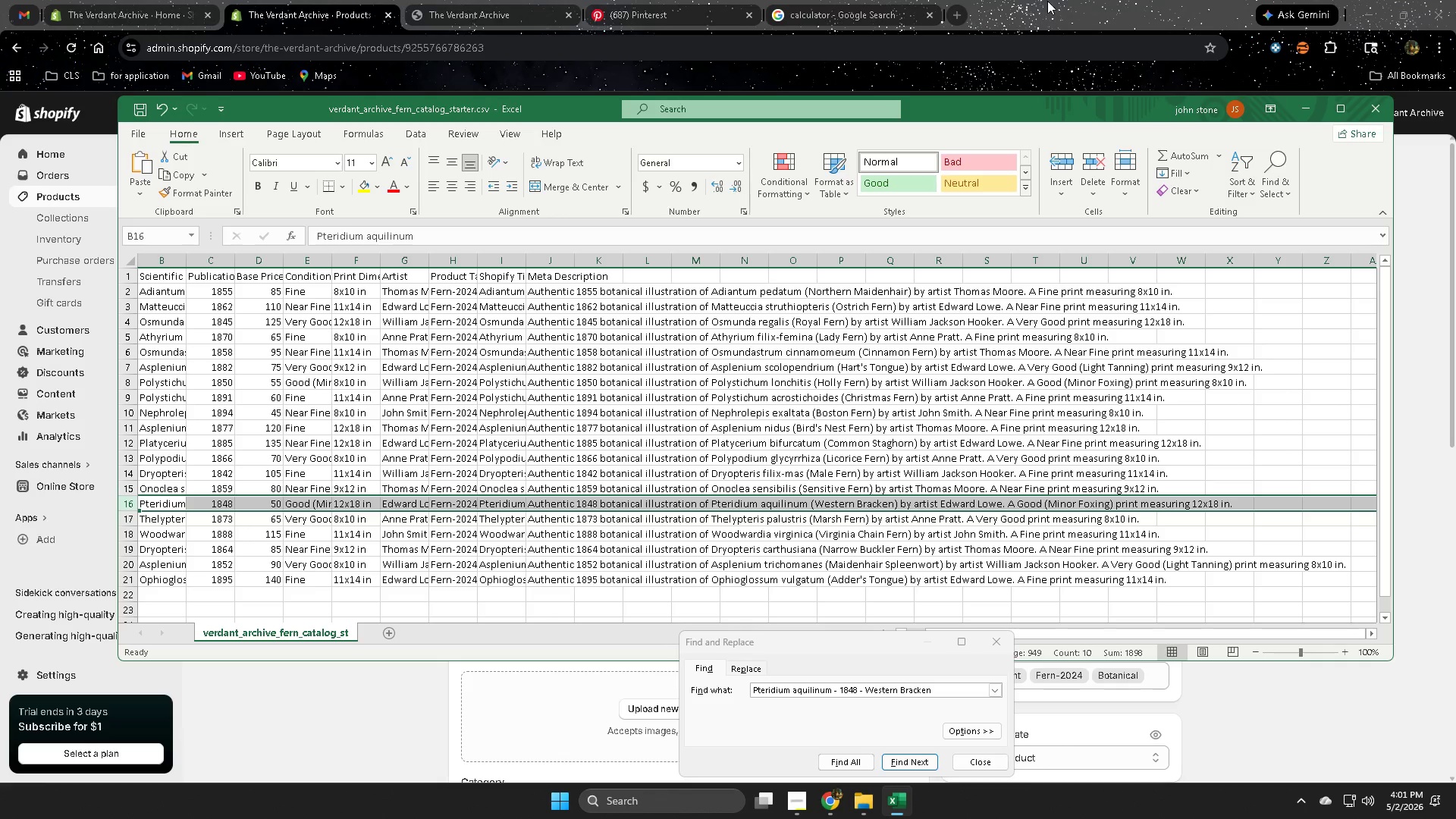 
left_click([1065, 0])
 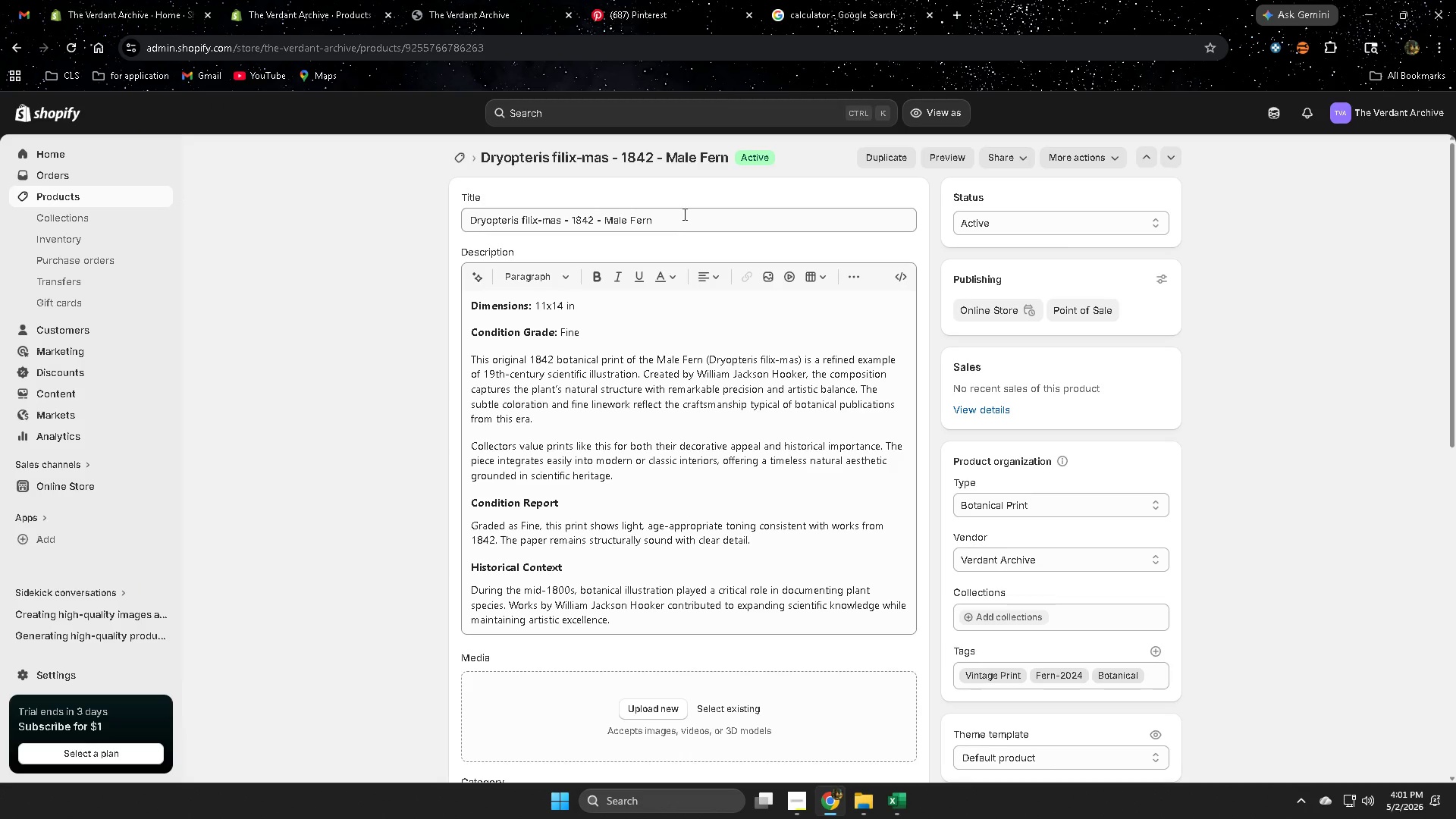 
double_click([685, 214])
 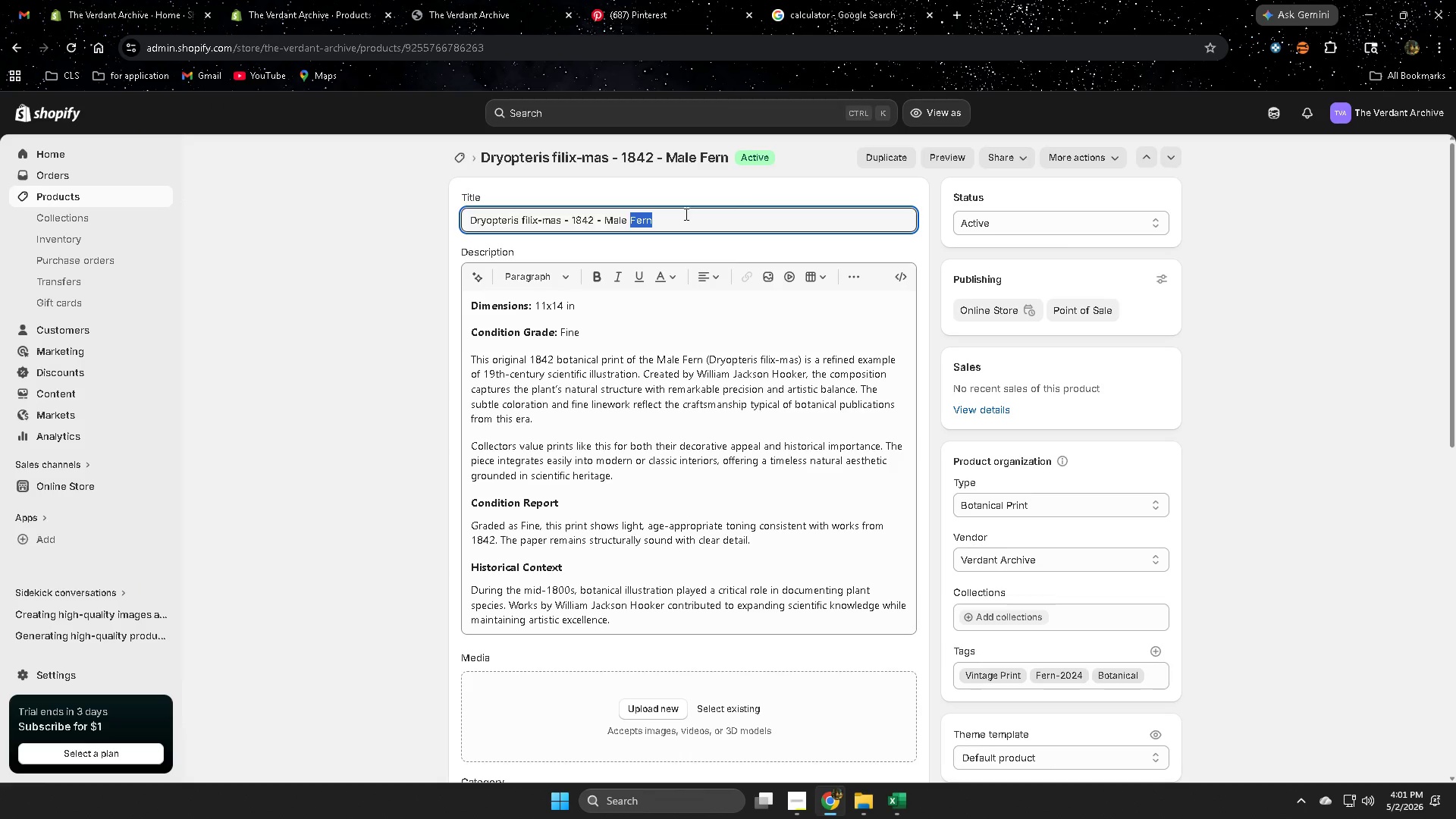 
triple_click([685, 214])
 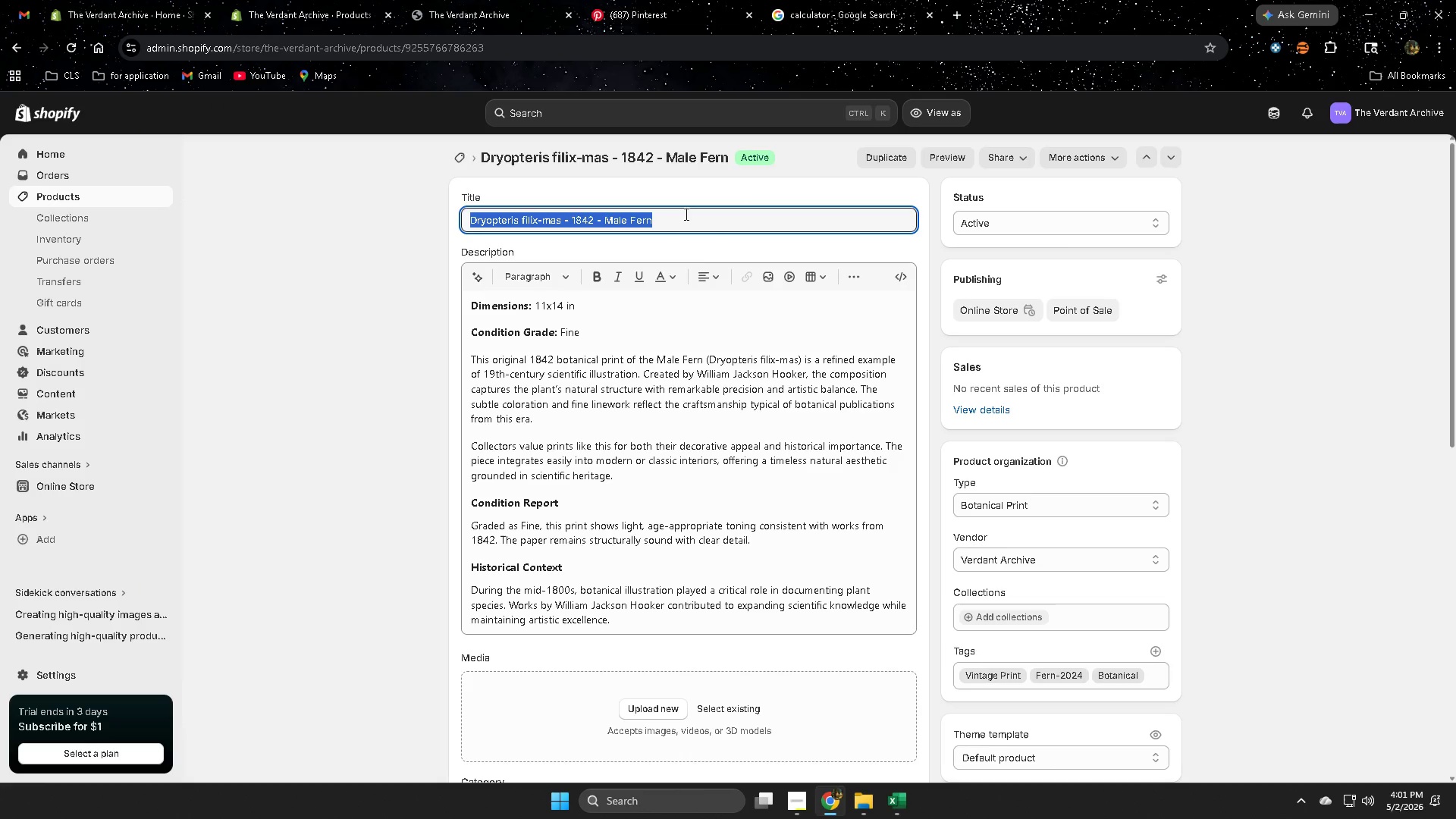 
key(Control+ControlLeft)
 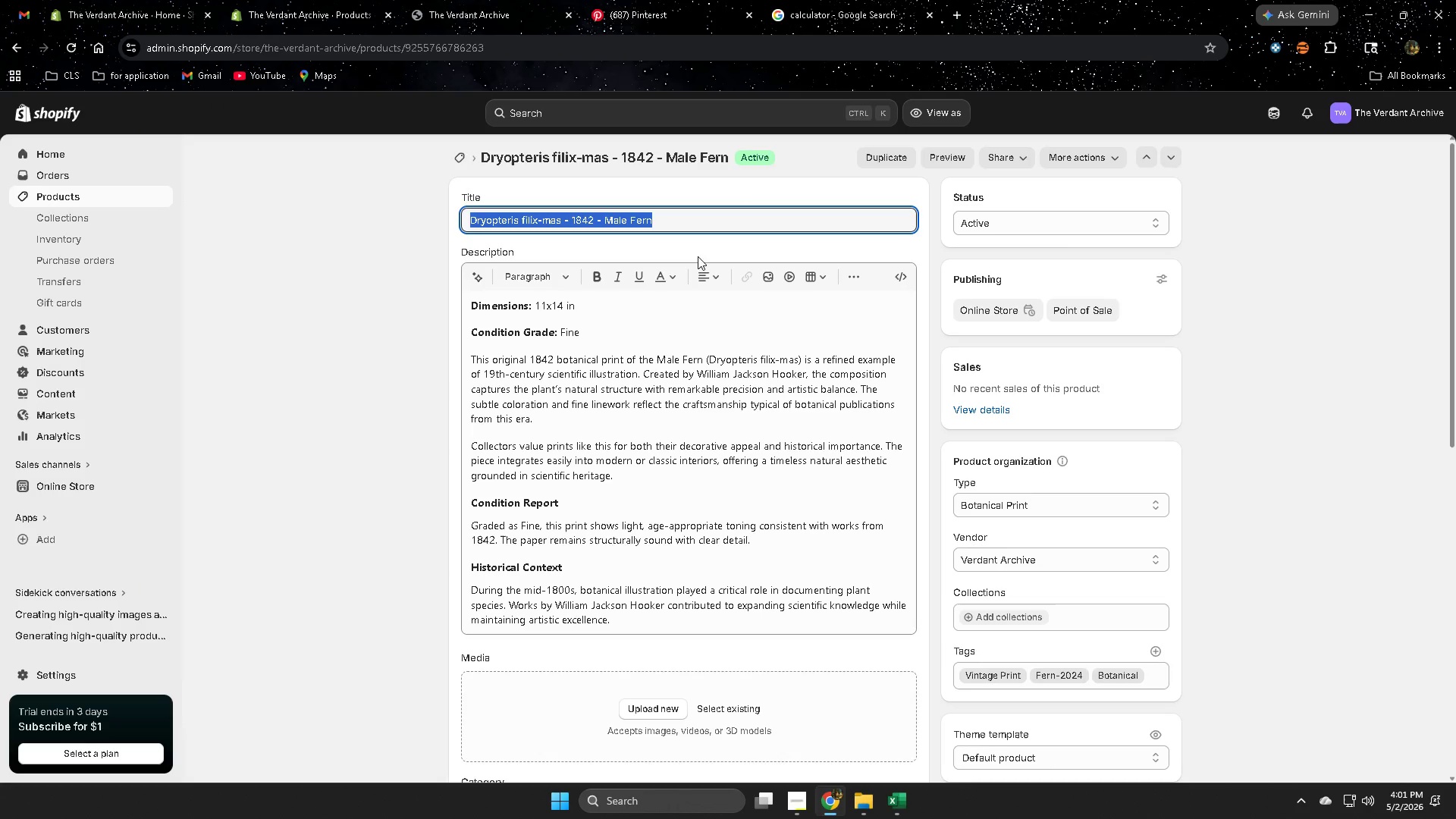 
key(Control+C)
 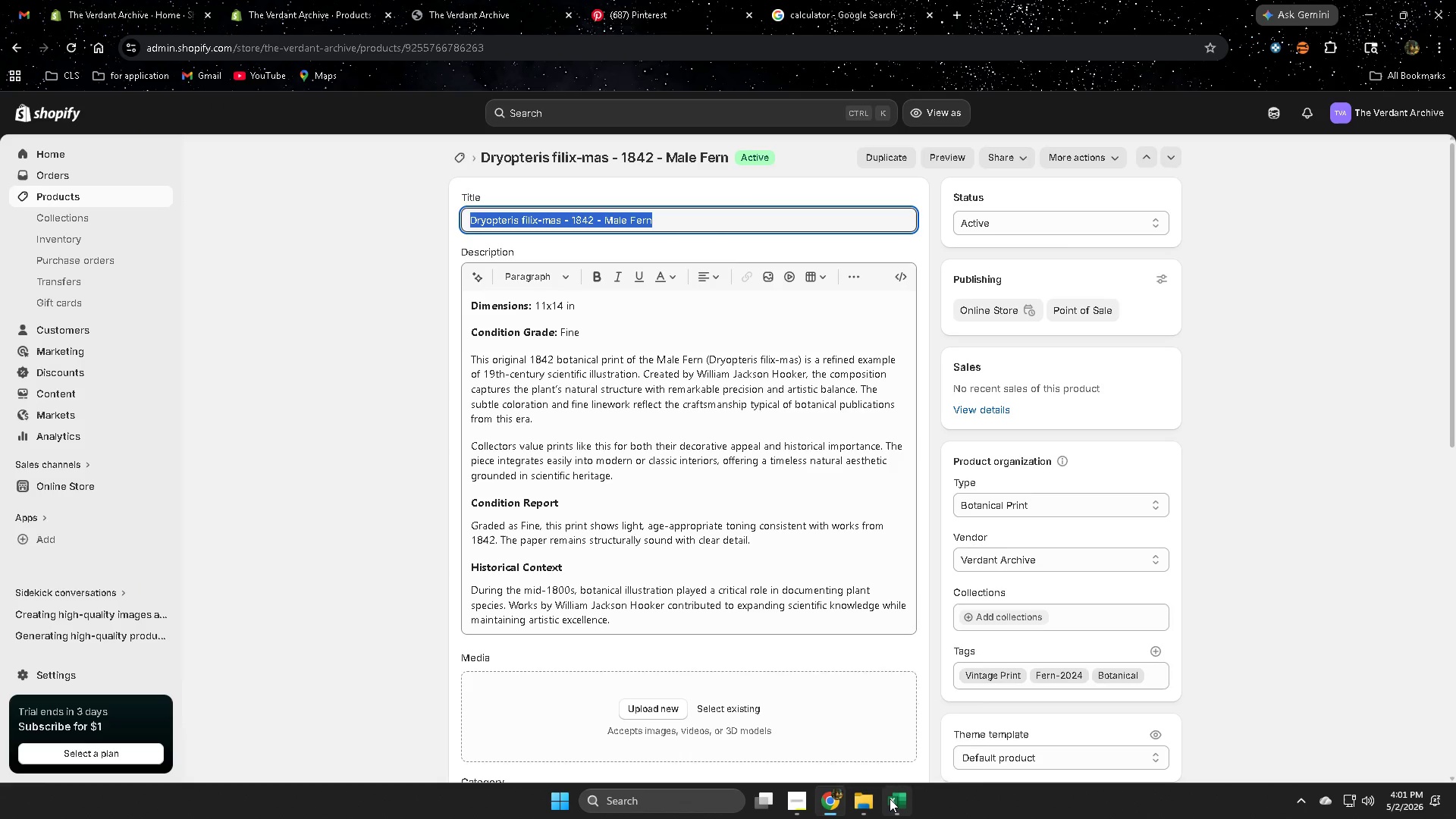 
left_click([890, 799])
 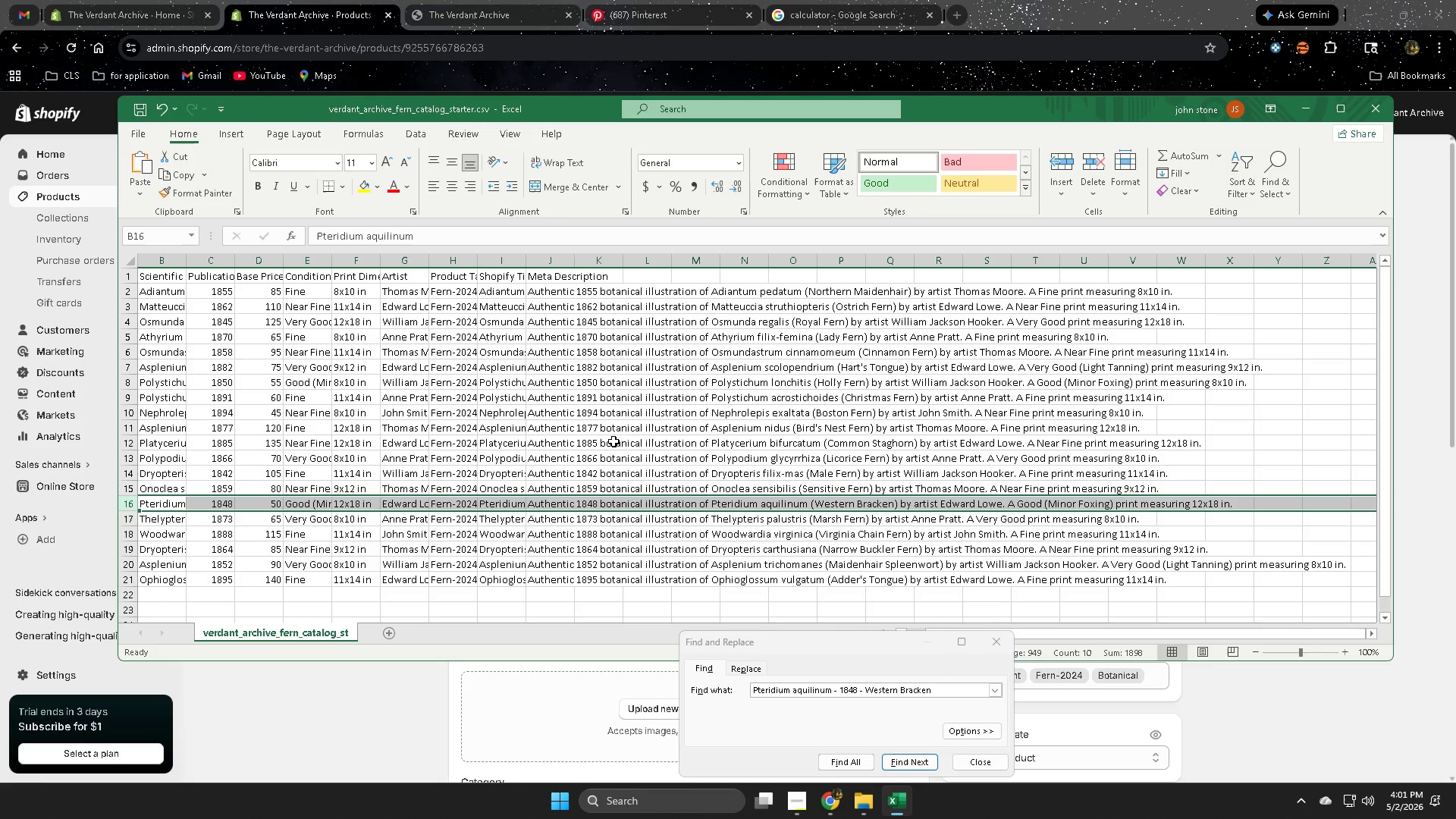 
left_click([977, 437])
 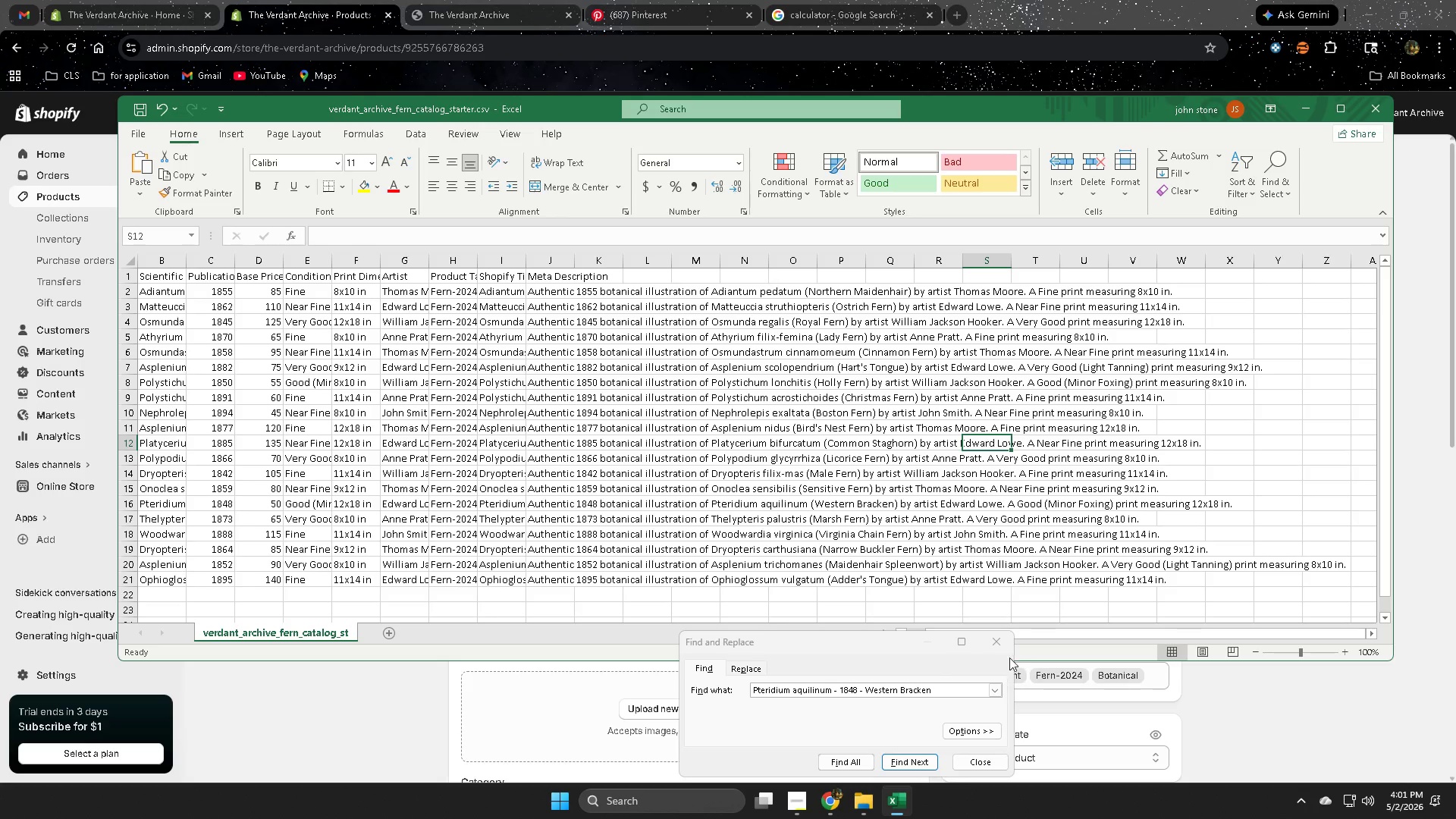 
left_click([1003, 645])
 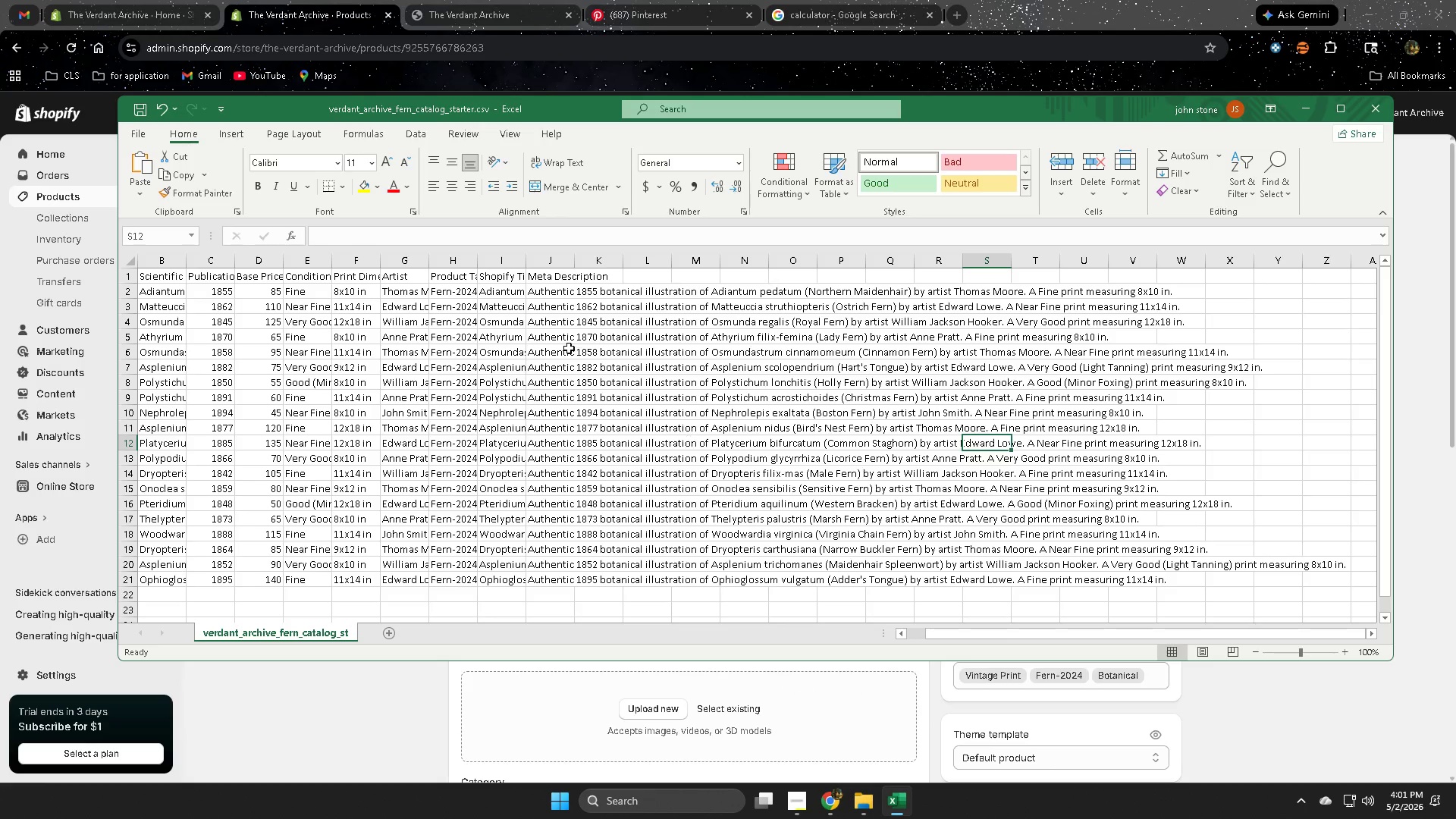 
key(Control+F)
 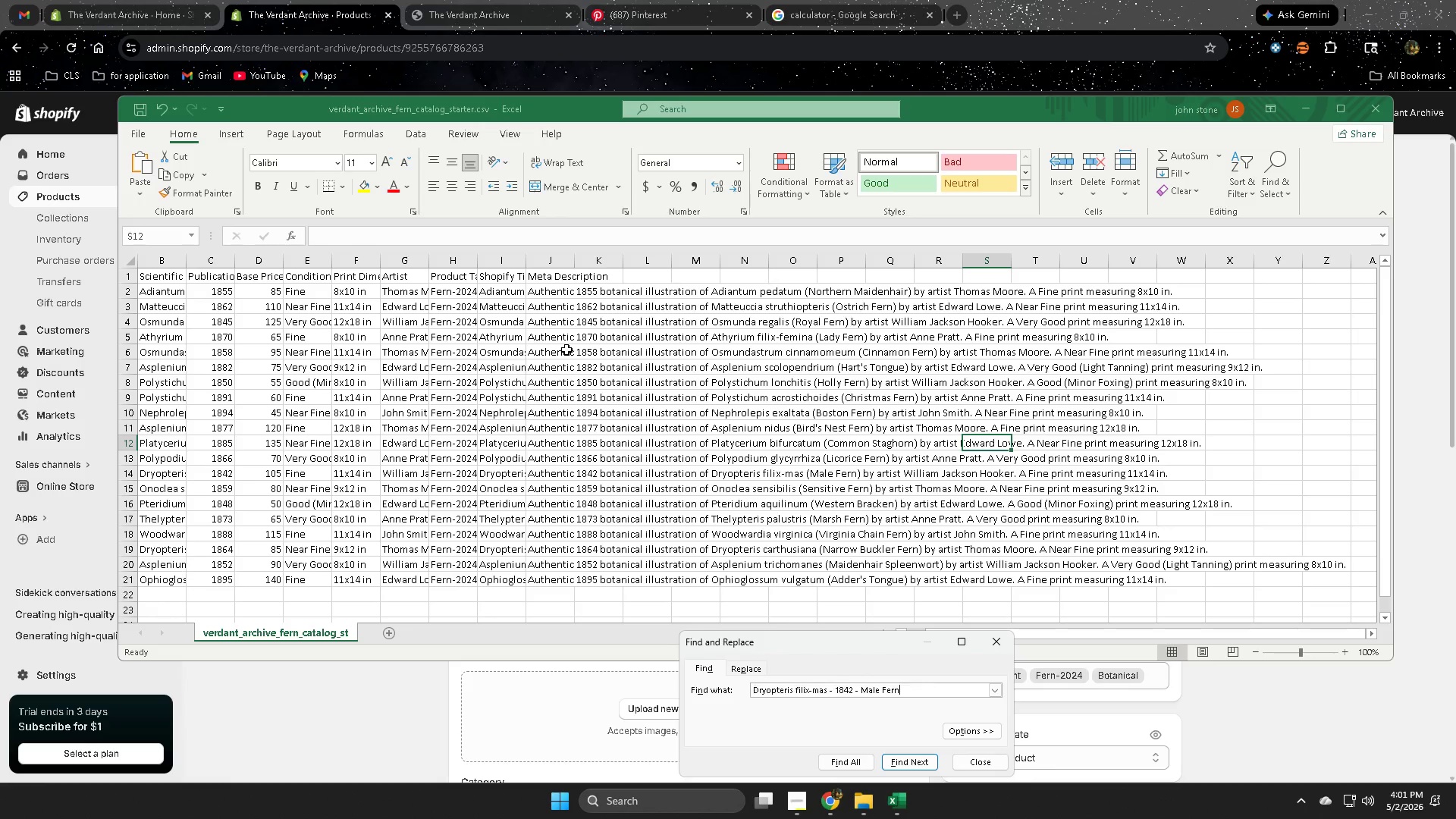 
key(Control+V)
 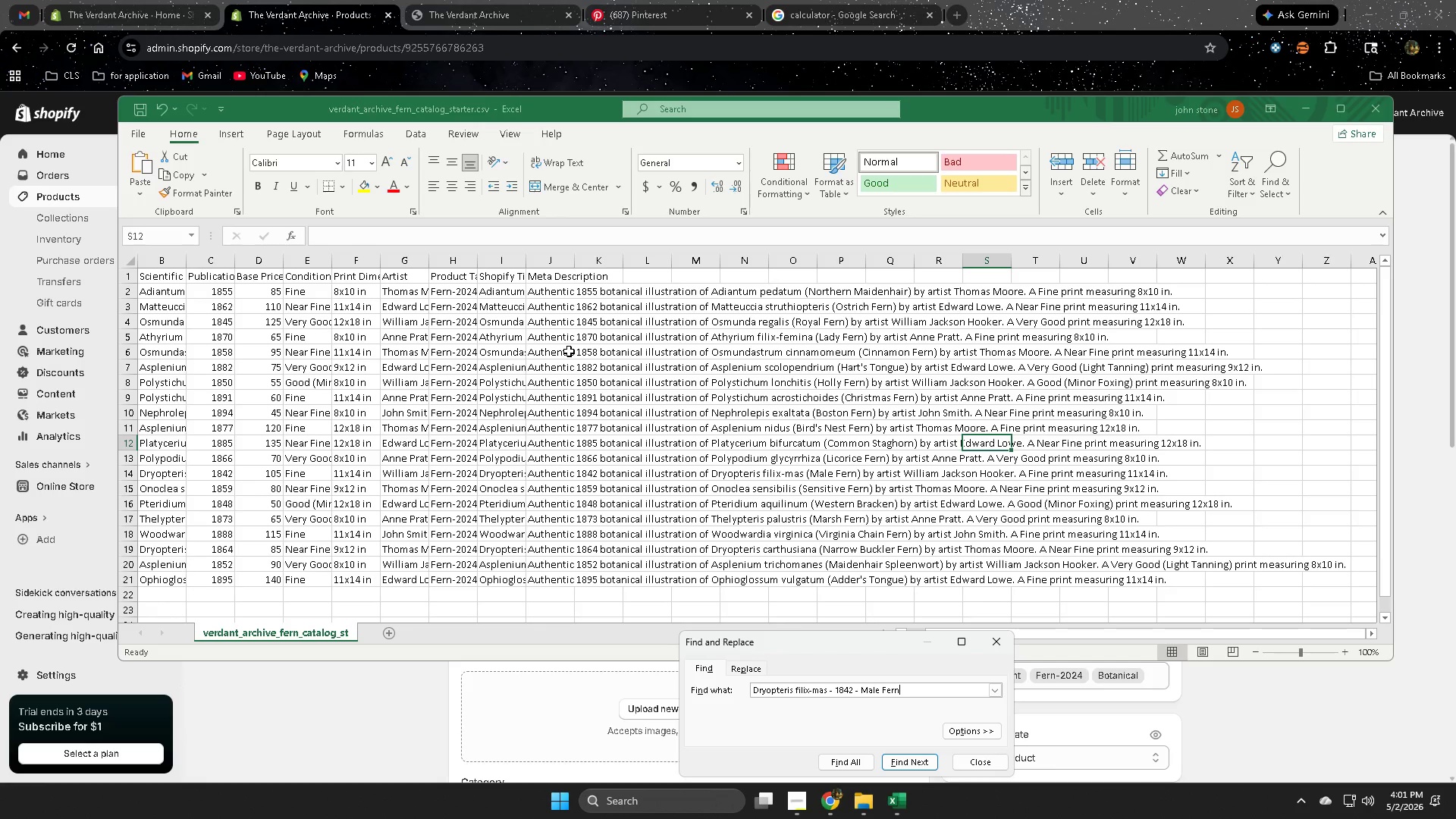 
key(Enter)
 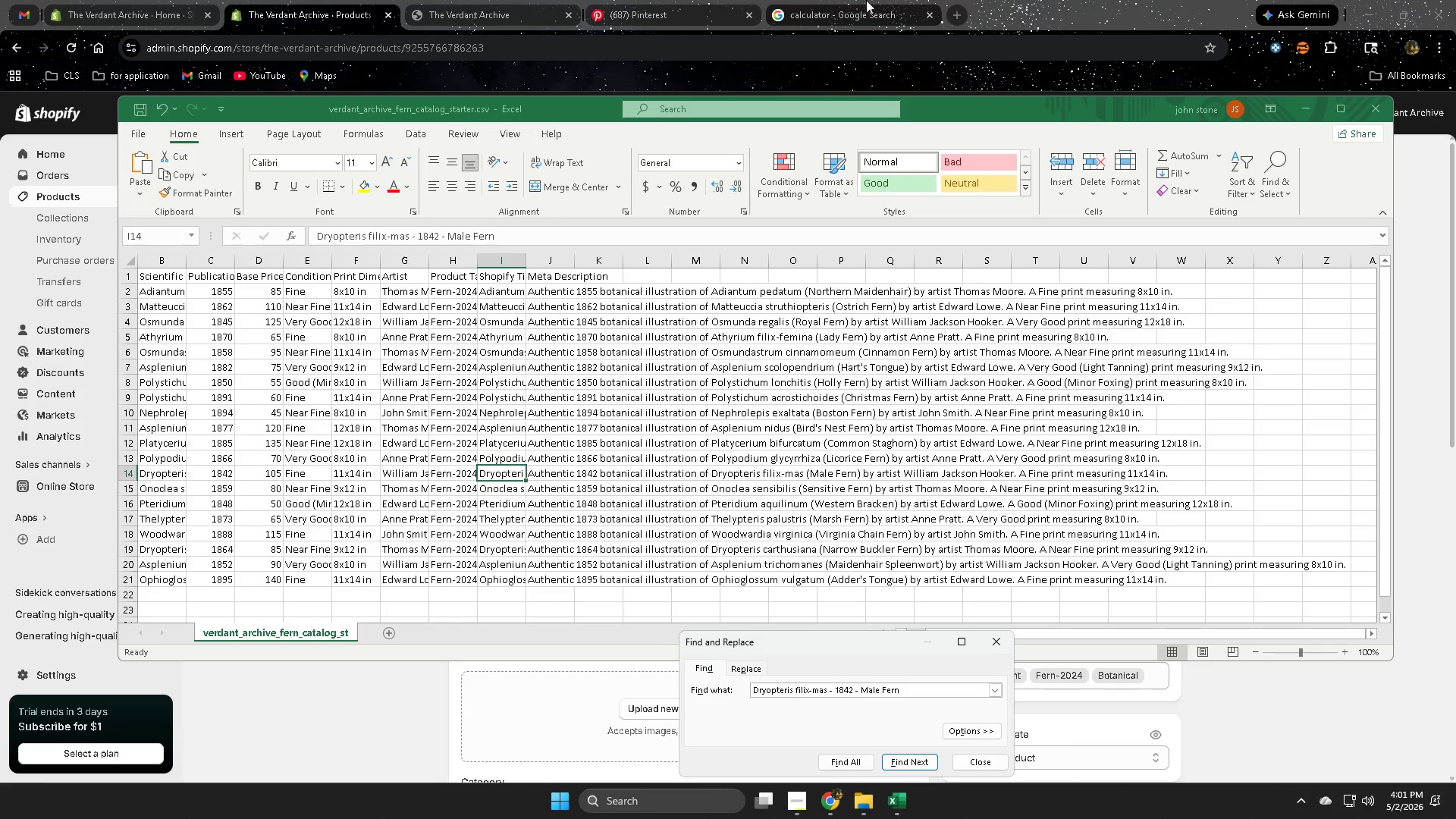 
left_click([1012, 0])
 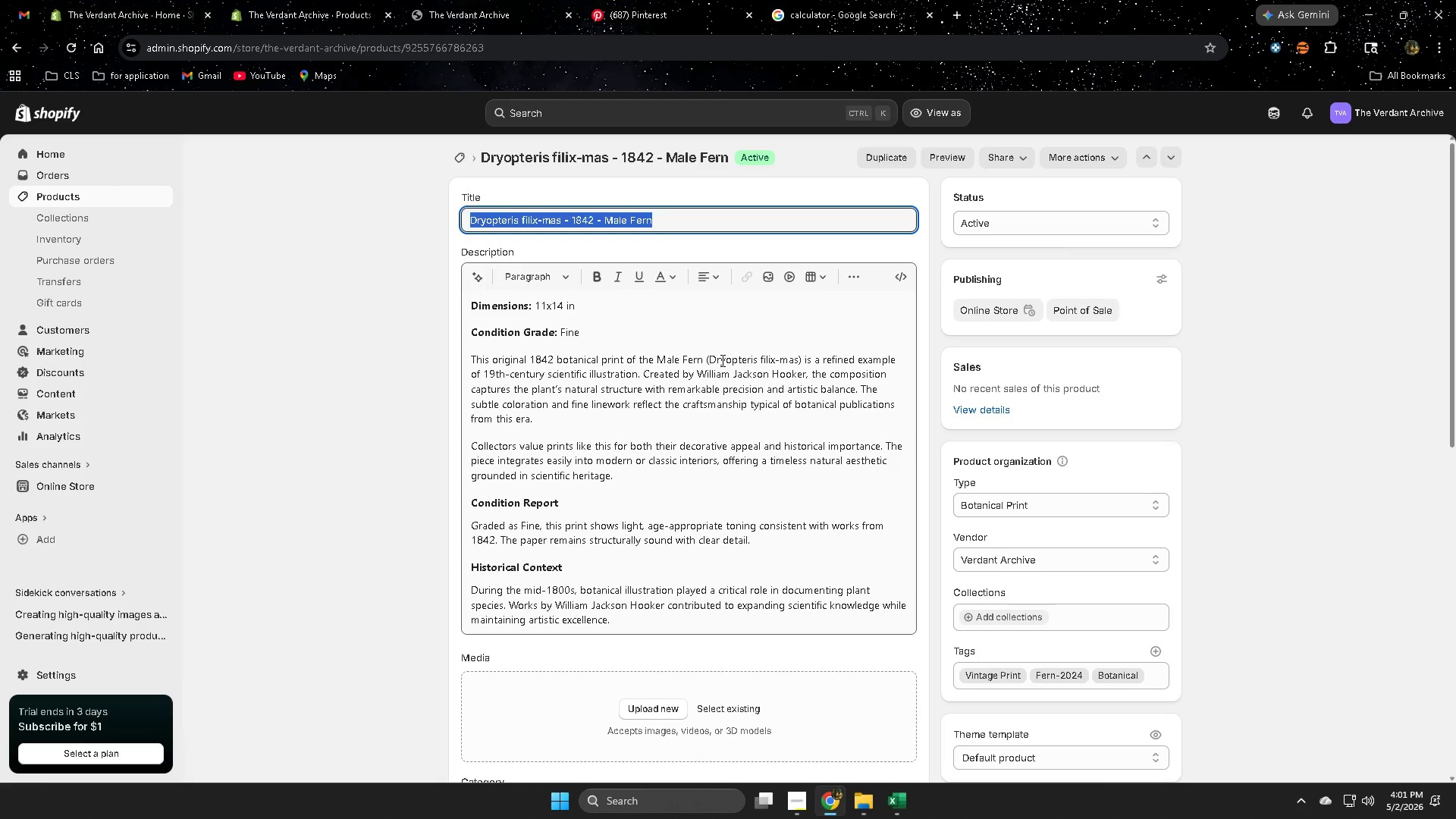 
scroll: coordinate [472, 659], scroll_direction: down, amount: 7.0
 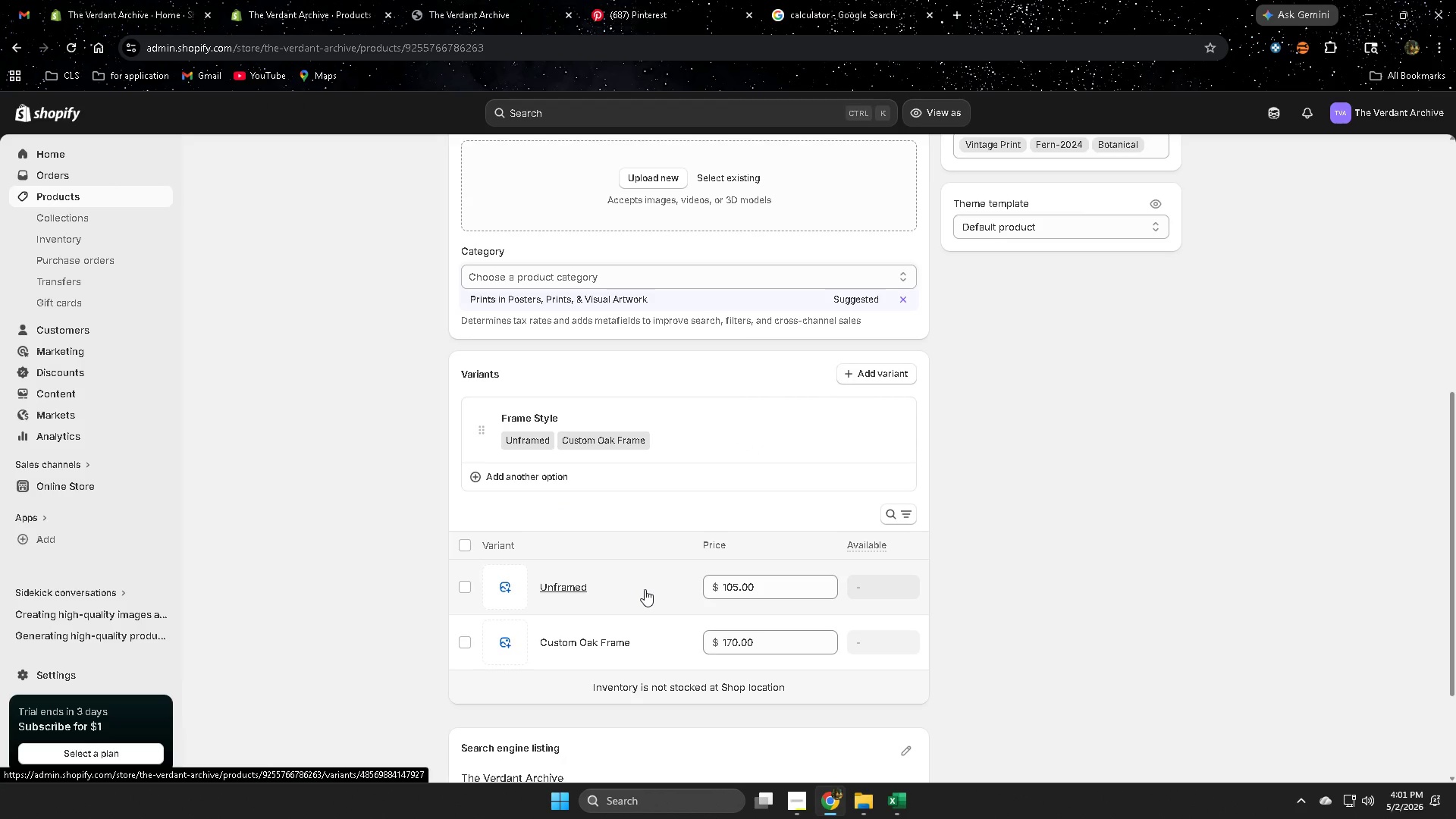 
left_click([645, 589])
 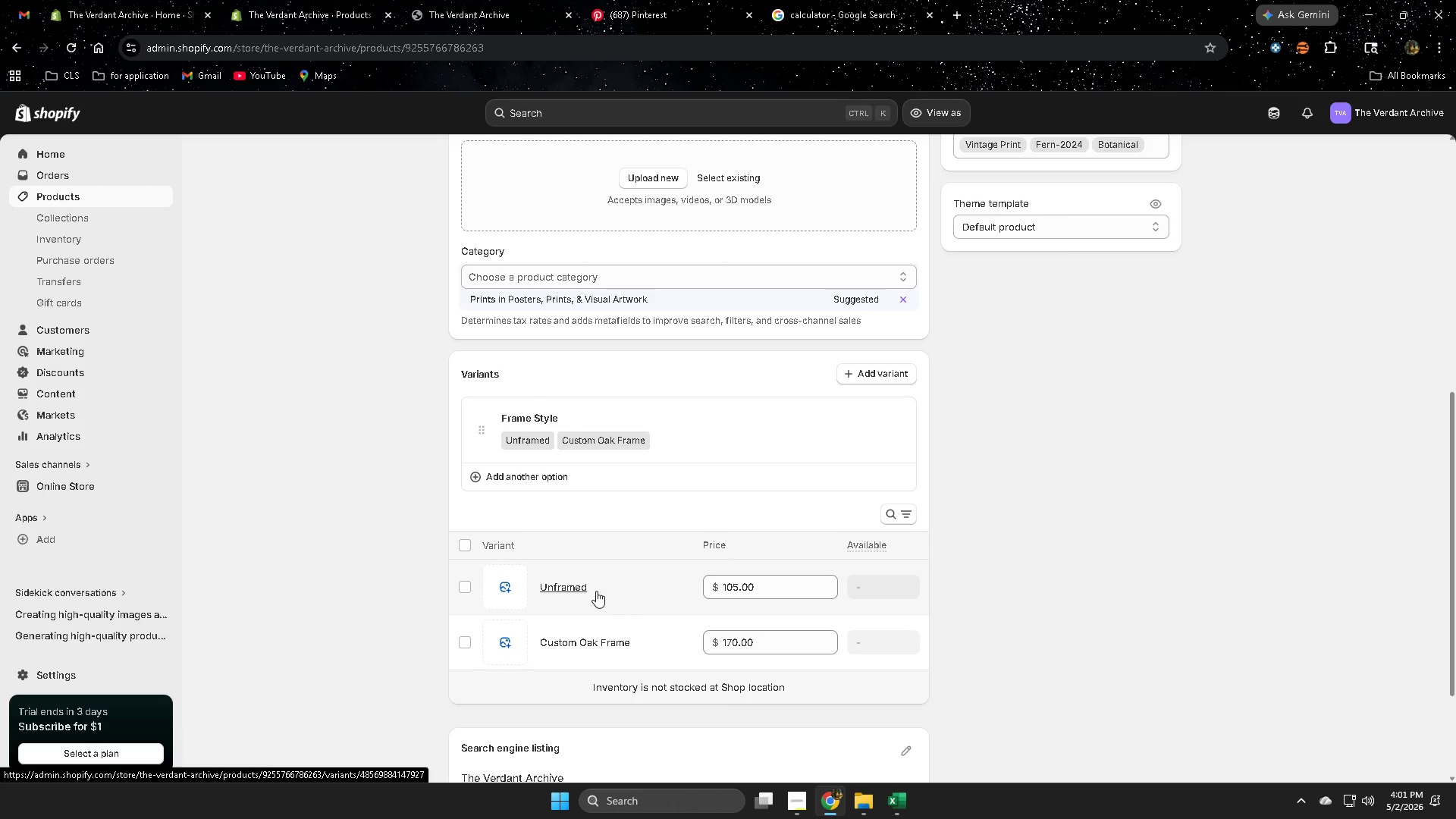 
left_click([567, 589])
 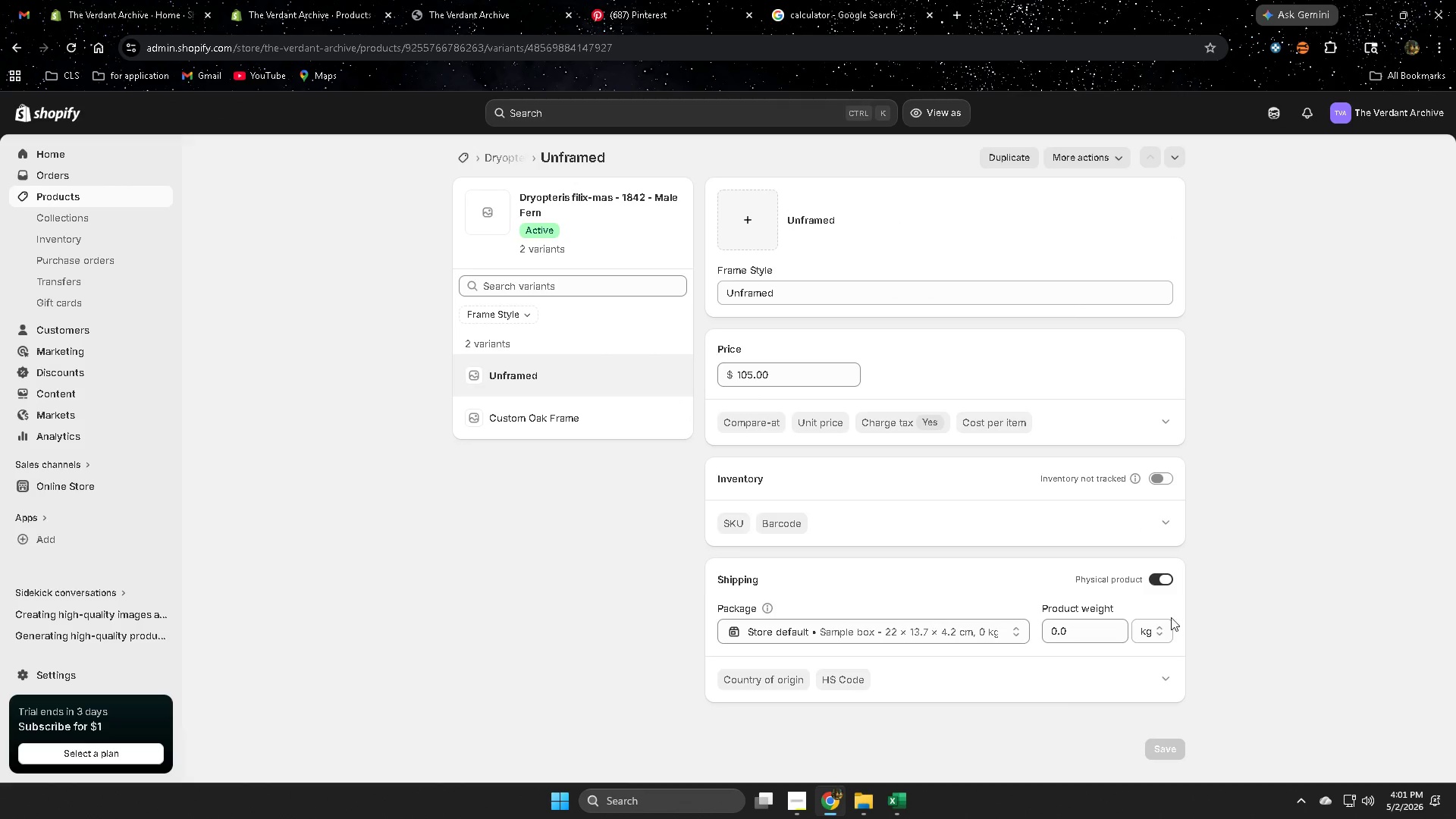 
left_click([1149, 633])
 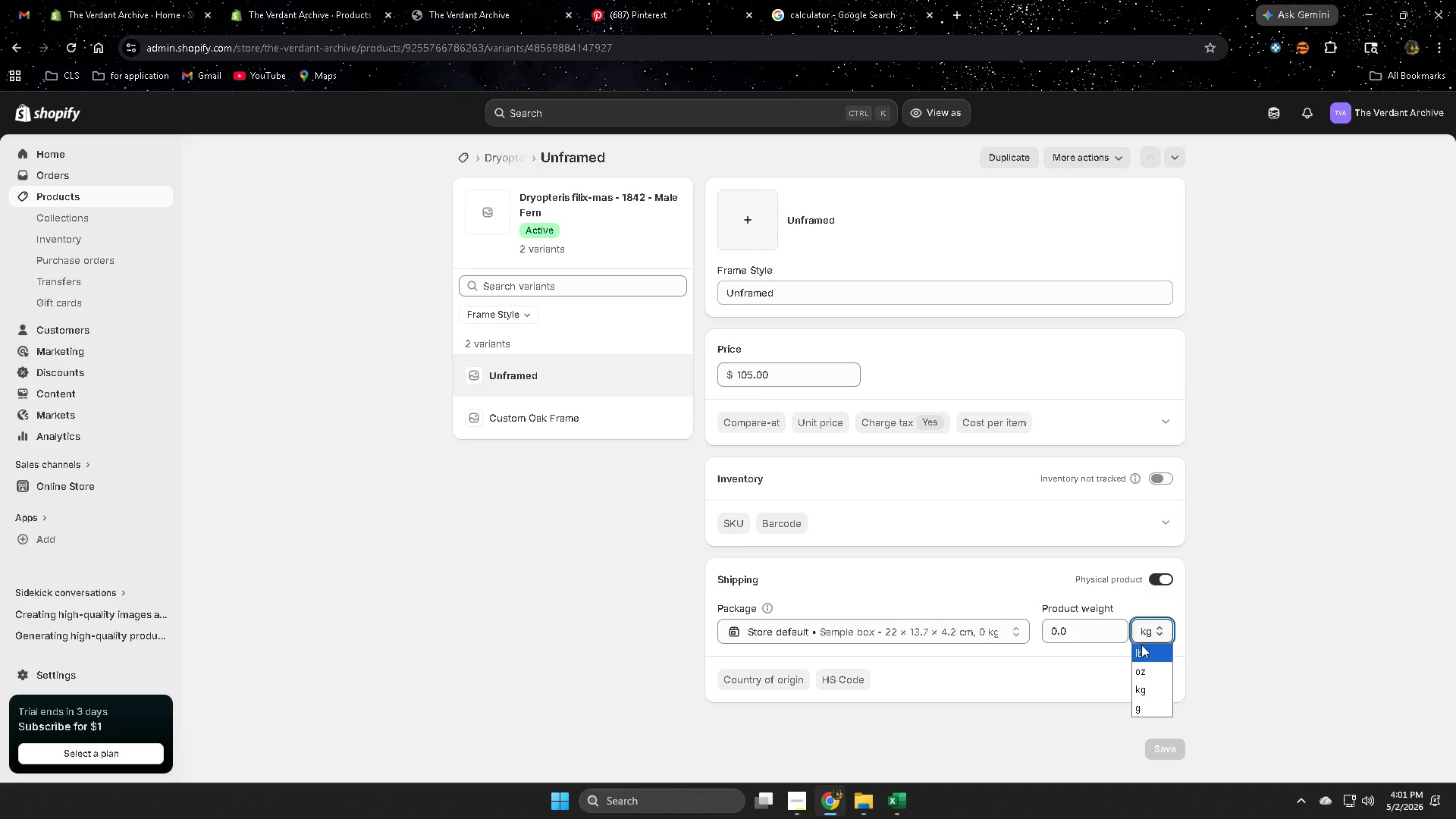 
left_click([1141, 645])
 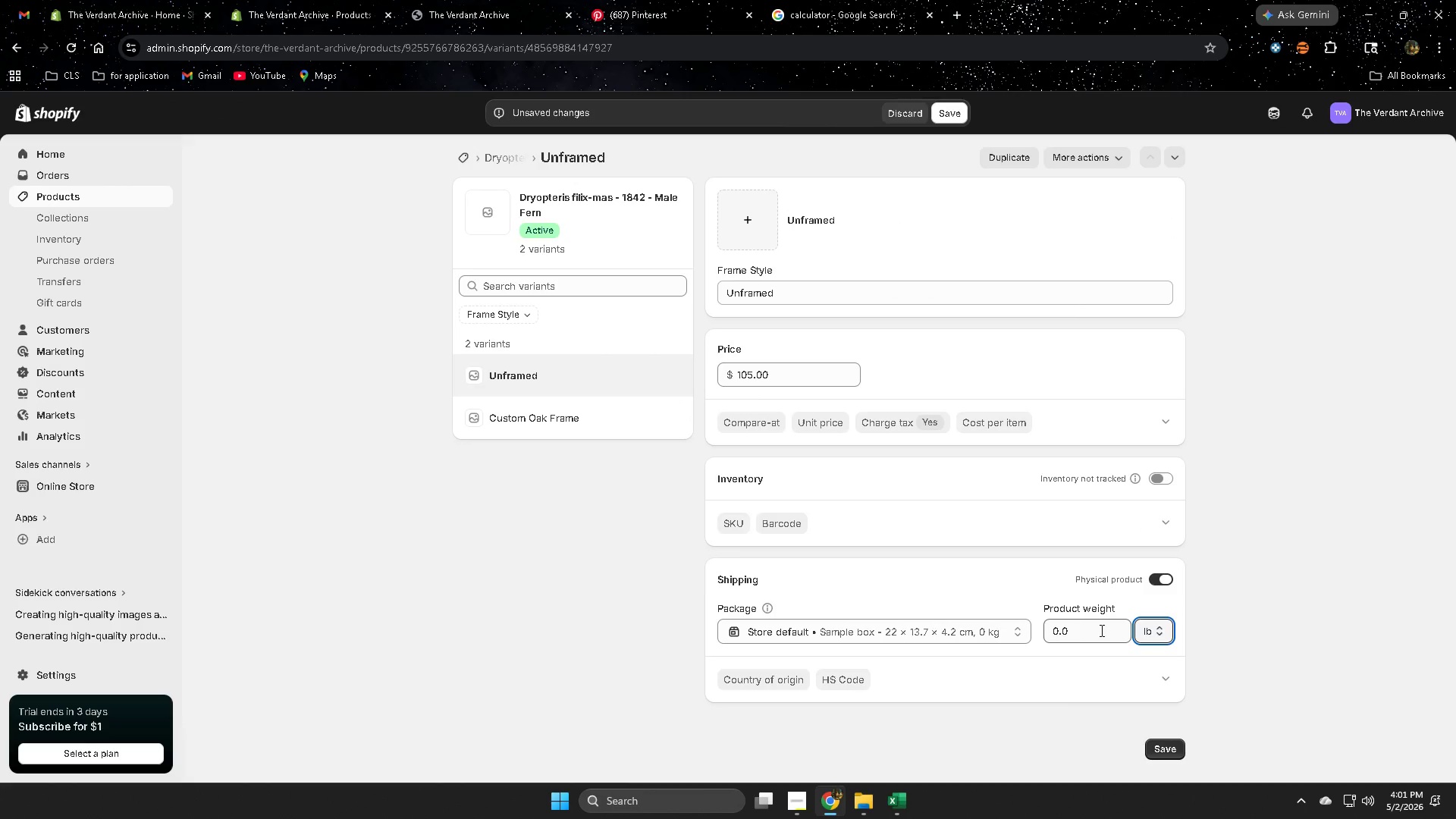 
left_click([1100, 630])
 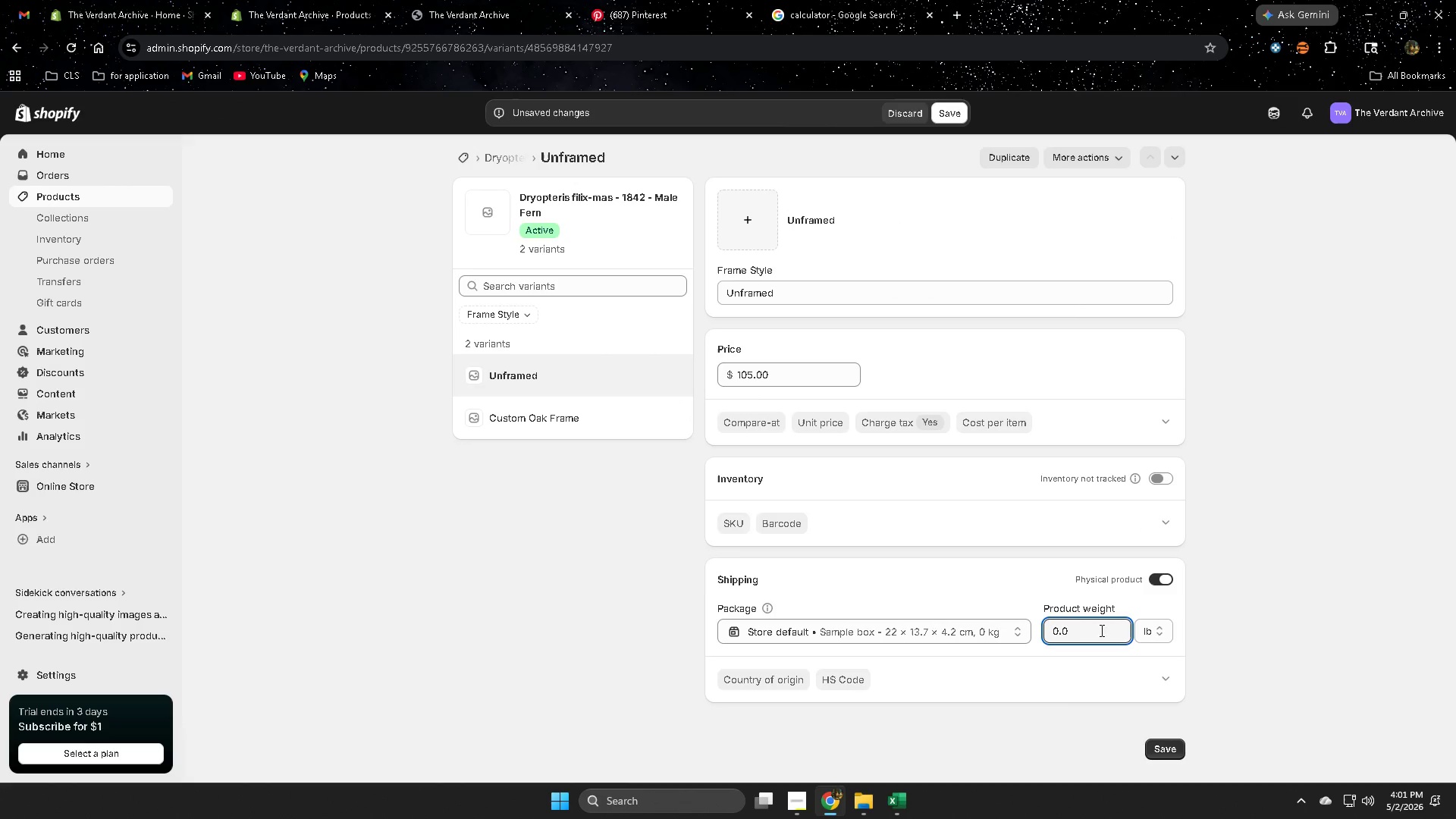 
key(Backspace)
 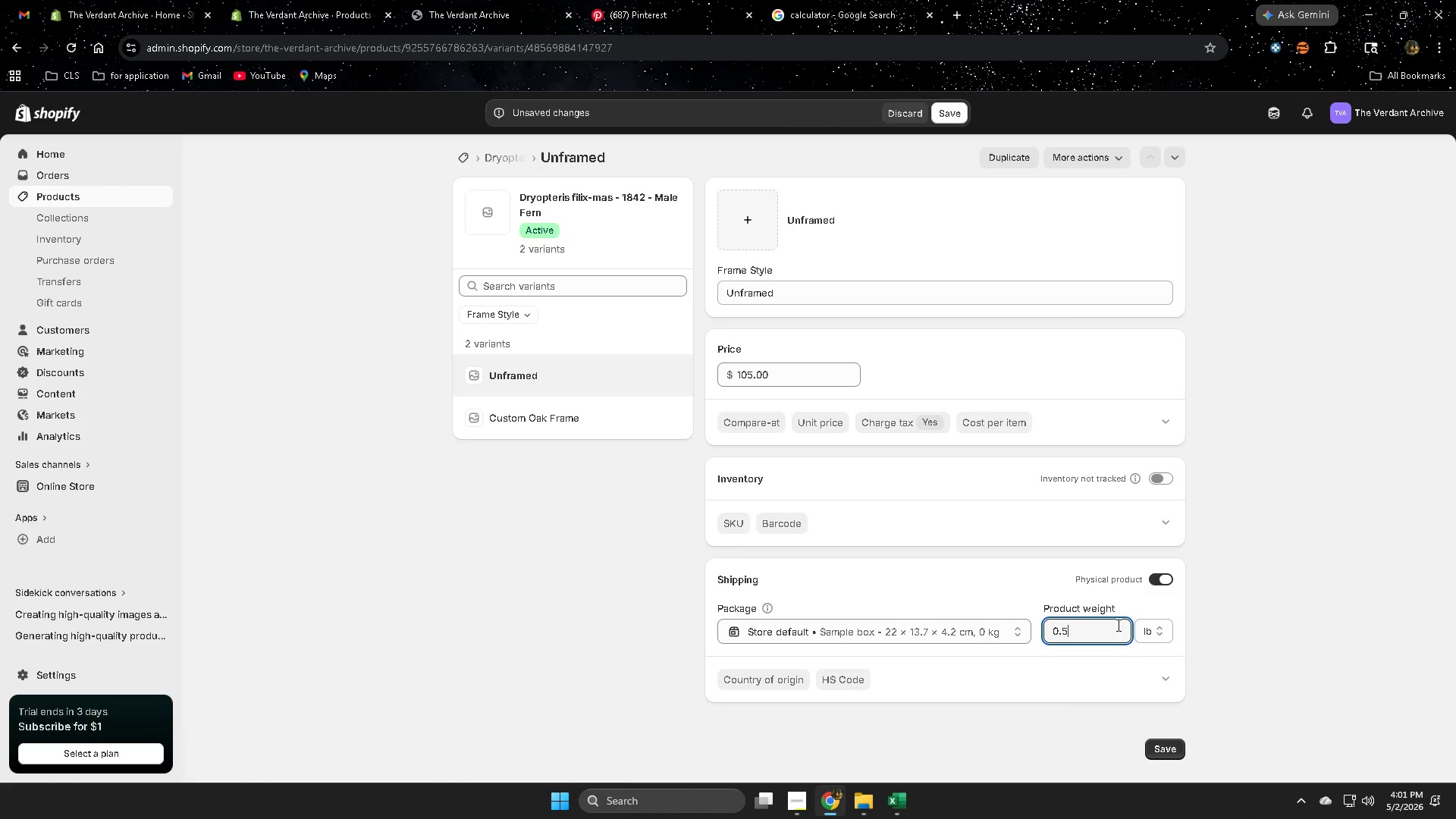 
key(Numpad5)
 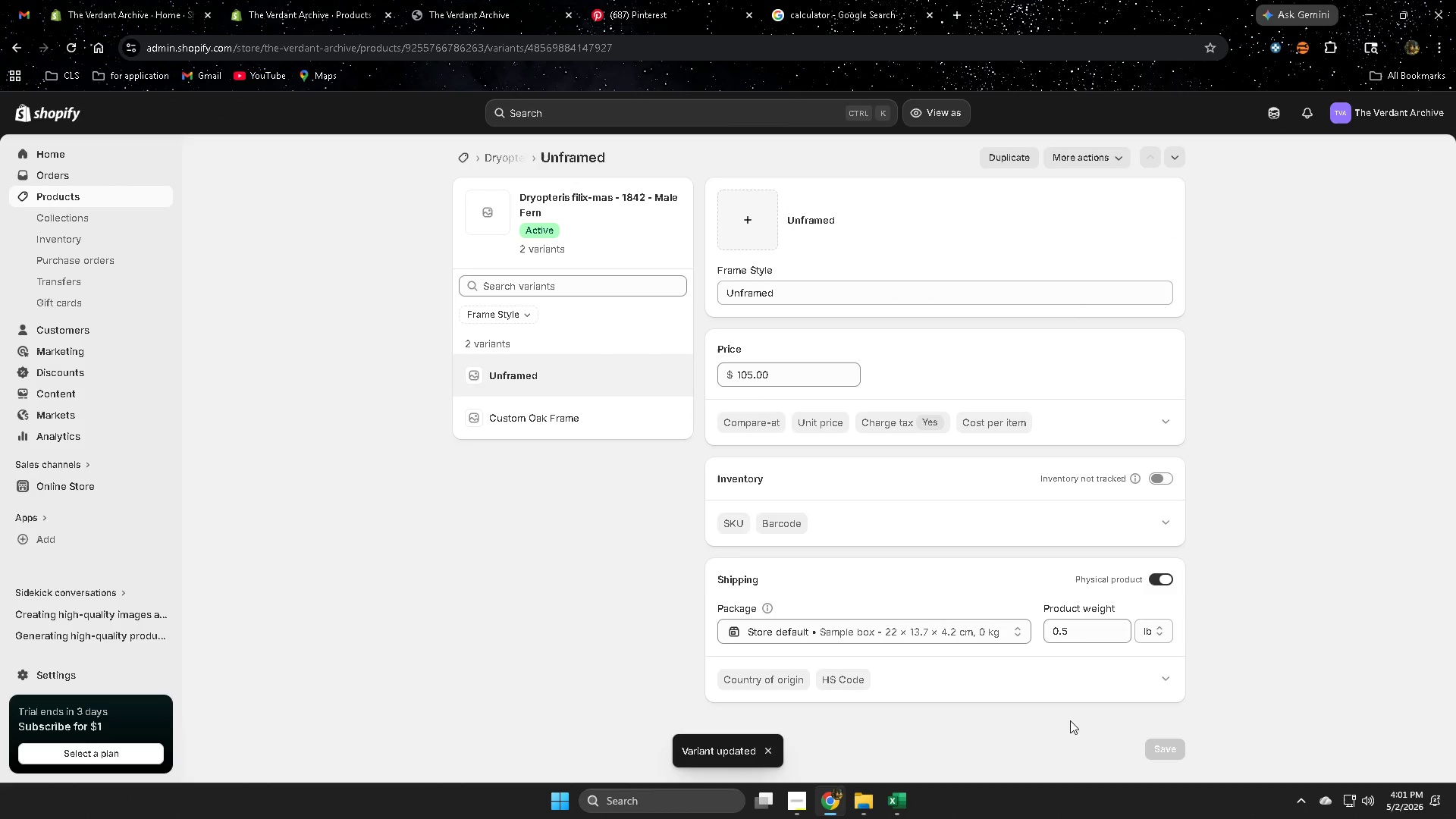 
left_click([515, 421])
 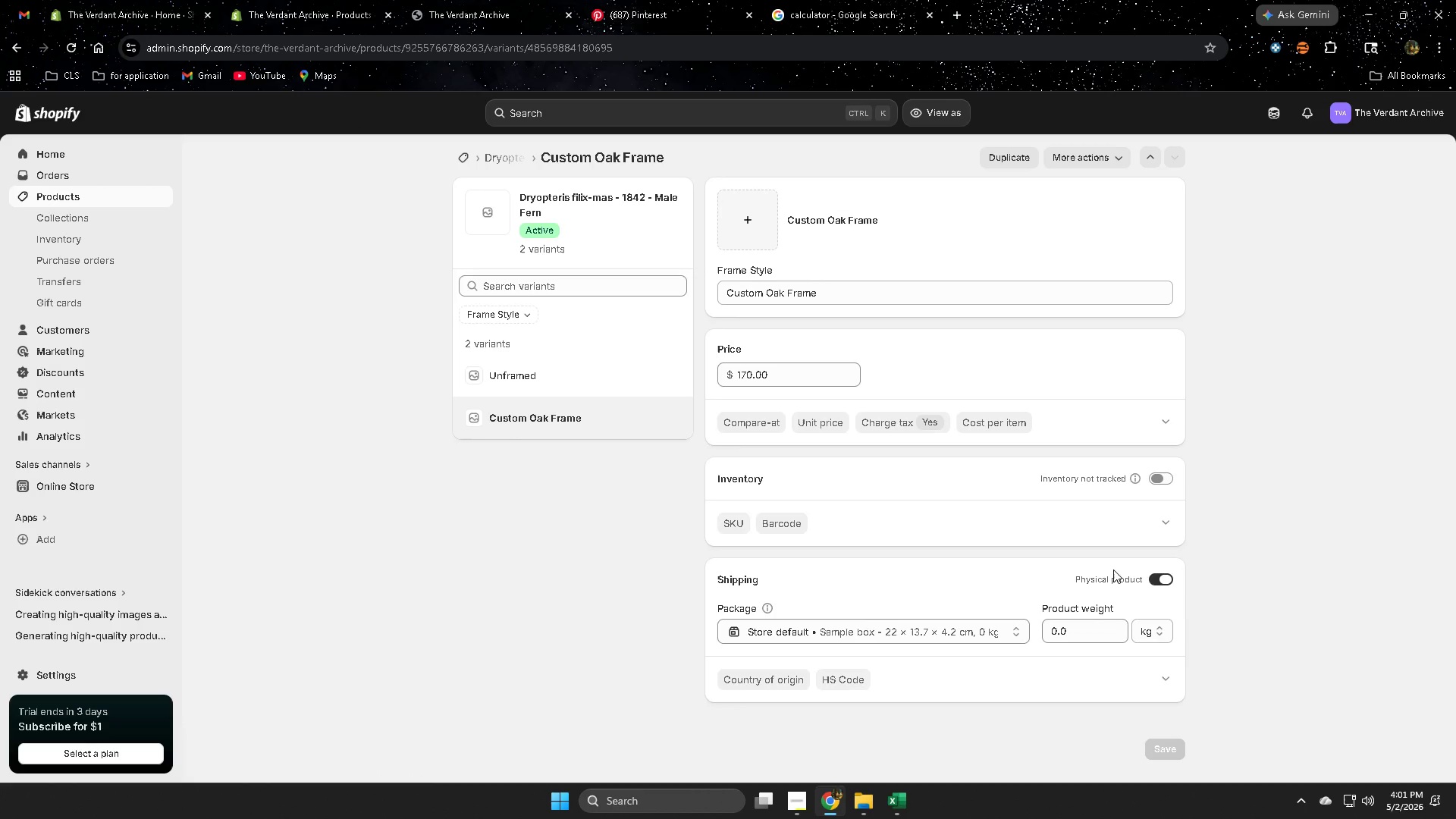 
wait(6.72)
 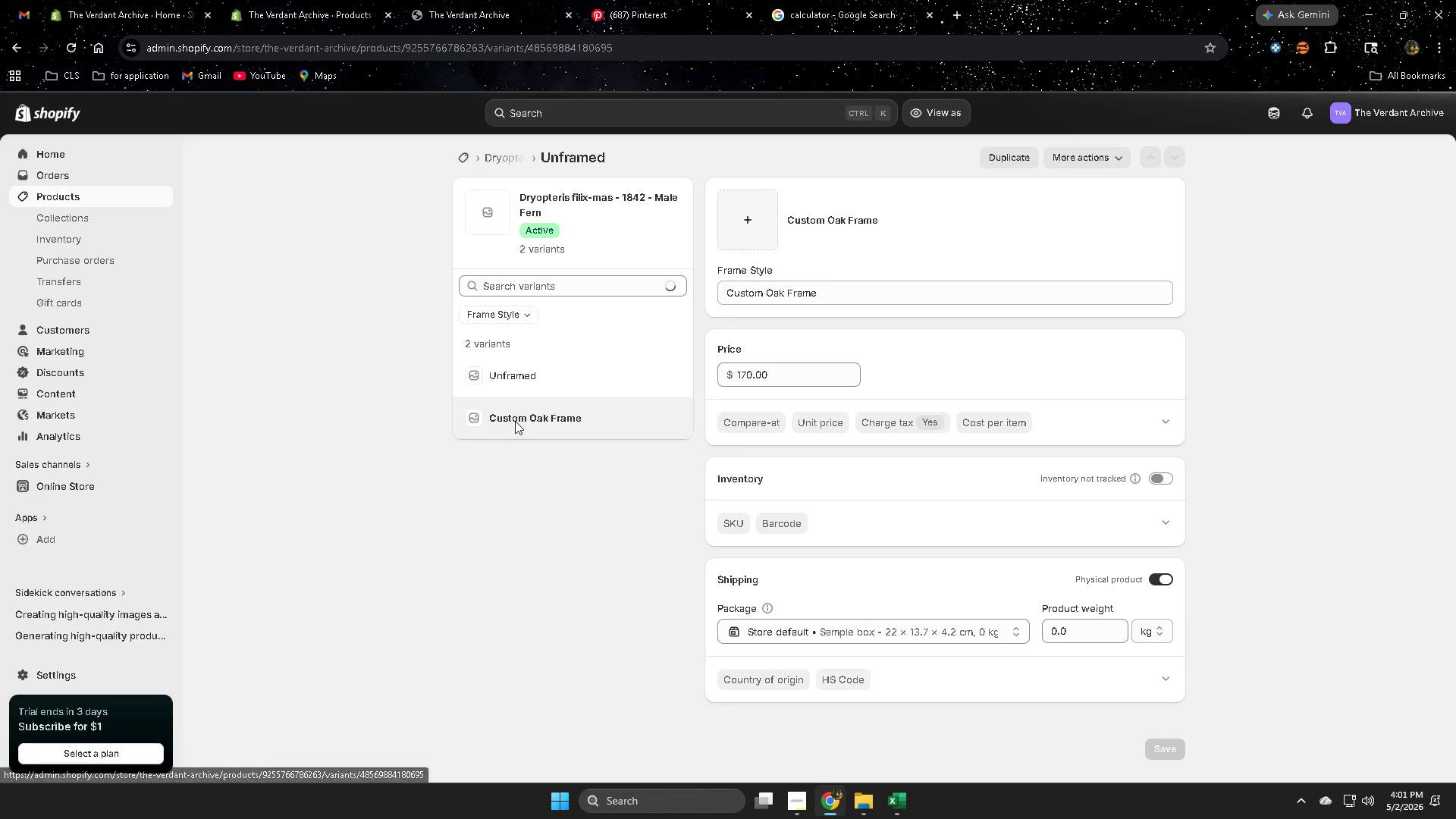 
left_click([1144, 635])
 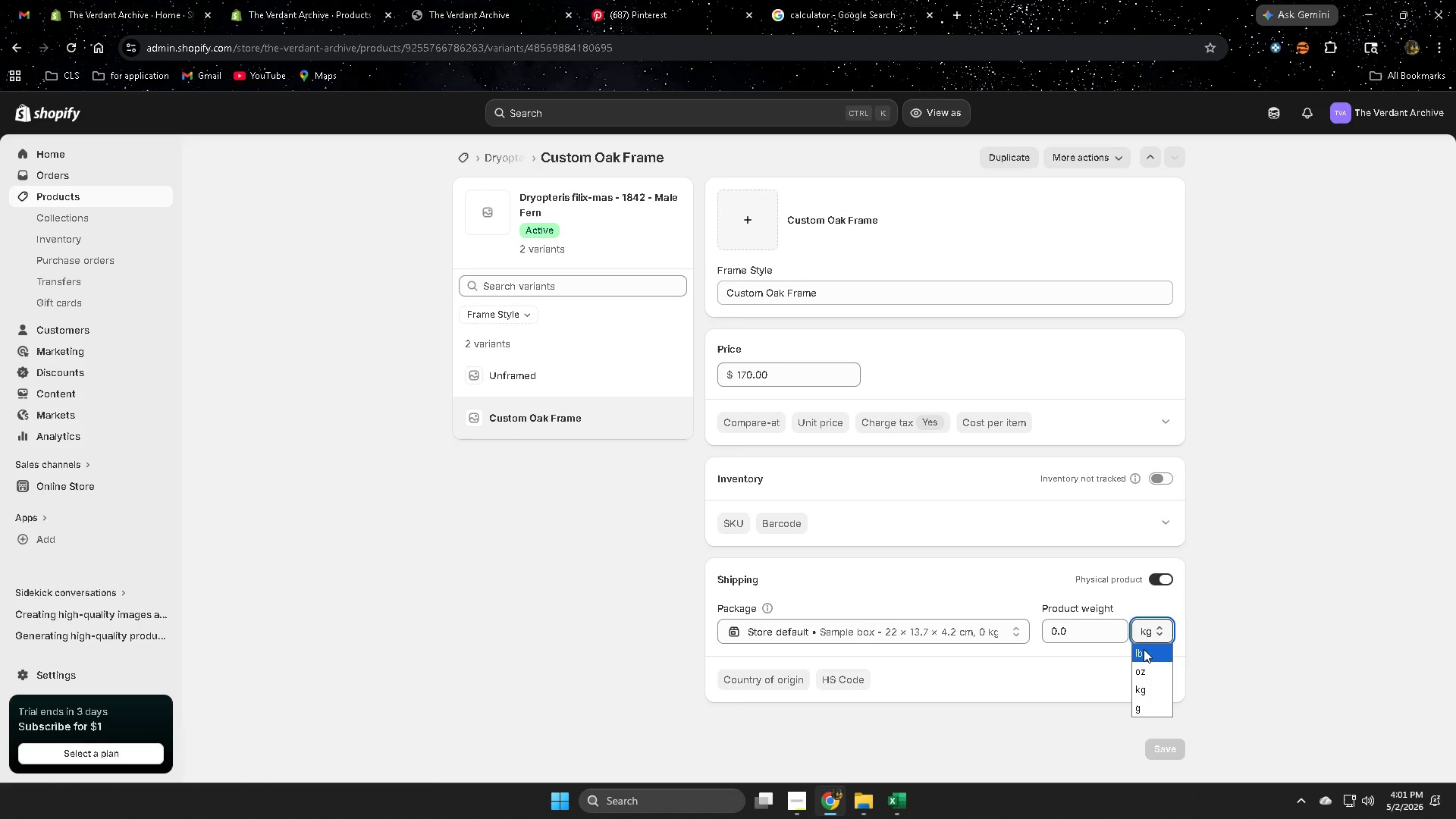 
left_click([1144, 650])
 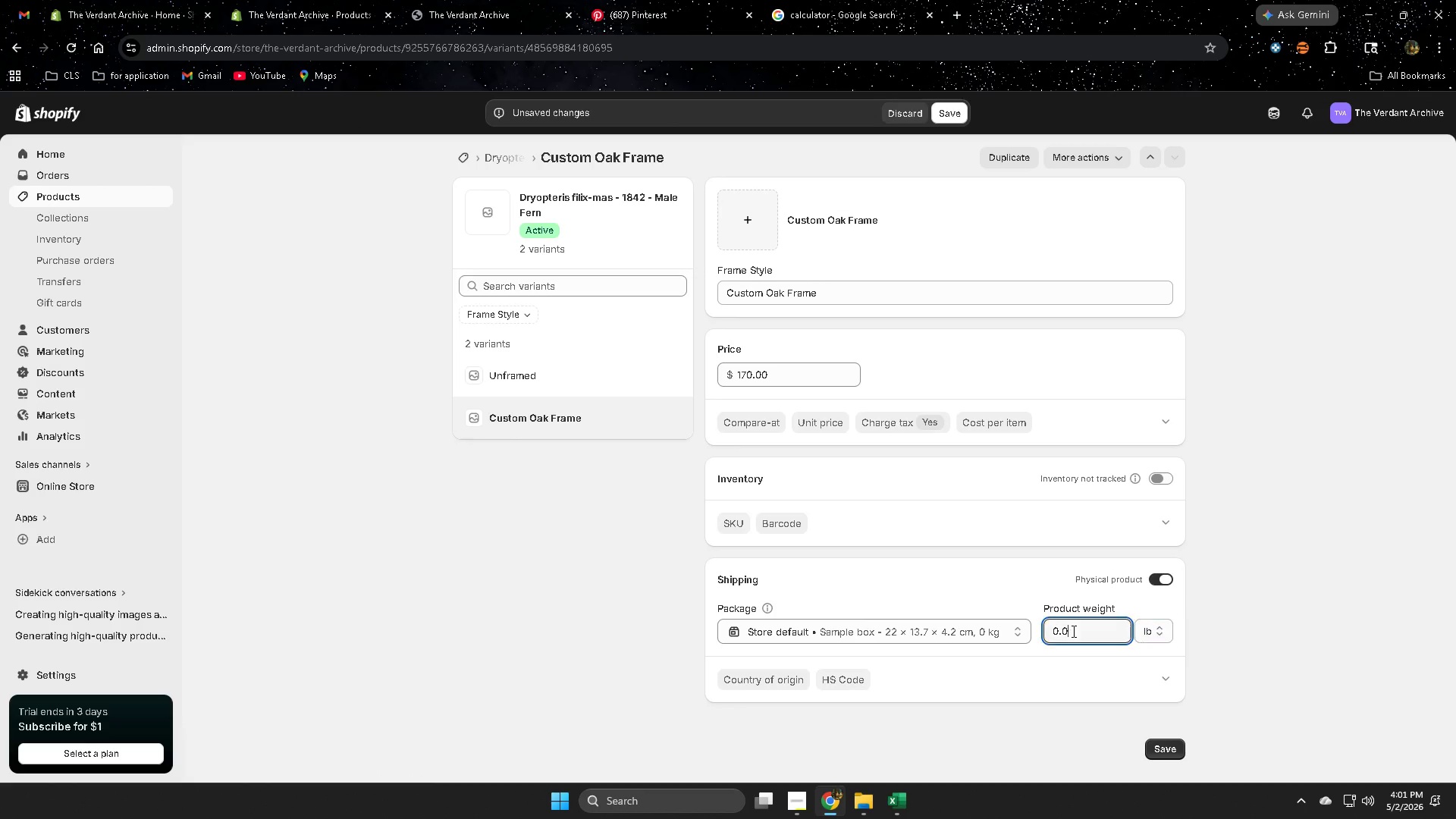 
double_click([1072, 631])
 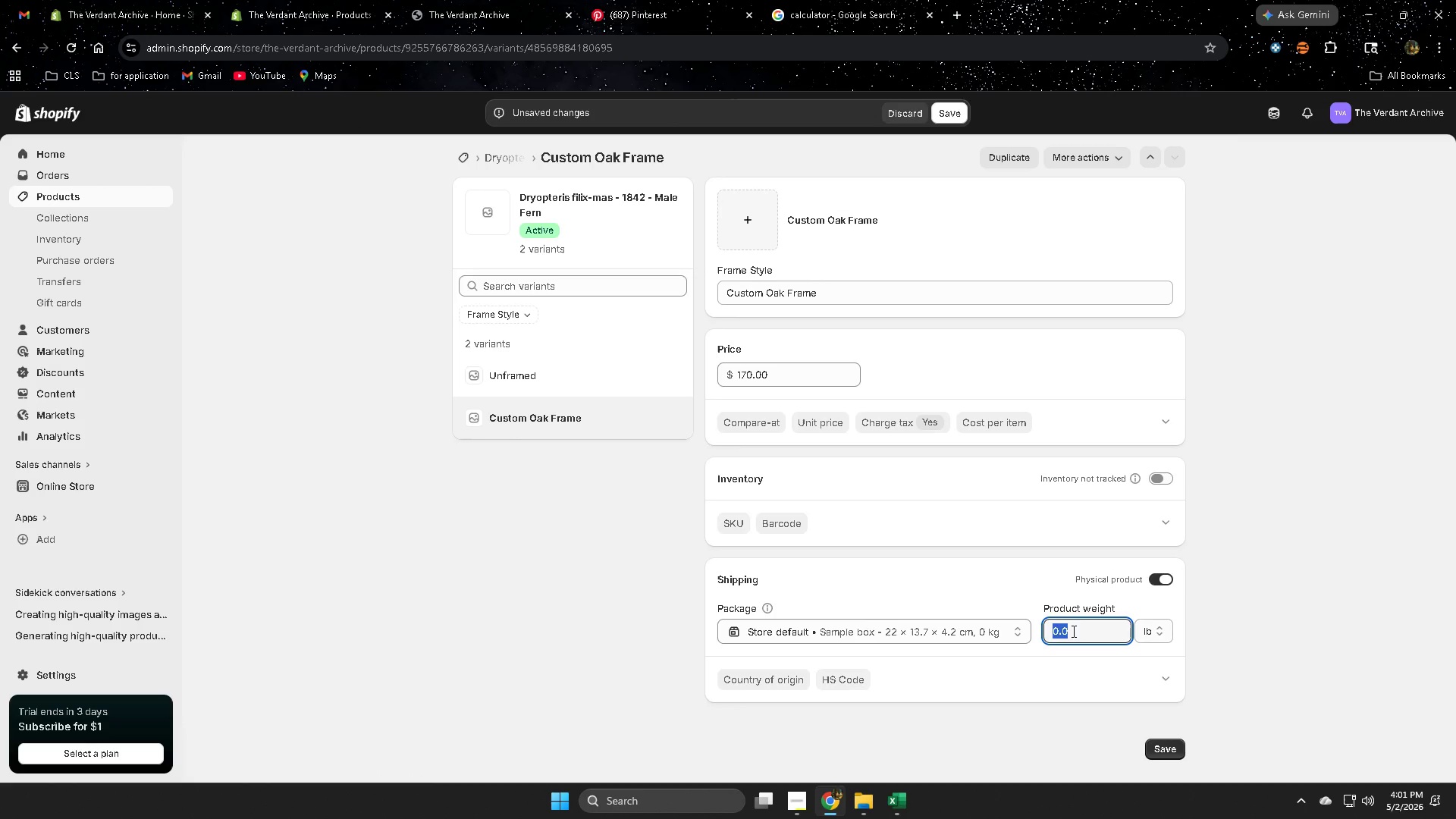 
key(Numpad3)
 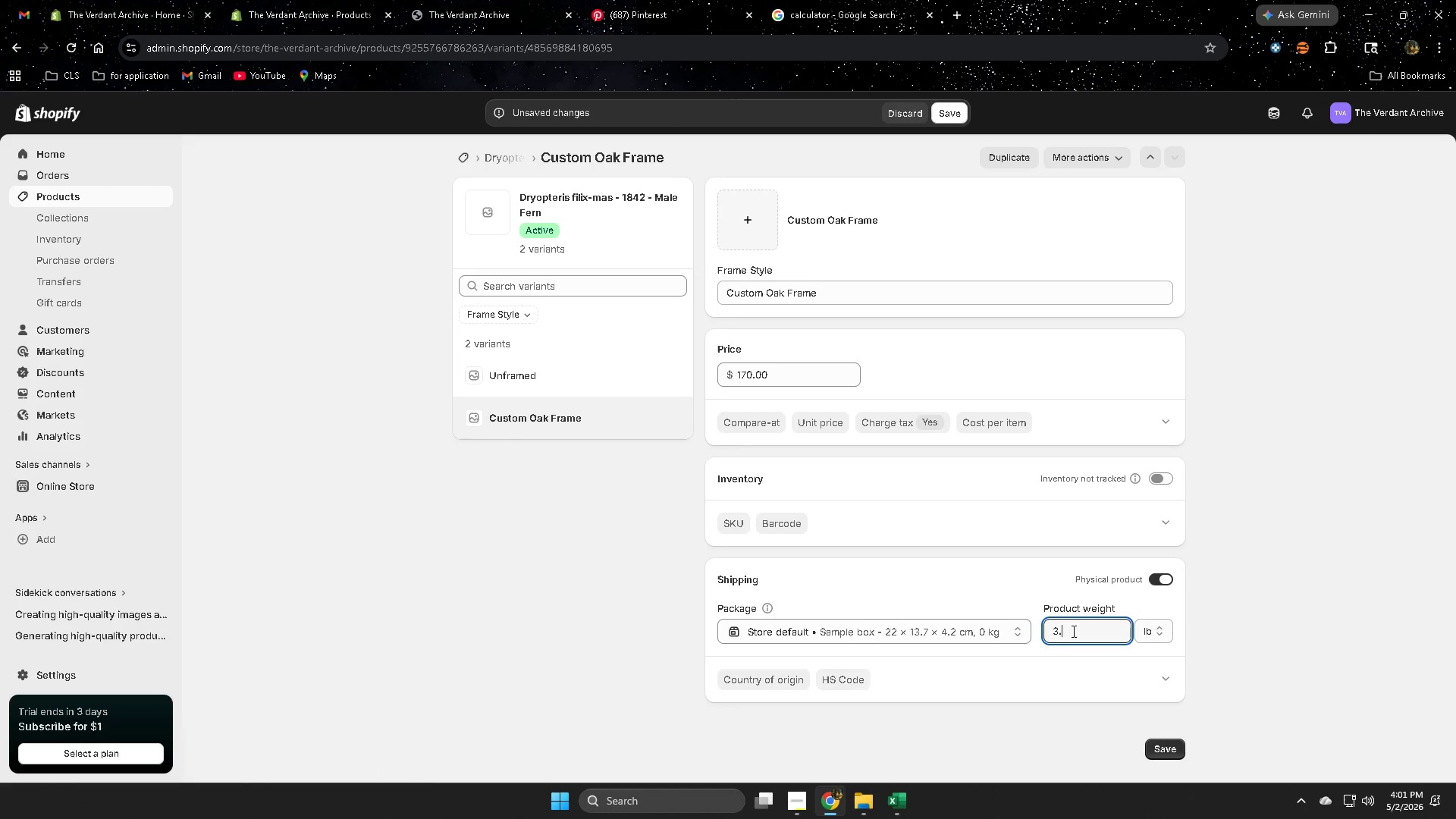 
key(NumpadDecimal)
 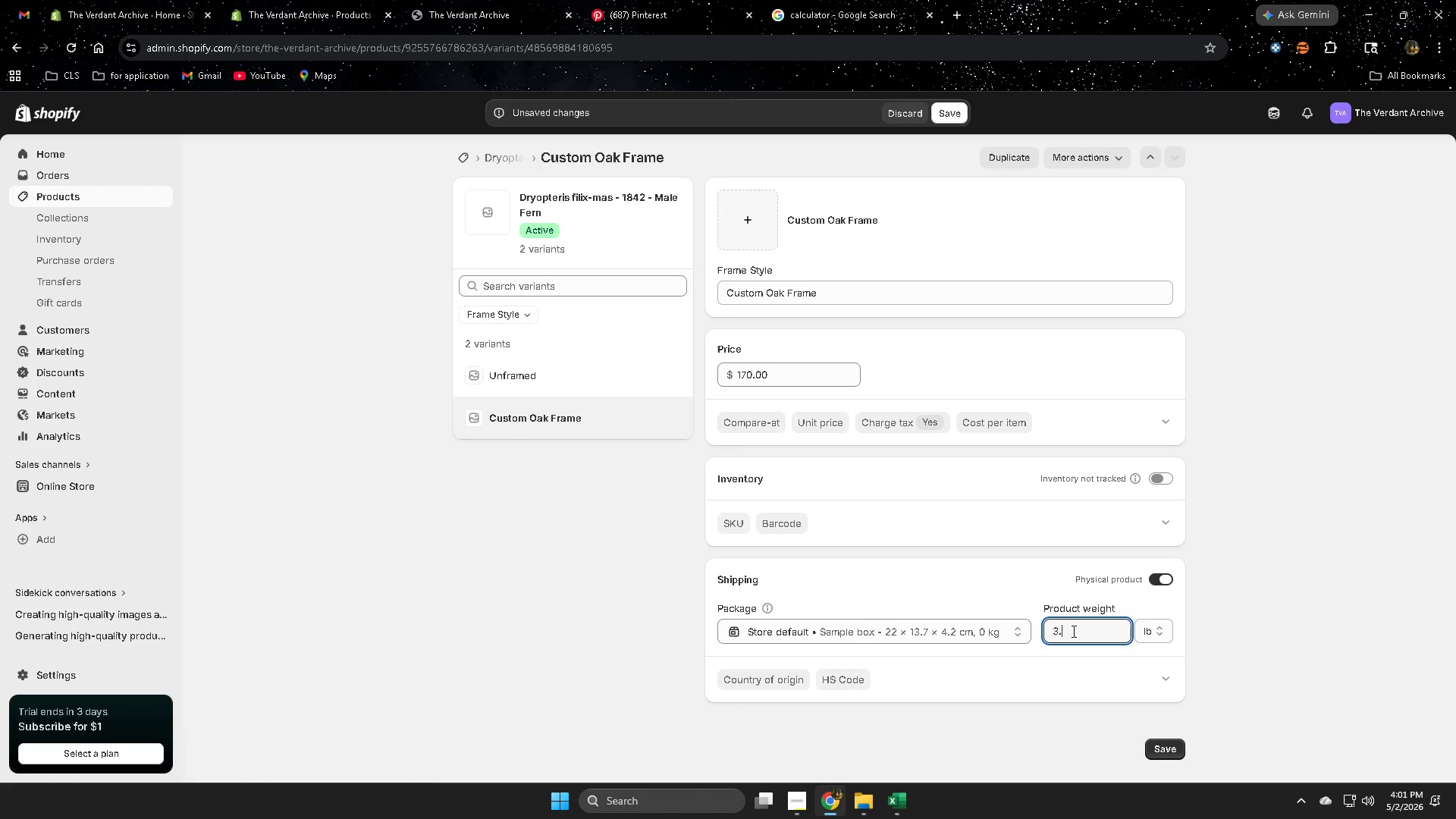 
key(Numpad5)
 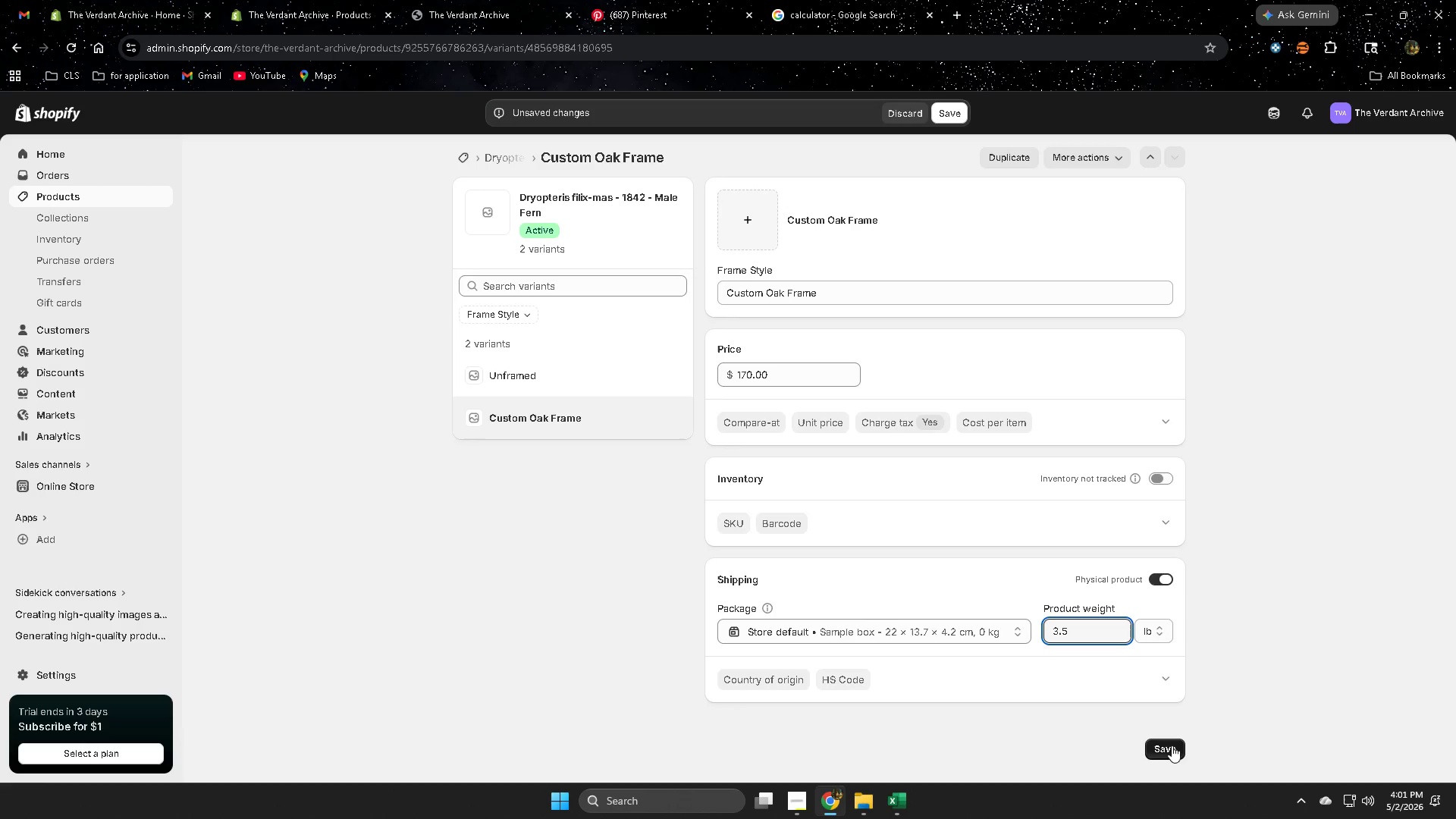 
left_click([1169, 748])
 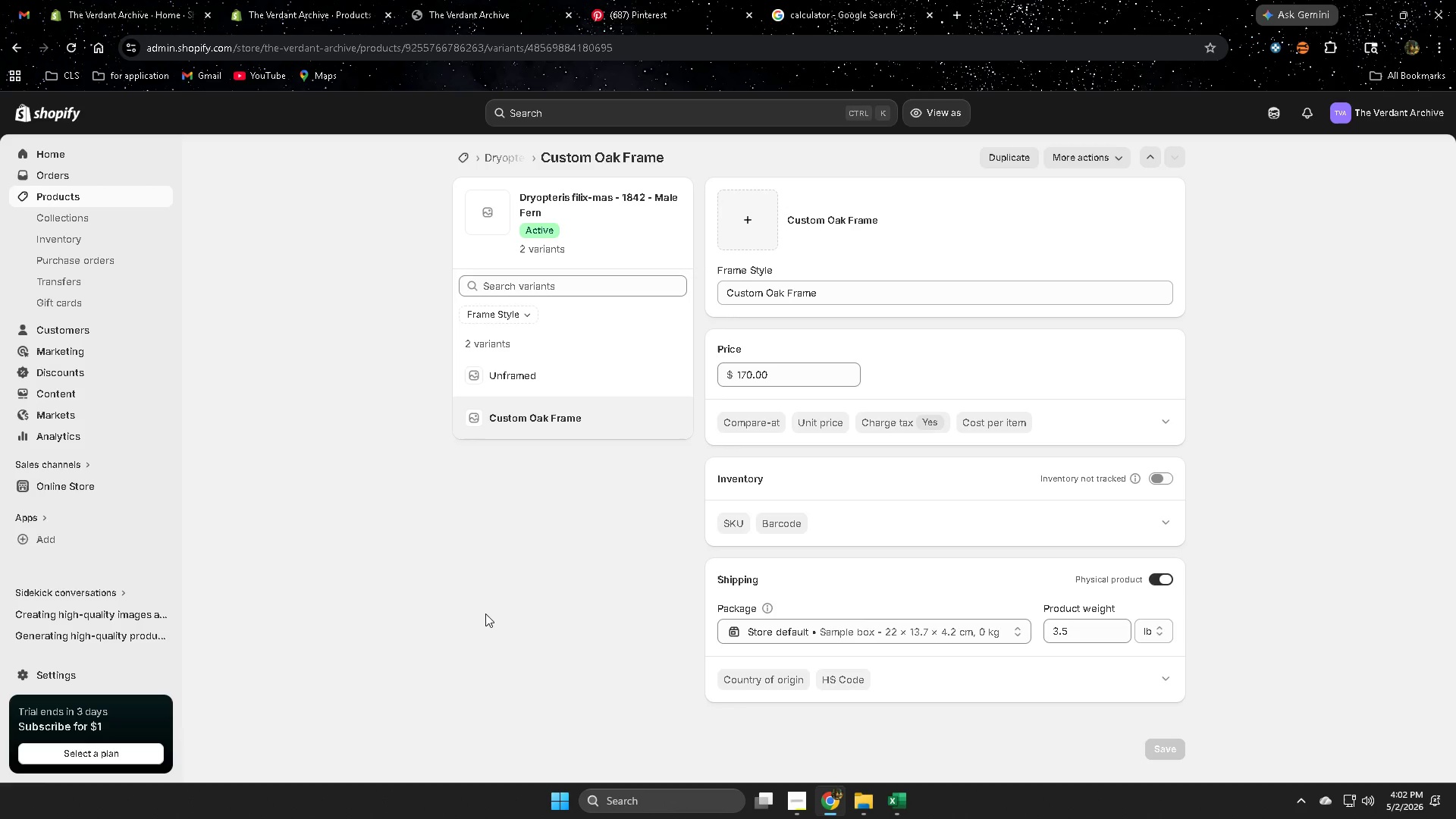 
wait(40.56)
 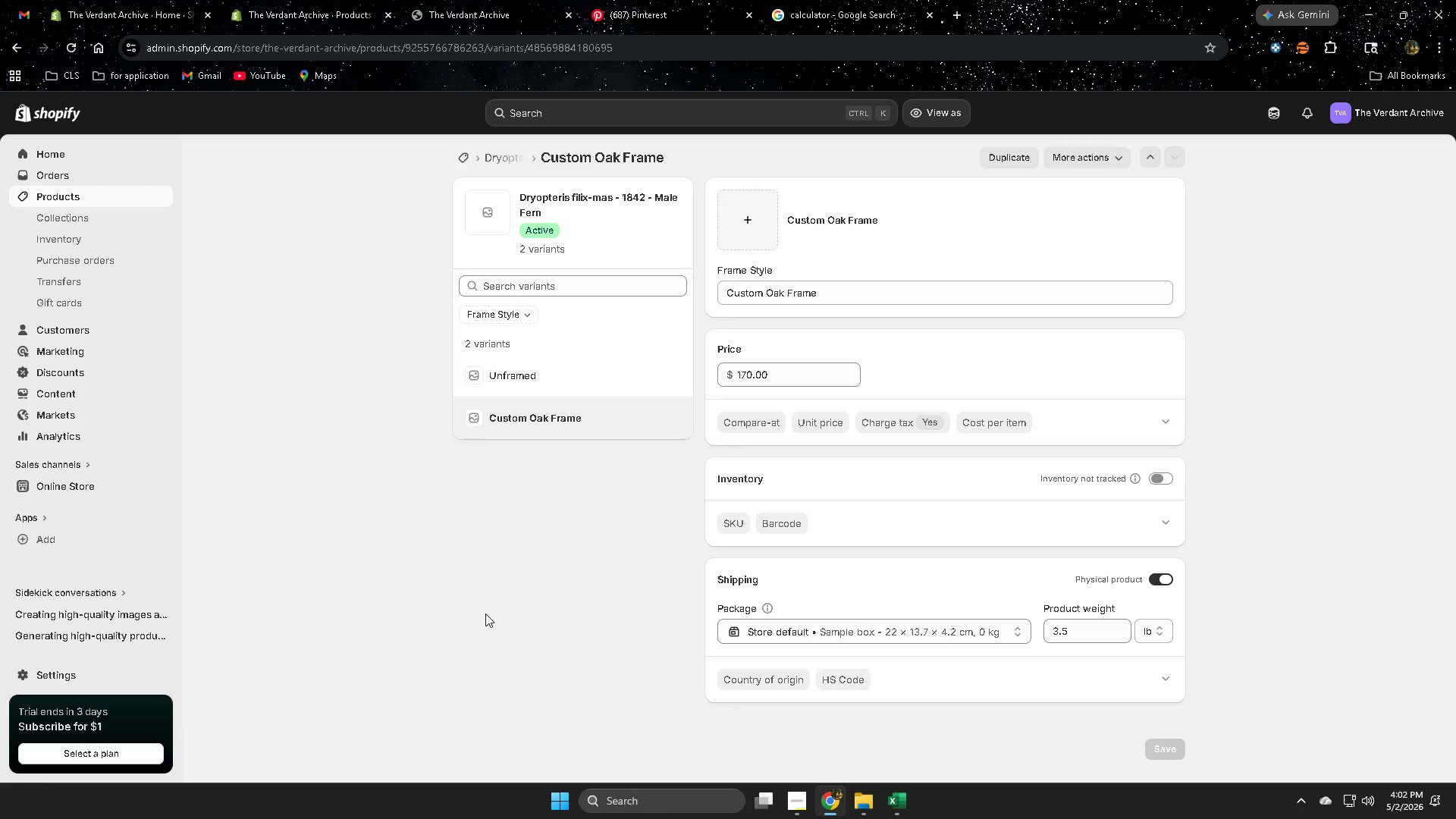 
scroll: coordinate [485, 453], scroll_direction: up, amount: 1.0
 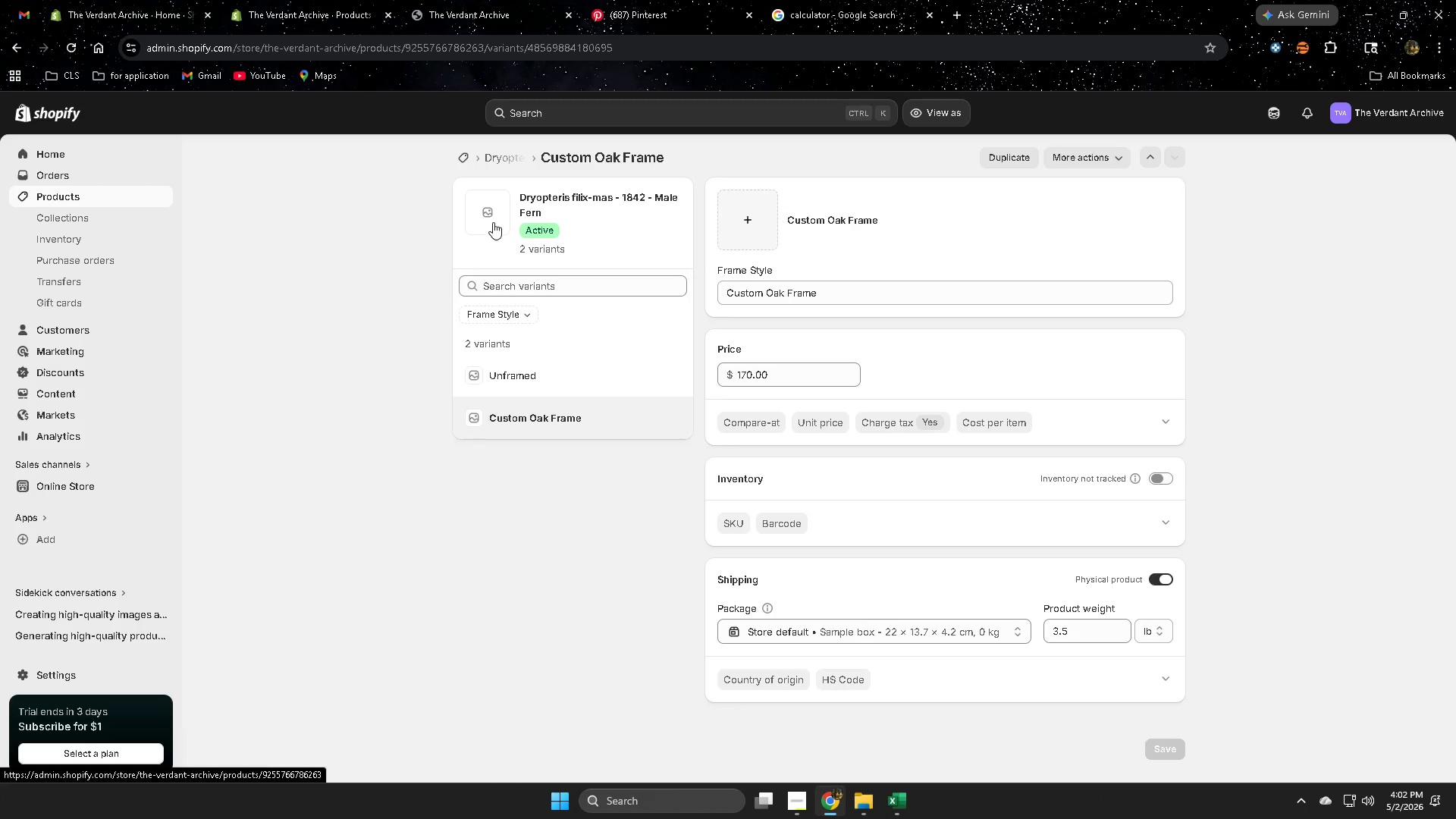 
left_click([487, 208])
 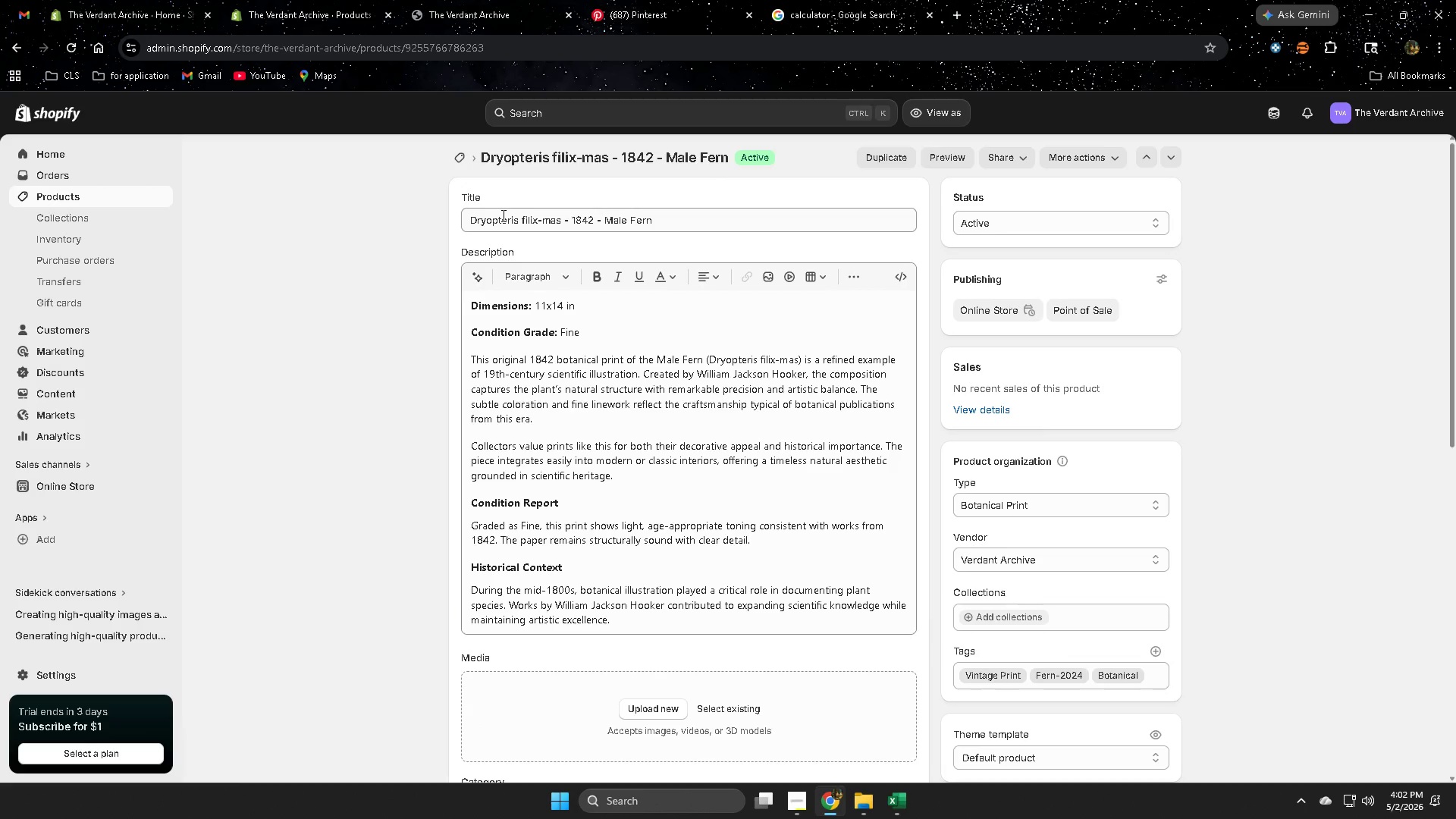 
wait(17.05)
 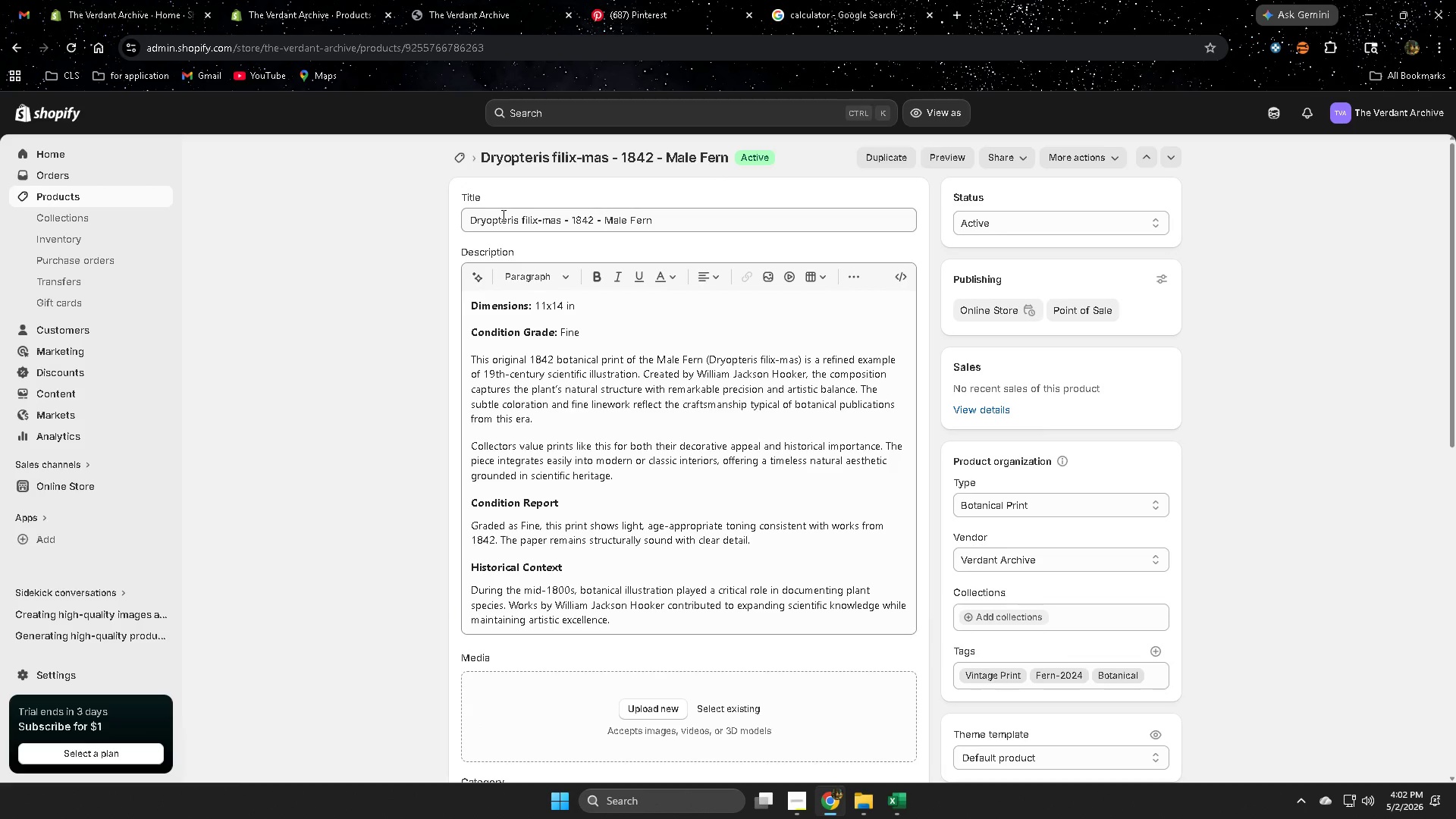 
scroll: coordinate [1277, 482], scroll_direction: down, amount: 3.0
 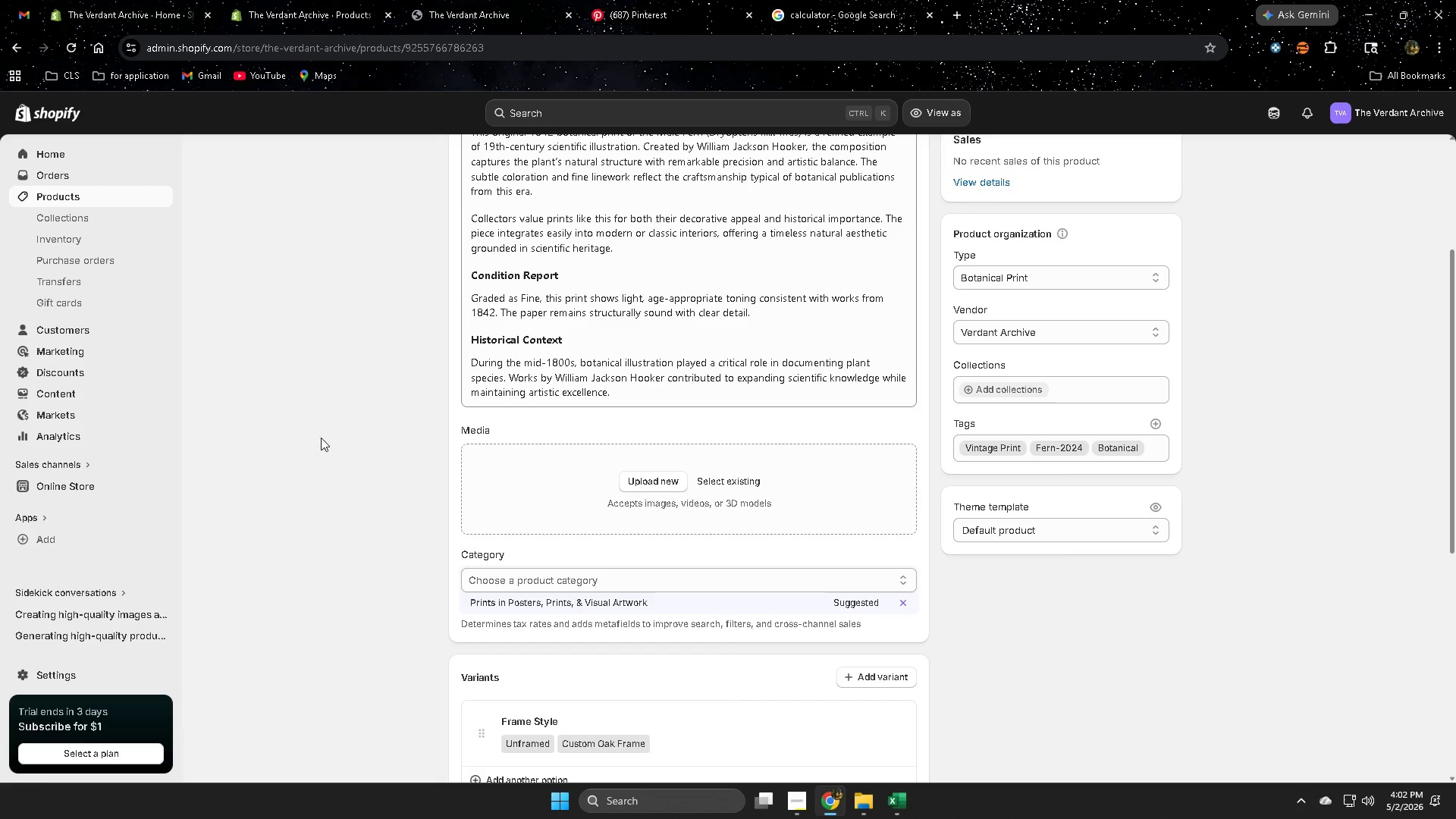 
scroll: coordinate [332, 415], scroll_direction: up, amount: 4.0
 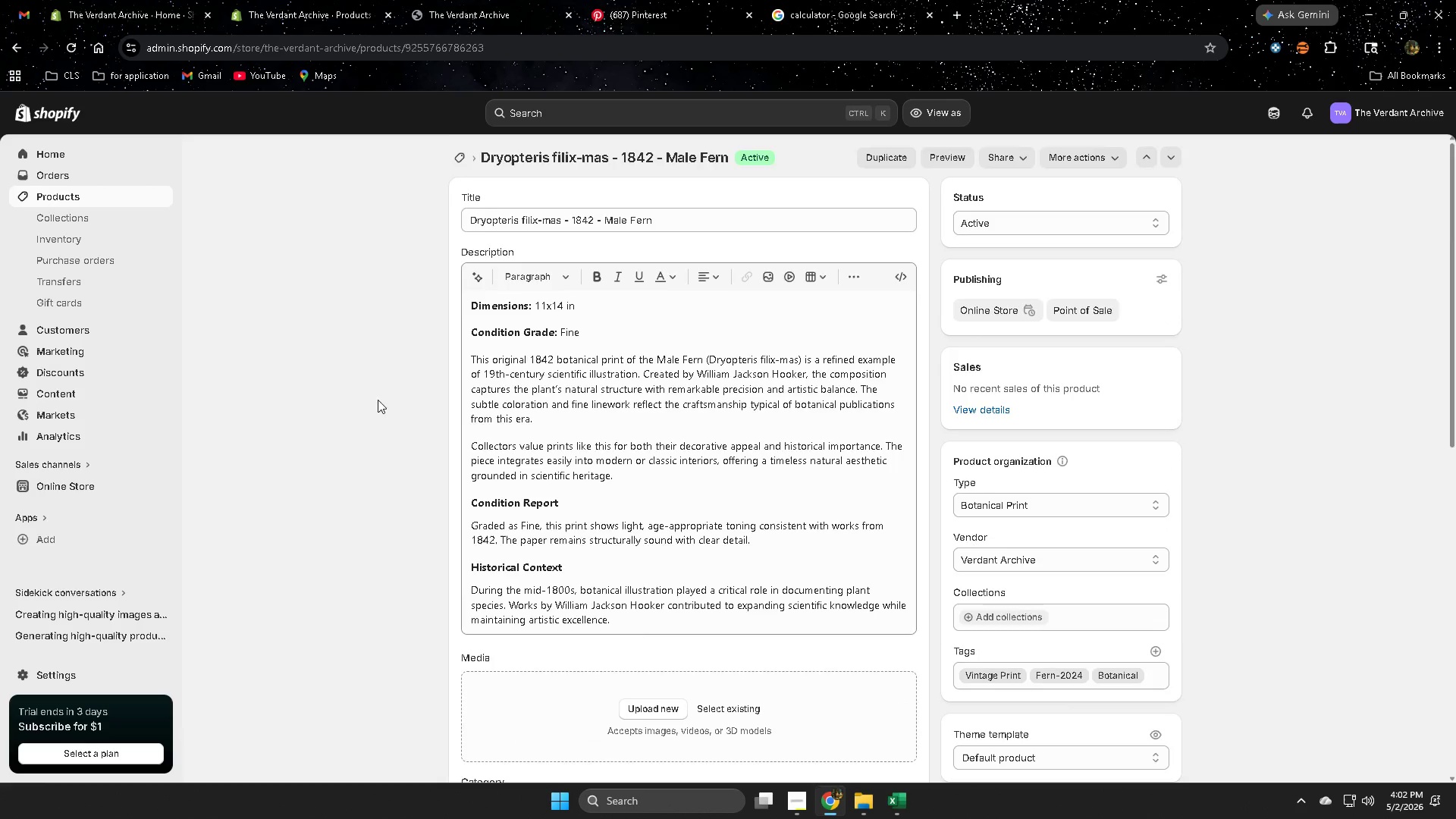 
scroll: coordinate [893, 587], scroll_direction: down, amount: 13.0
 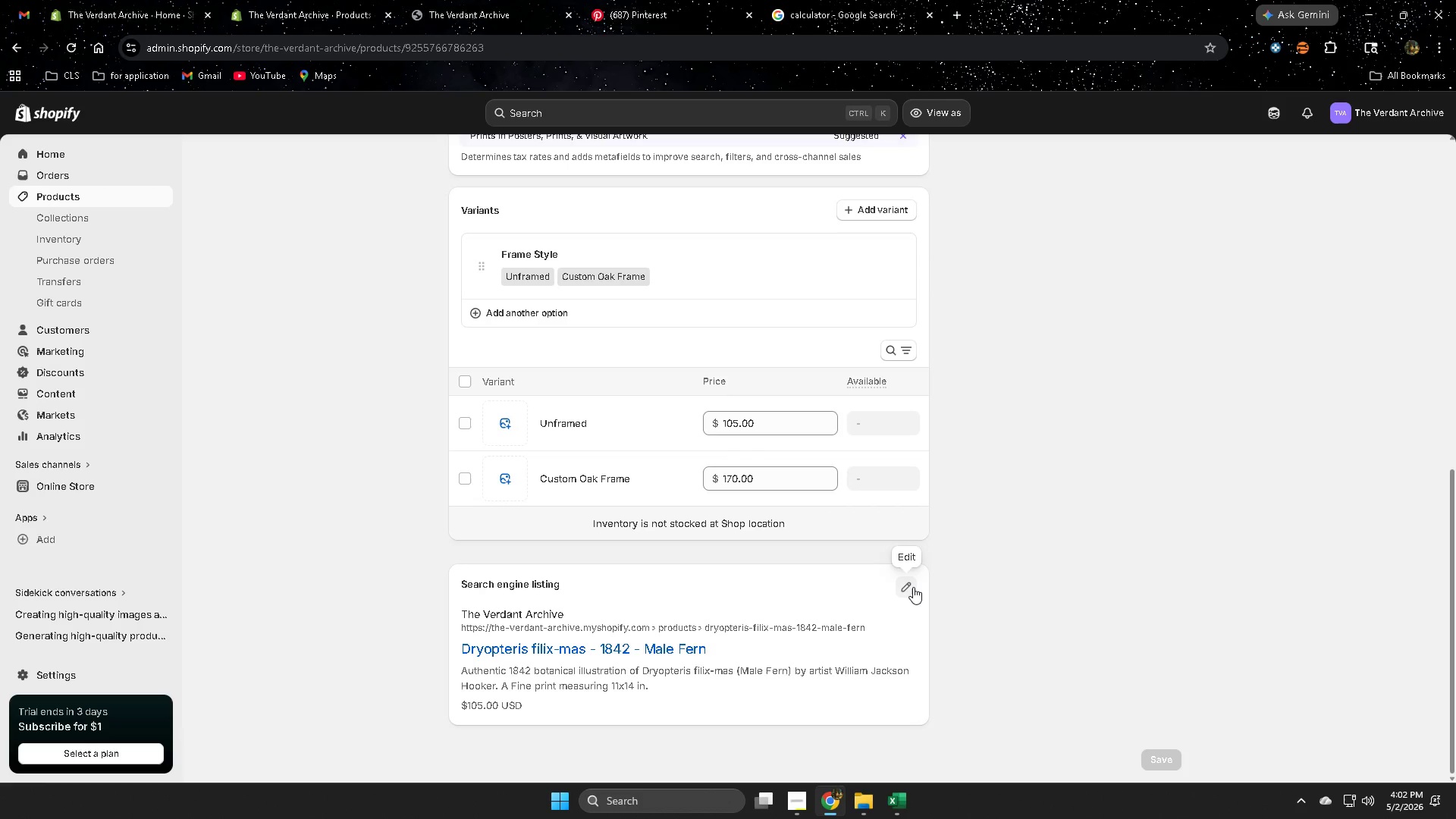 
left_click([913, 587])
 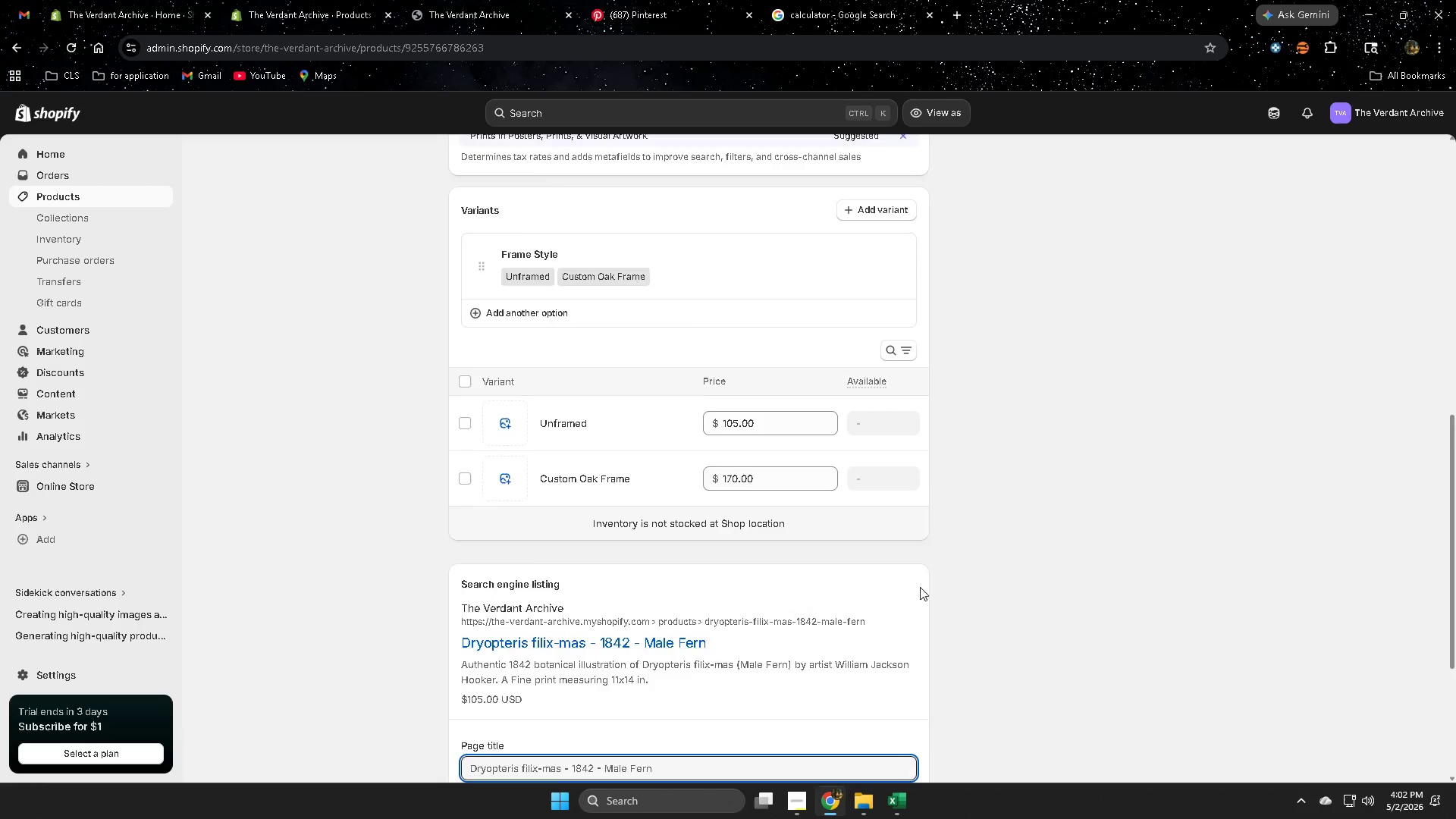 
scroll: coordinate [920, 587], scroll_direction: down, amount: 3.0
 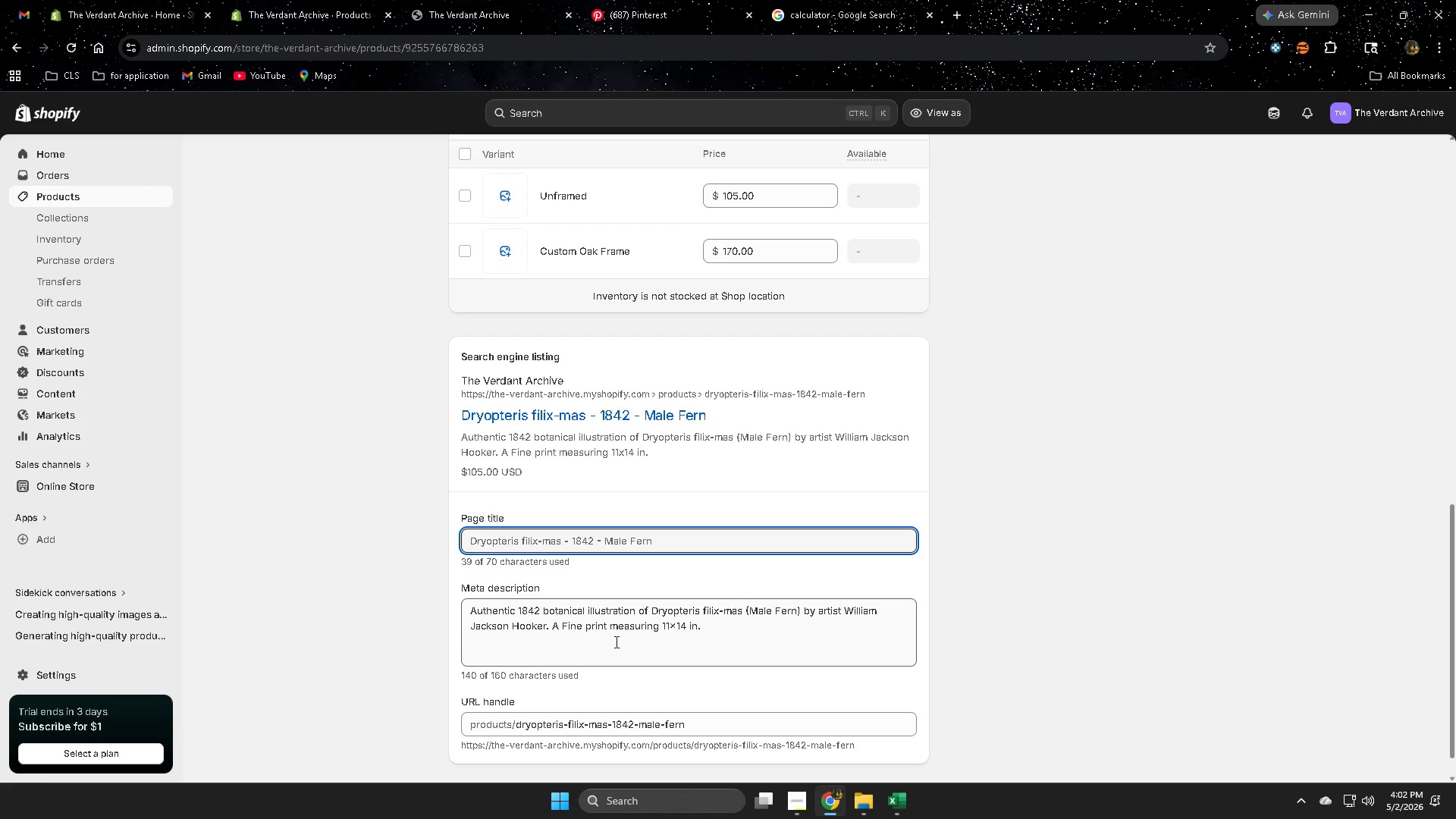 
scroll: coordinate [1141, 385], scroll_direction: up, amount: 3.0
 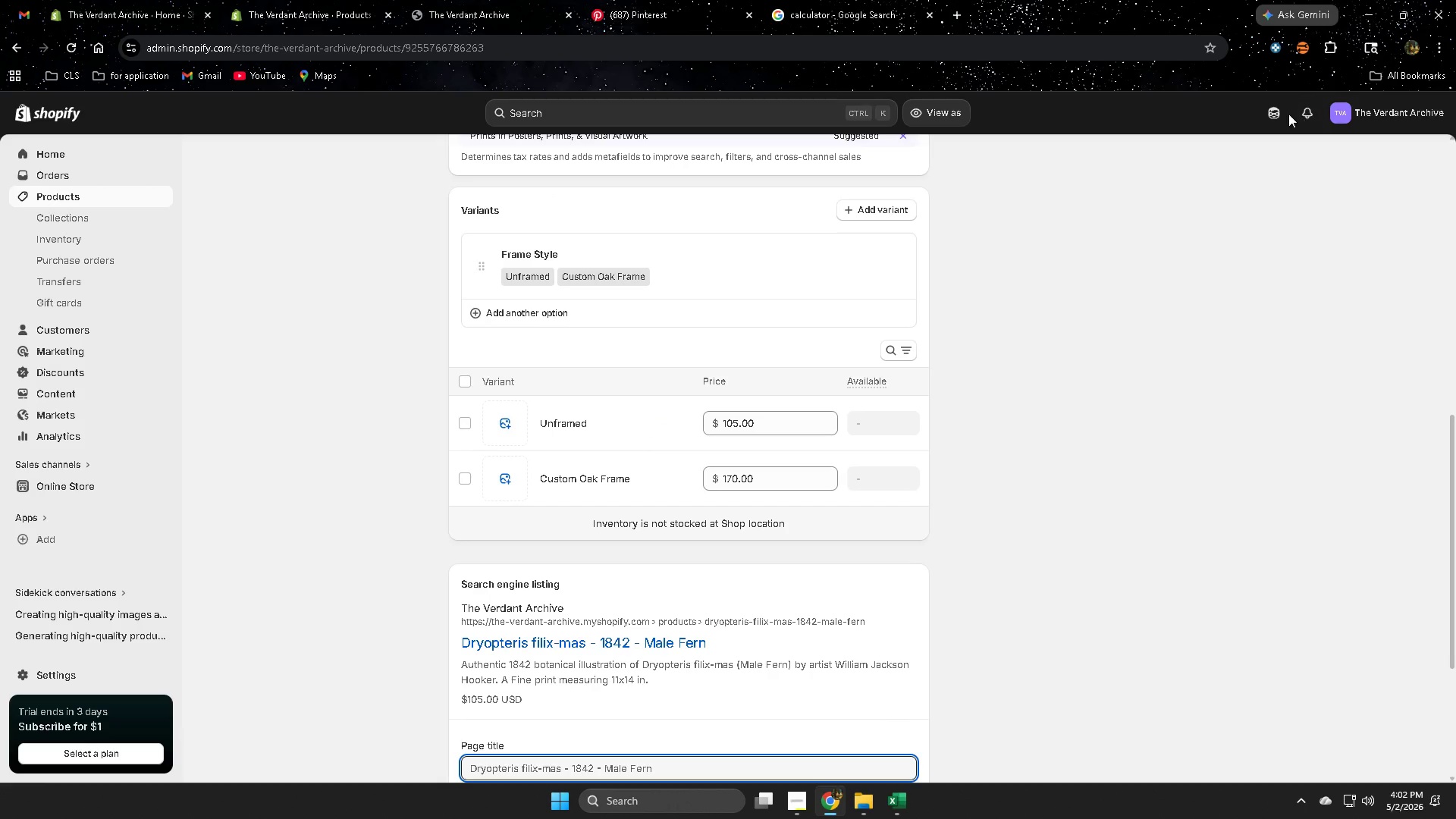 
left_click([1279, 114])
 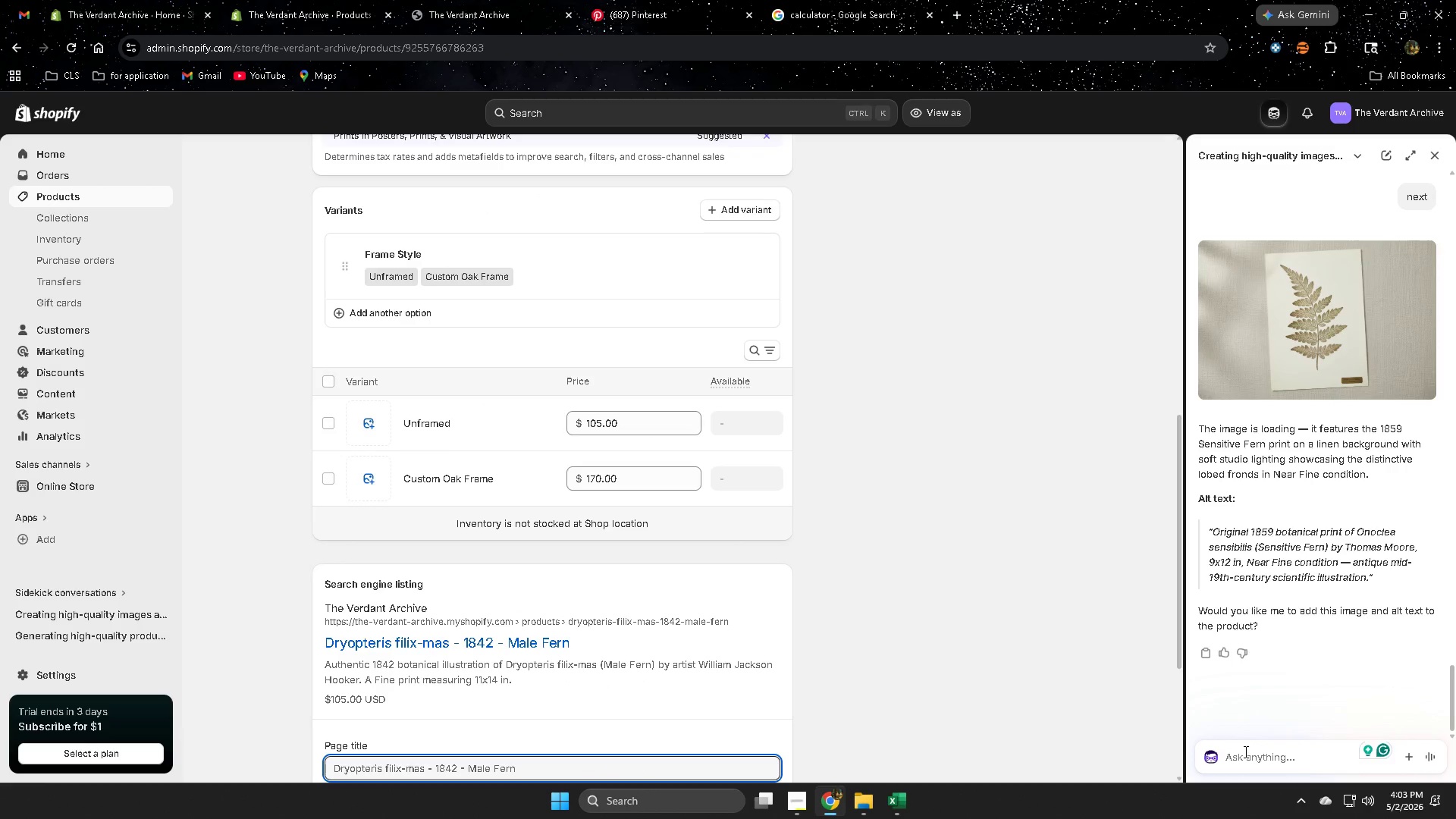 
type(next)
 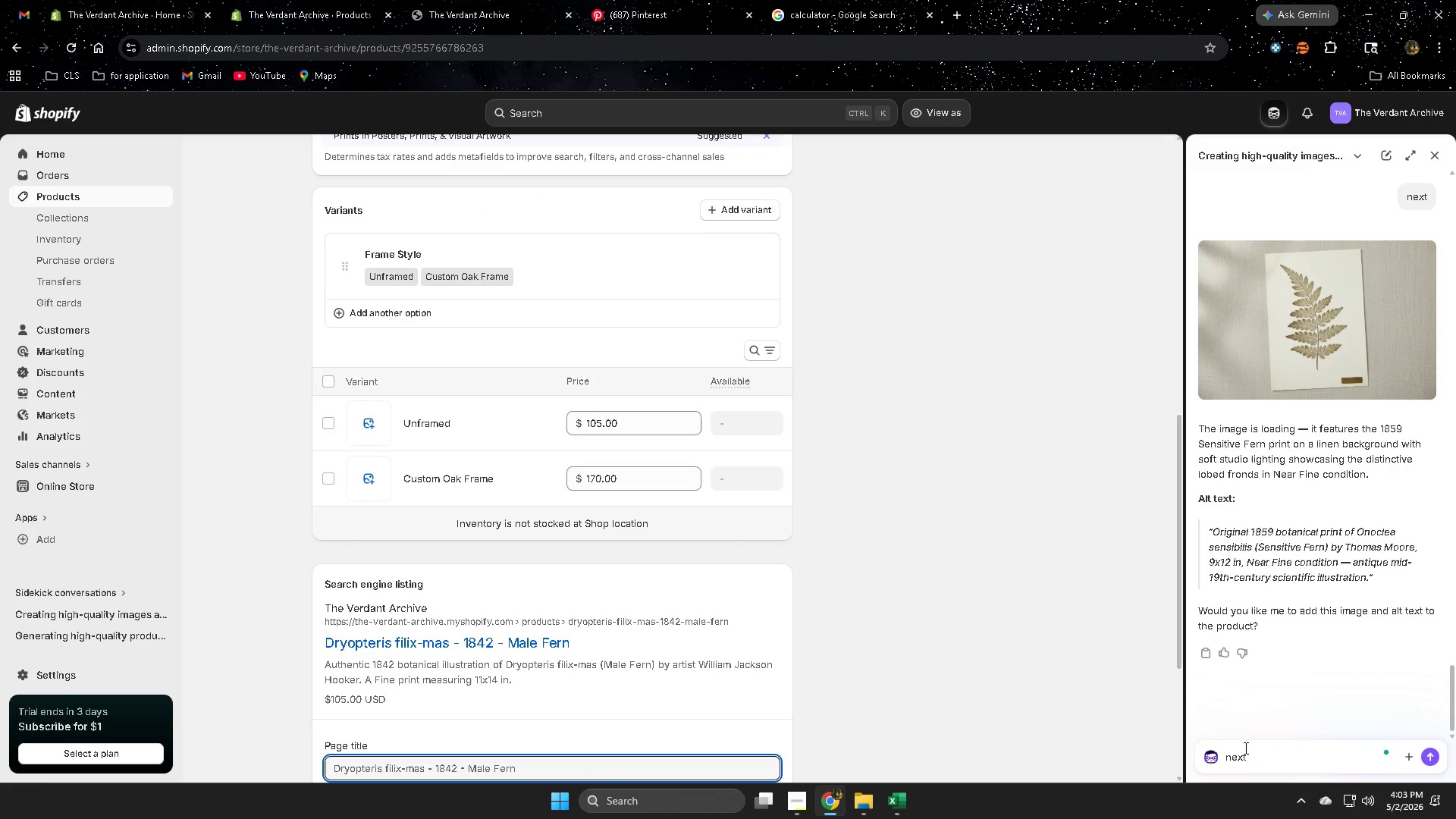 
key(T)
 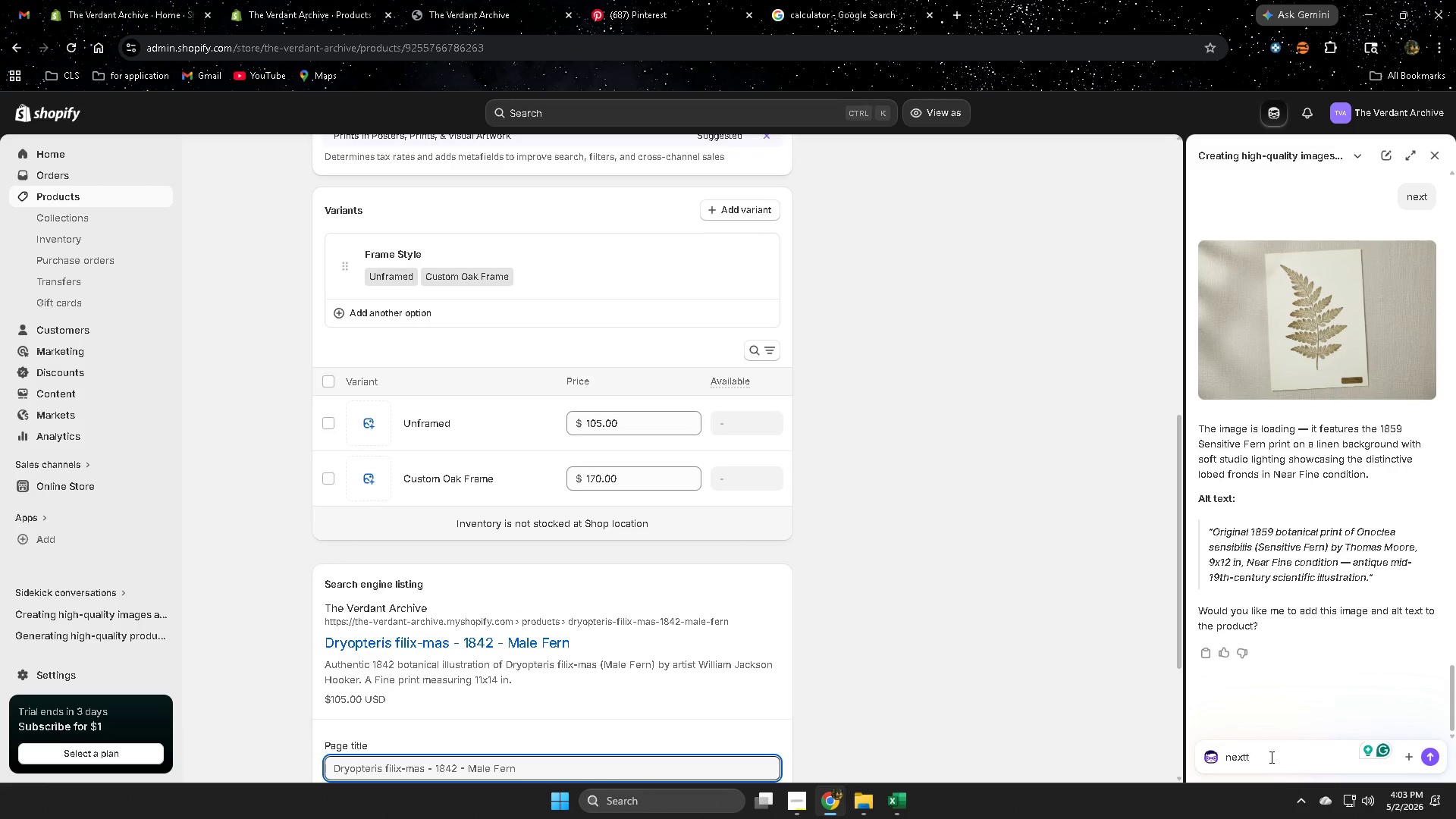 
key(Backspace)
 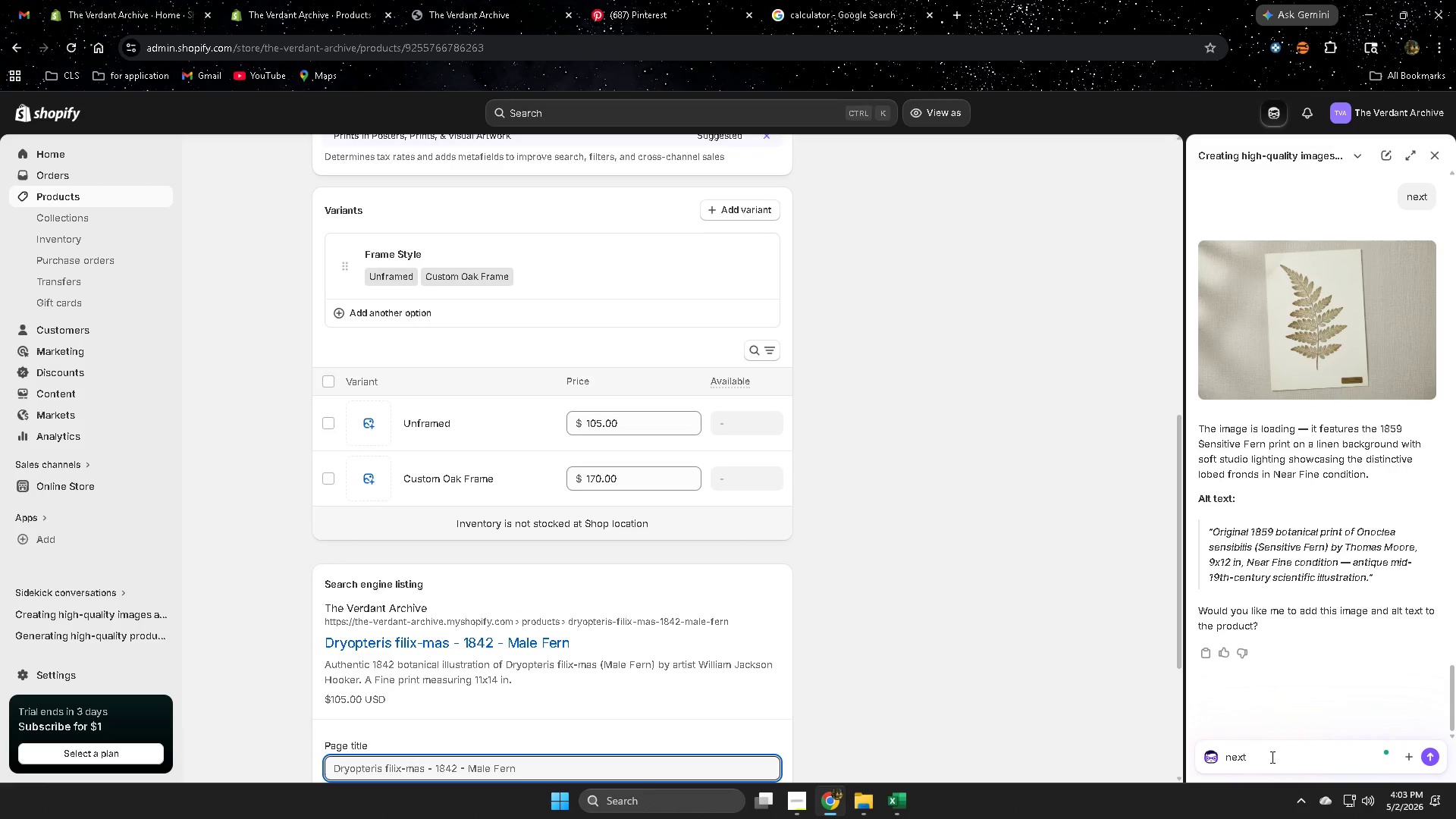 
key(Enter)
 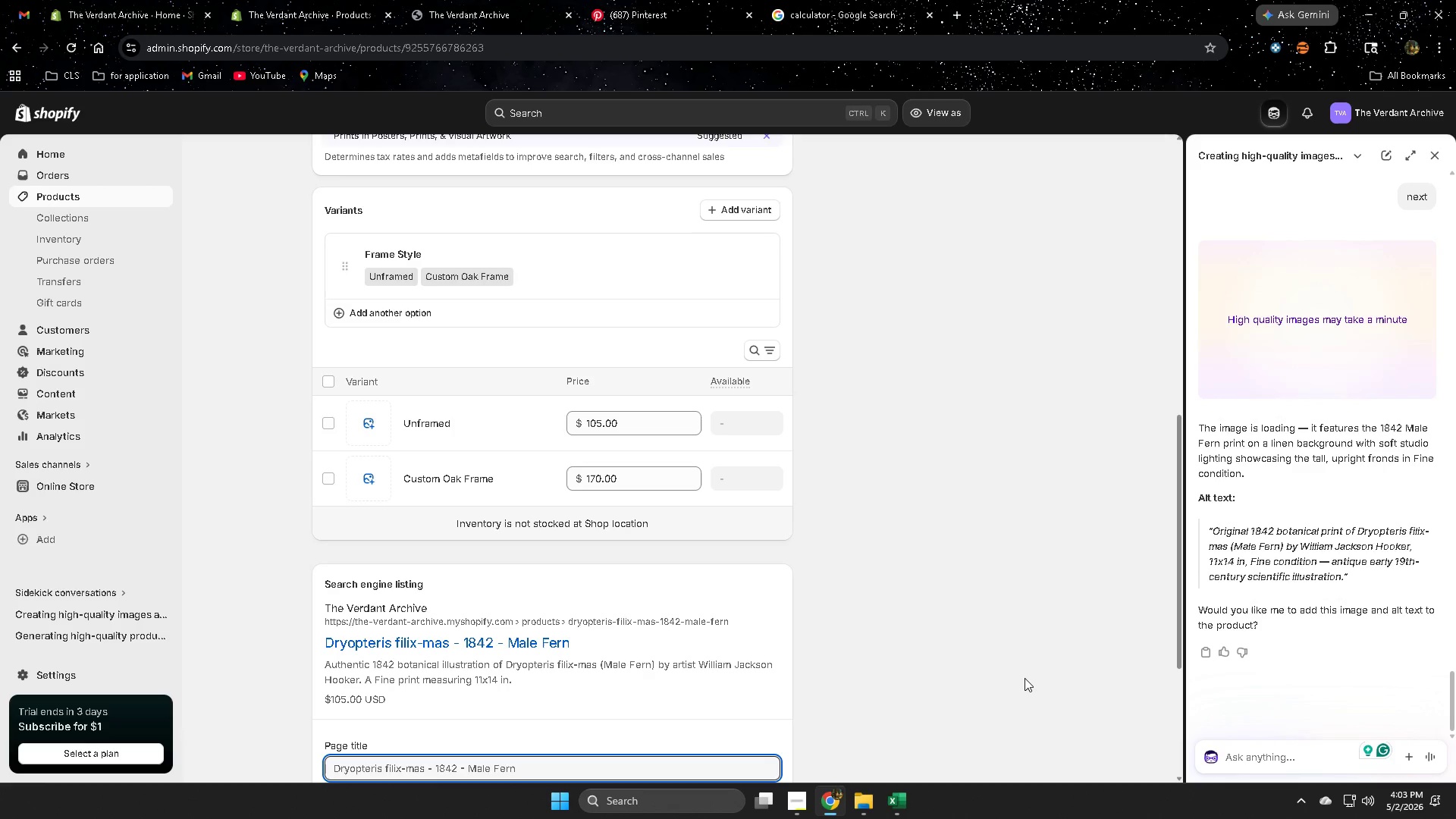 
wait(25.81)
 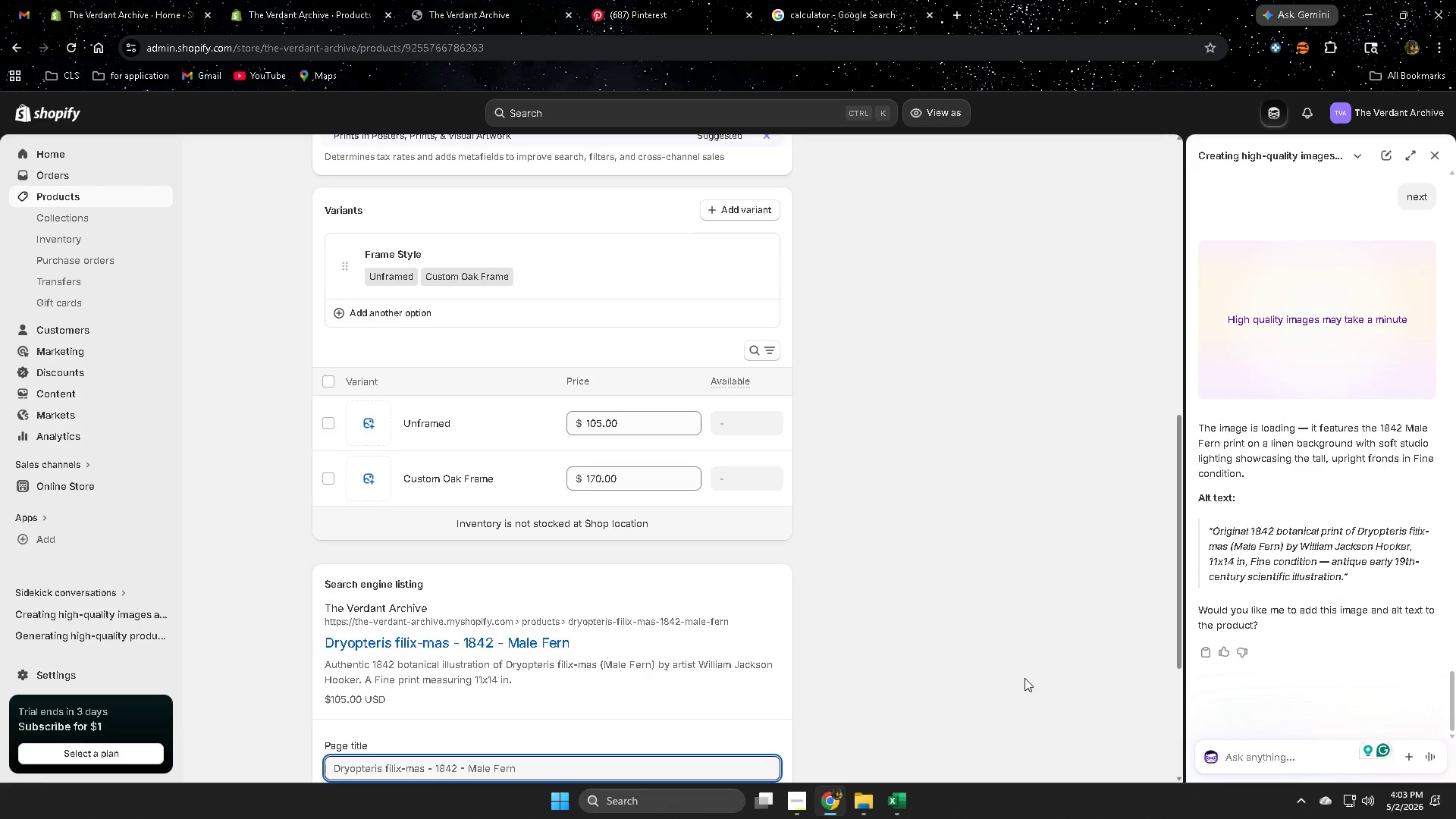 
left_click([1223, 534])
 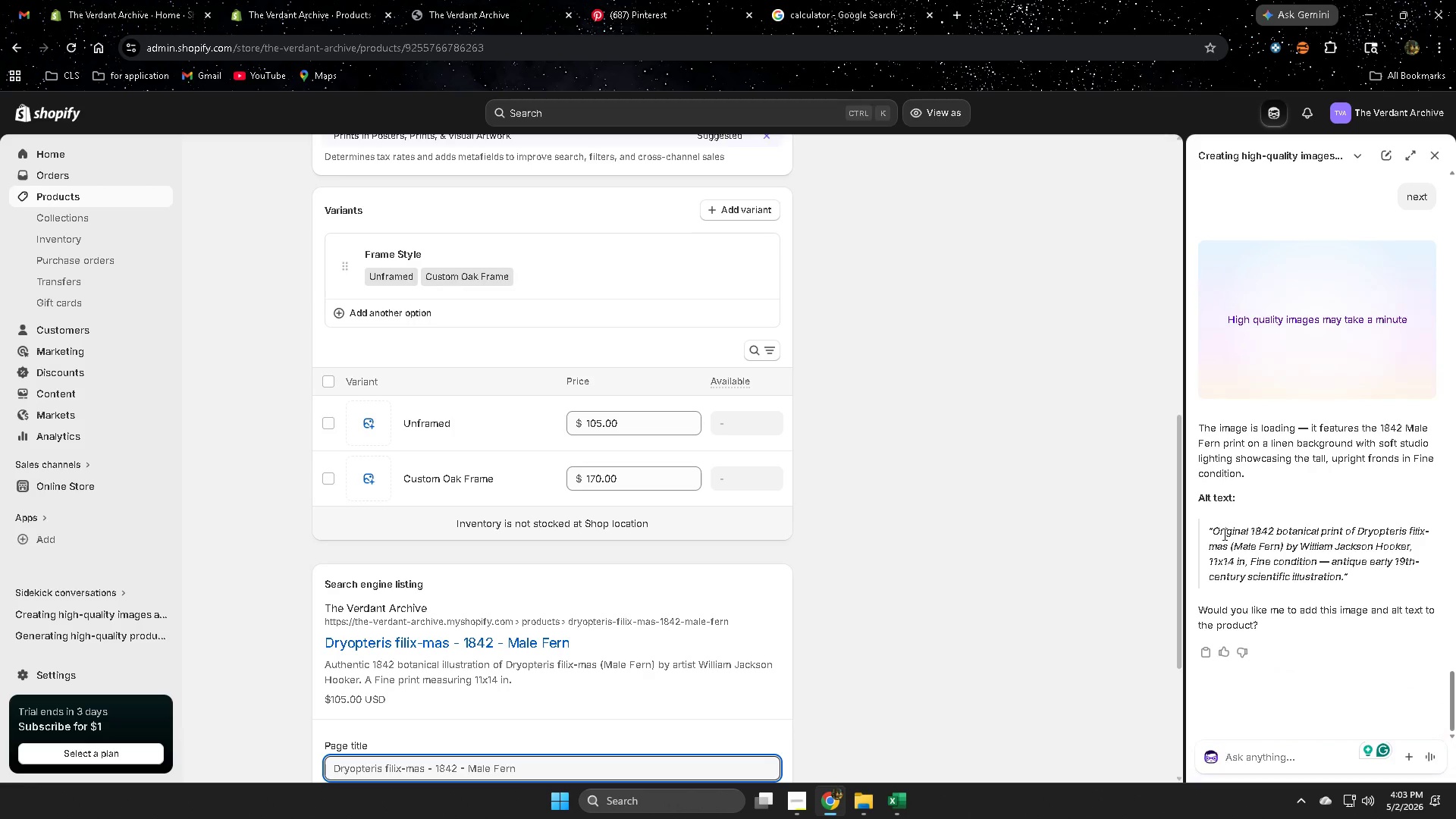 
left_click_drag(start_coordinate=[1223, 534], to_coordinate=[1310, 576])
 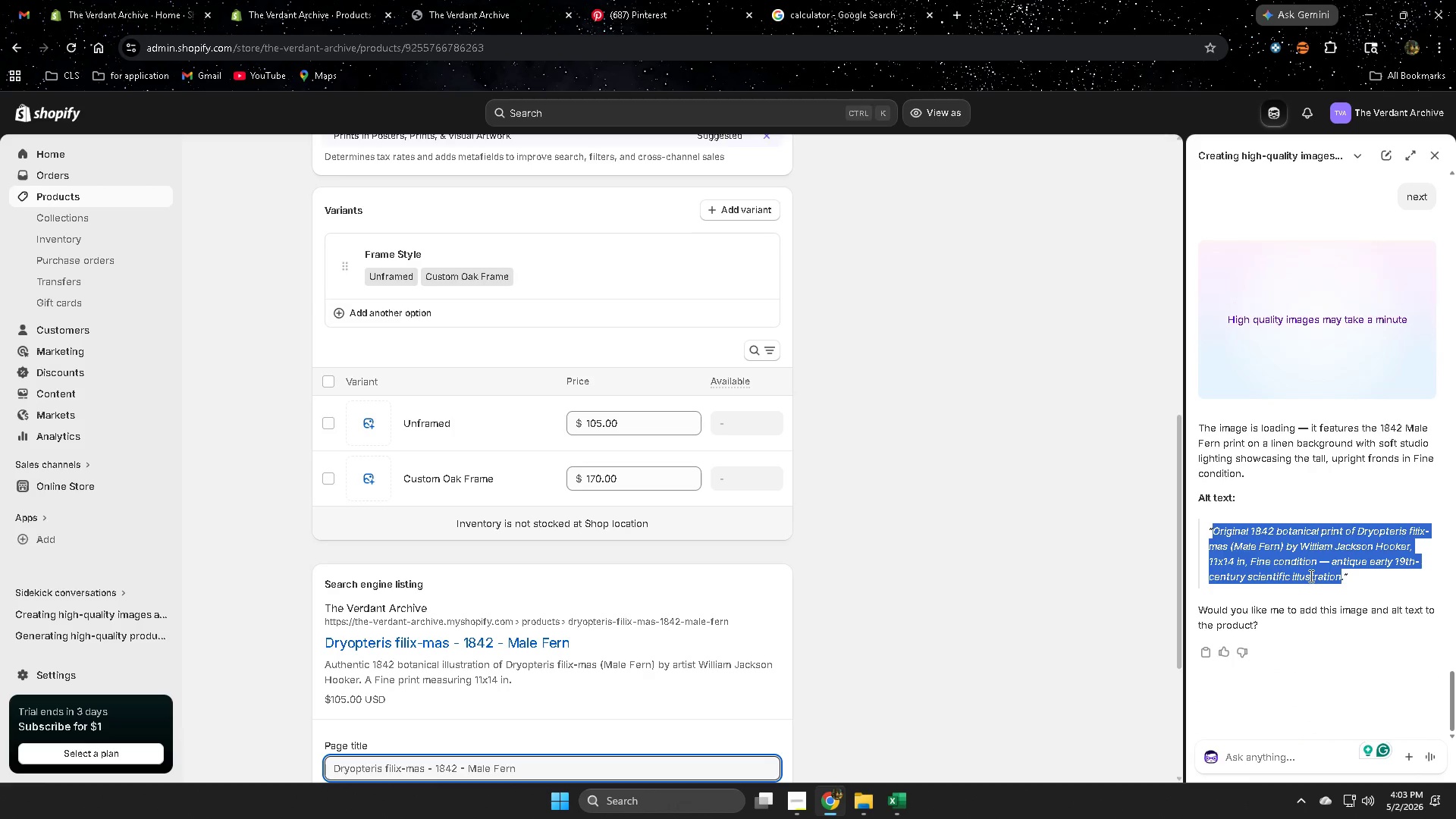 
key(Control+C)
 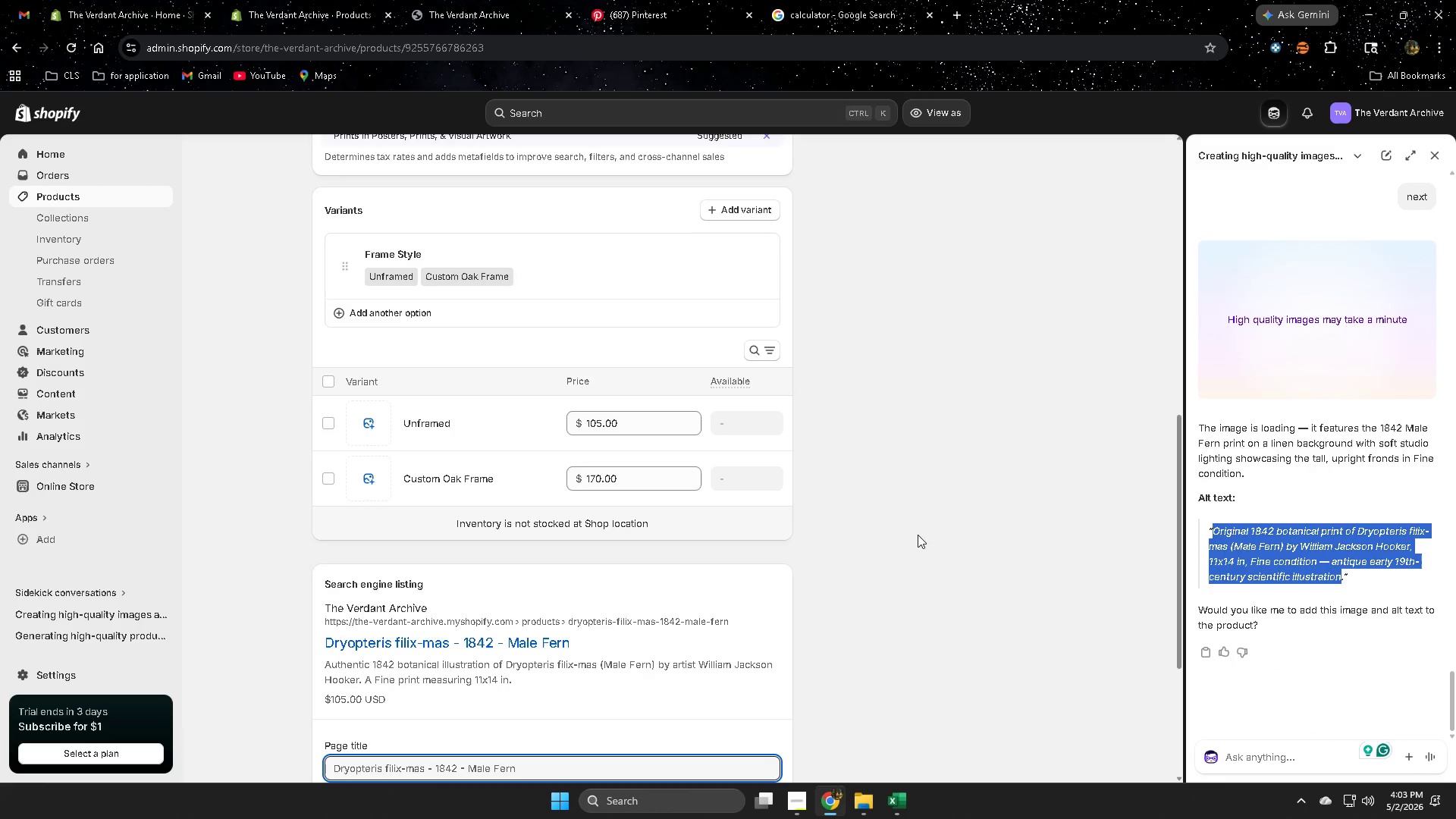 
scroll: coordinate [918, 535], scroll_direction: up, amount: 8.0
 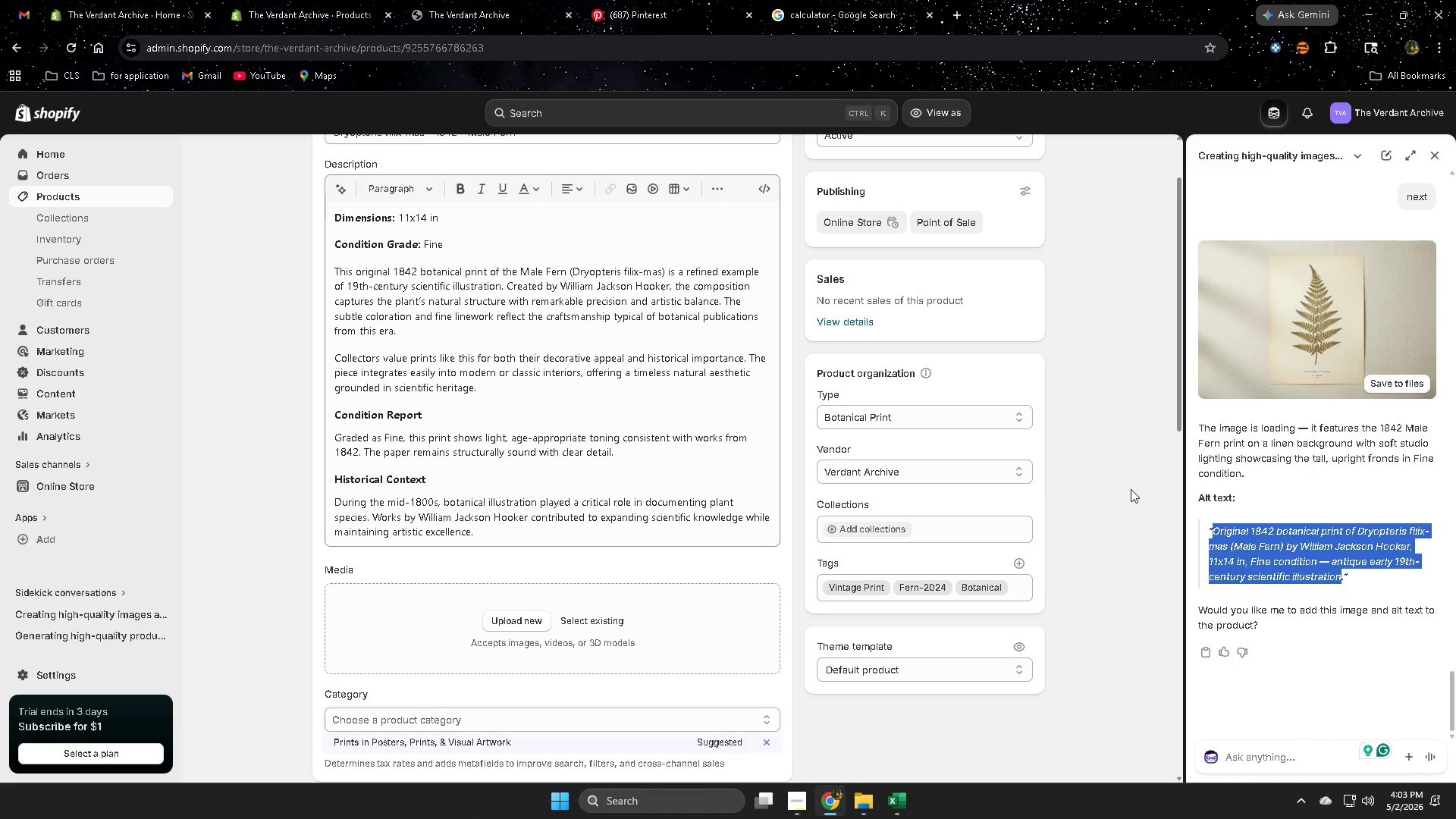 
wait(9.01)
 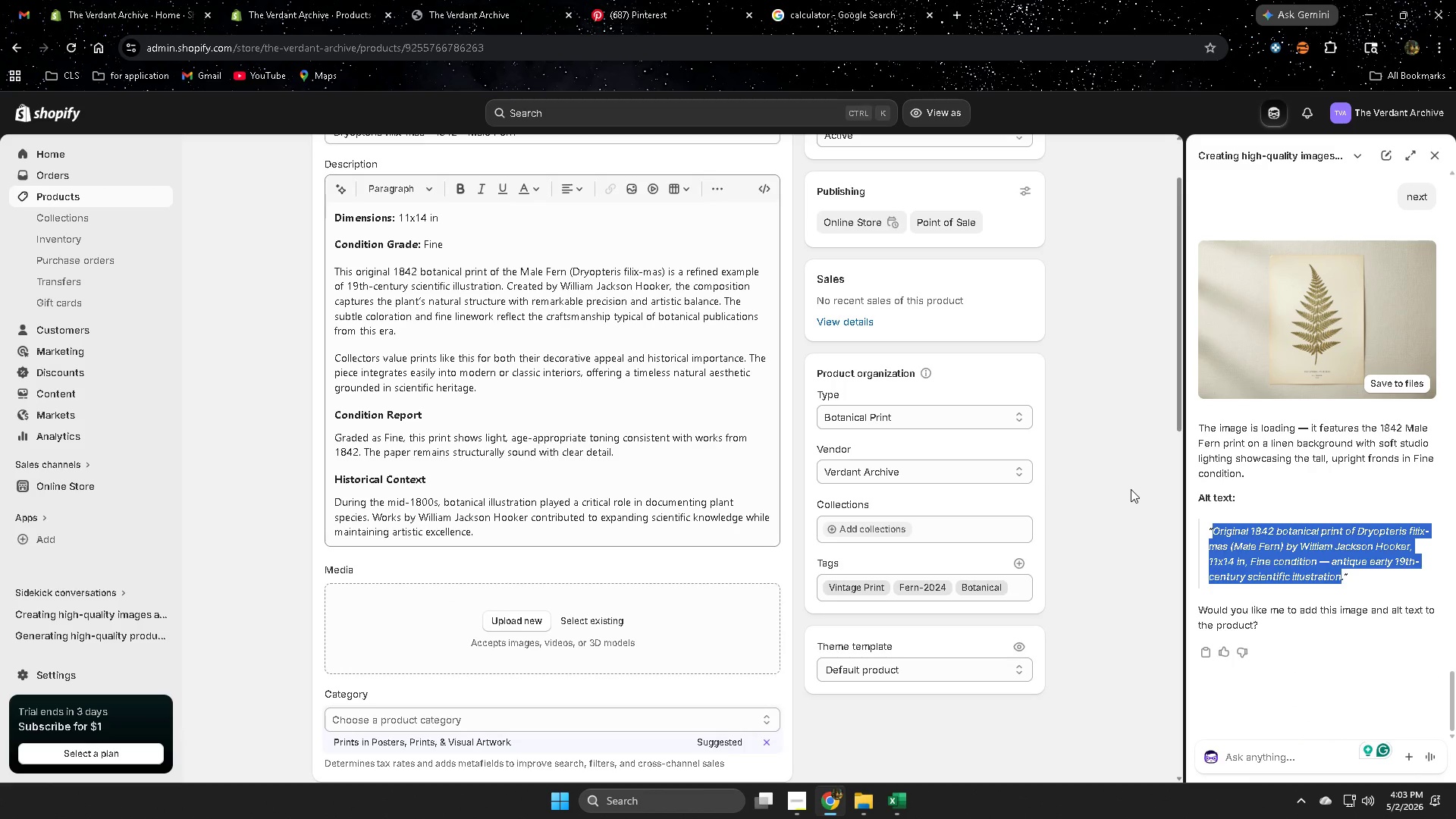 
left_click([1399, 388])
 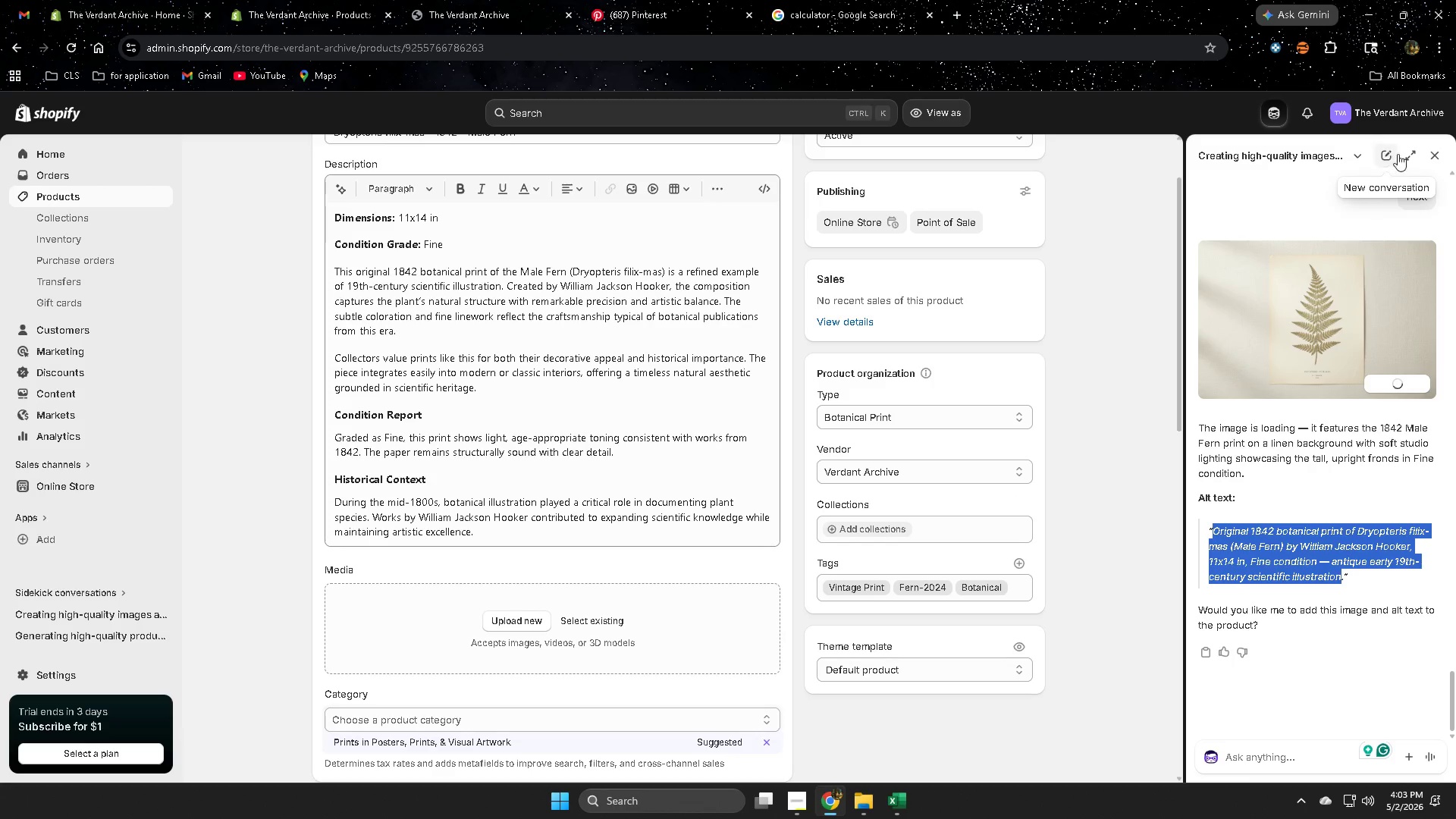 
left_click([1429, 152])
 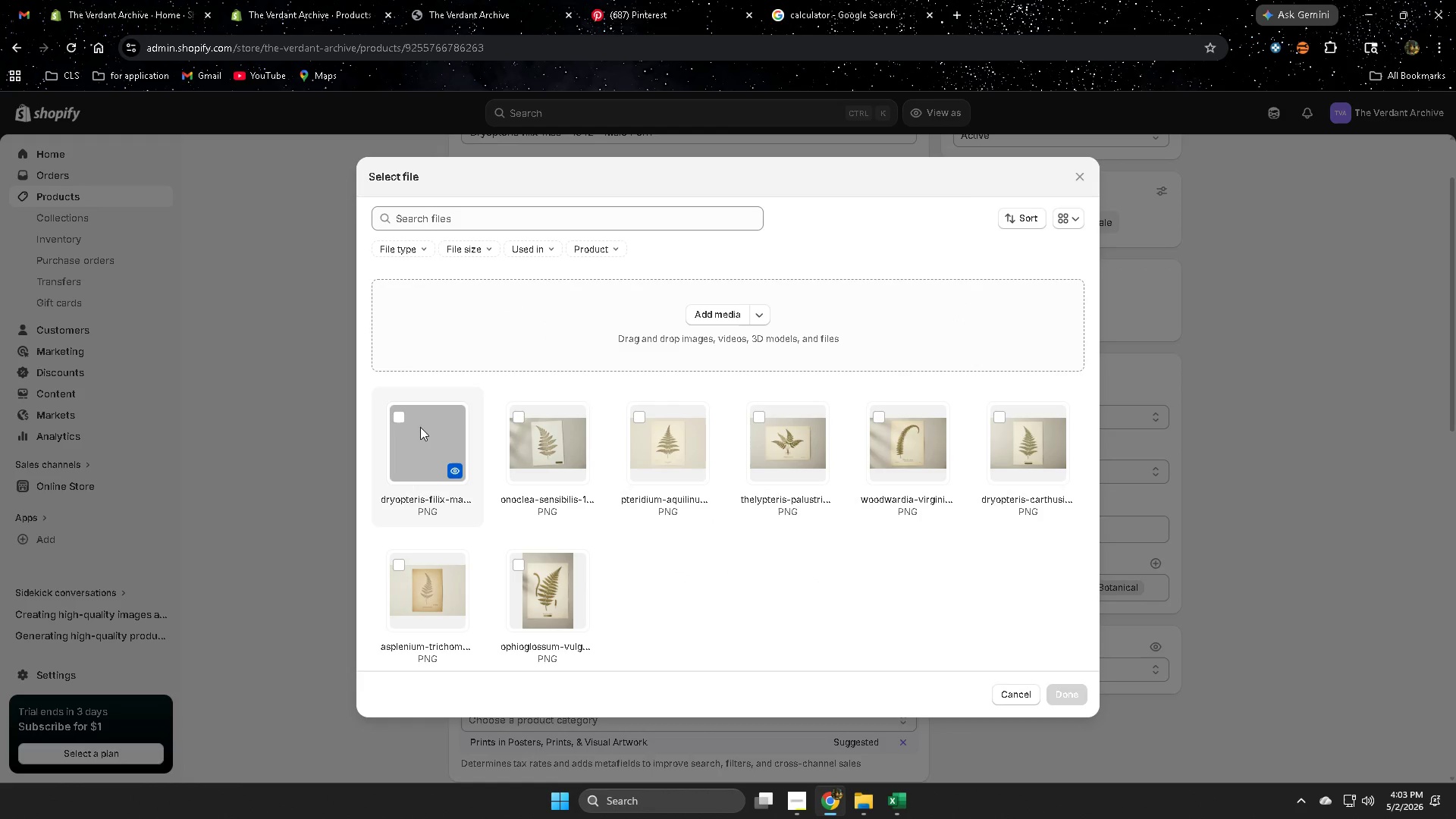 
left_click([400, 422])
 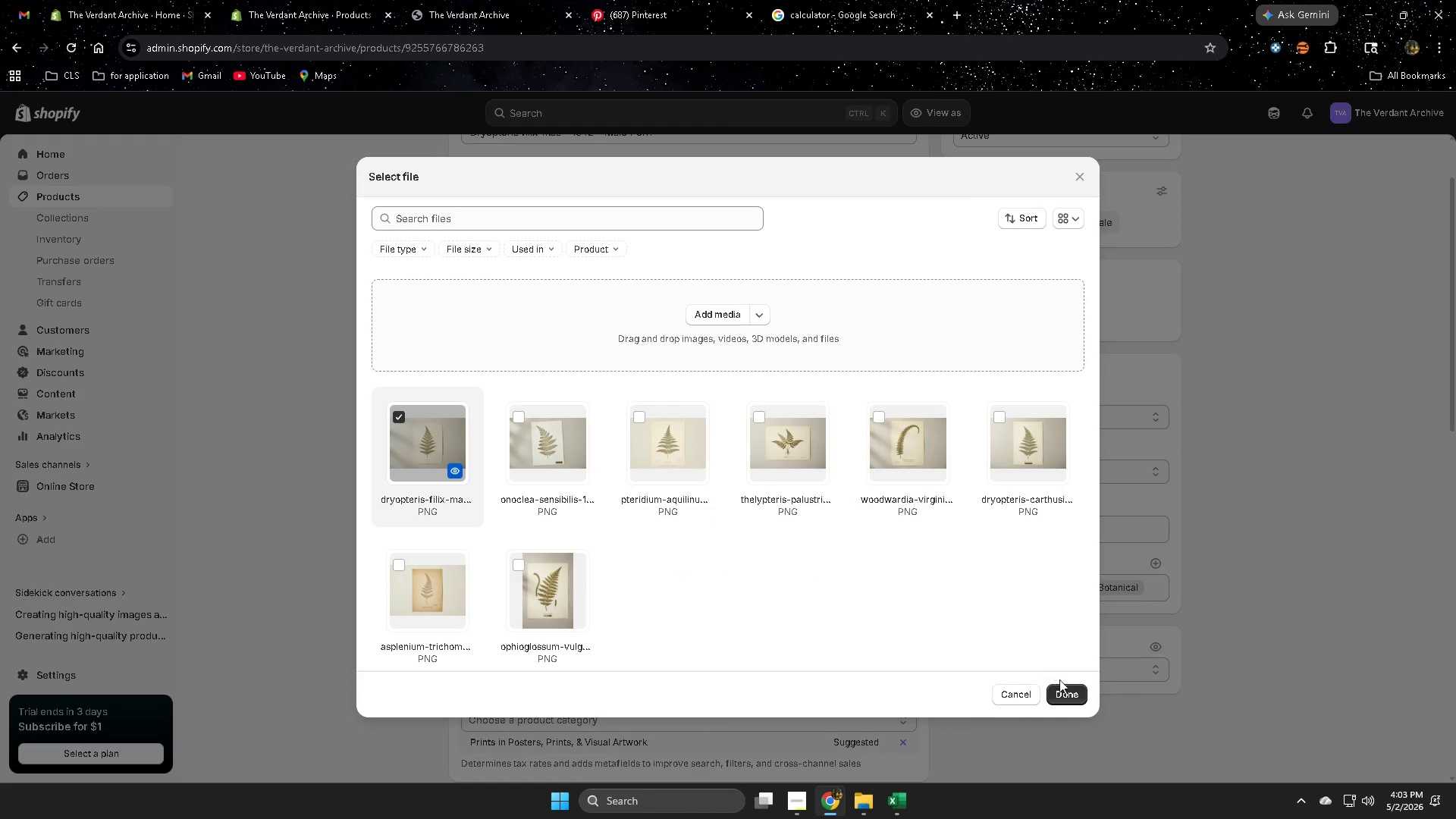 
left_click([1053, 693])
 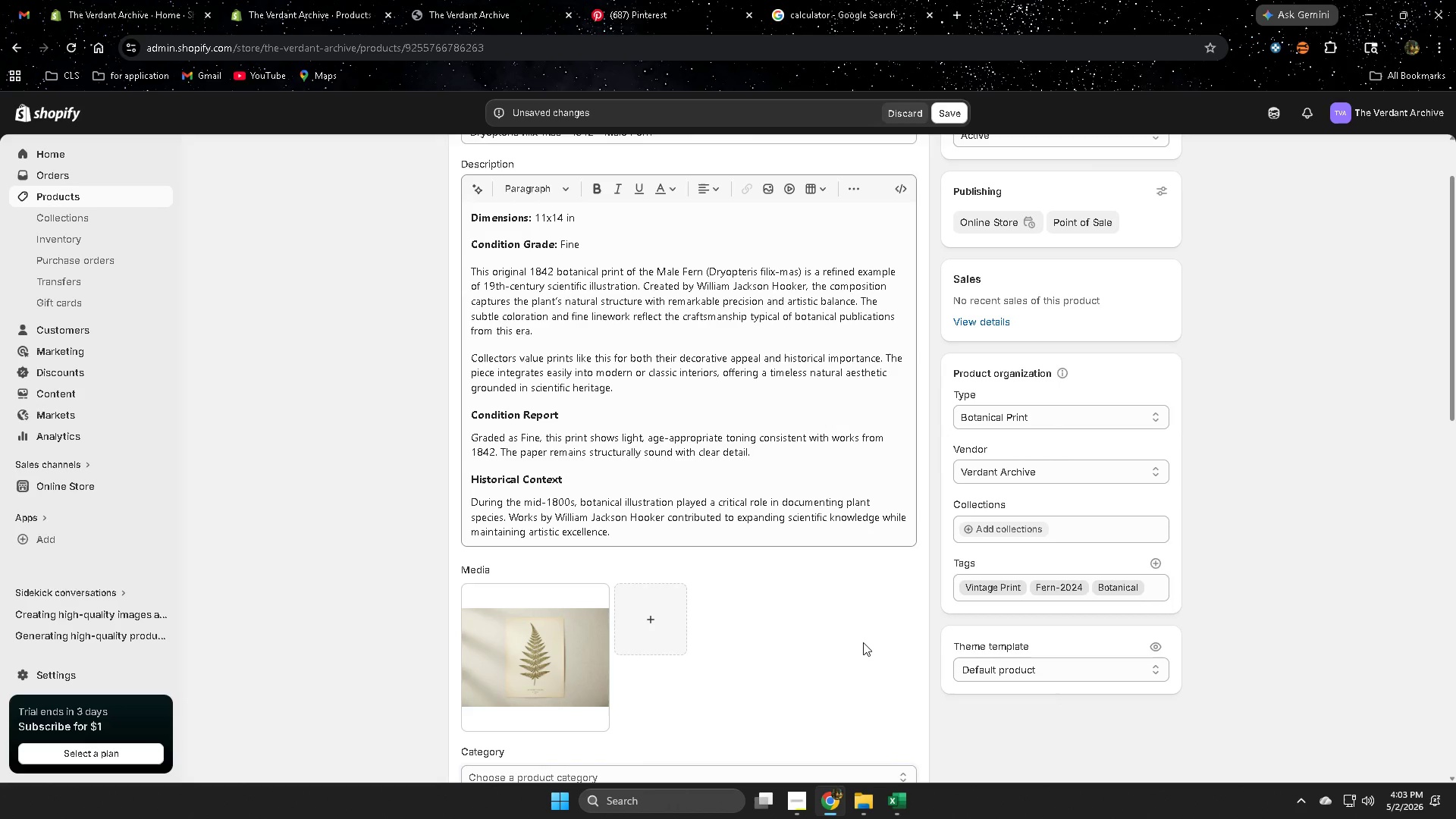 
wait(5.38)
 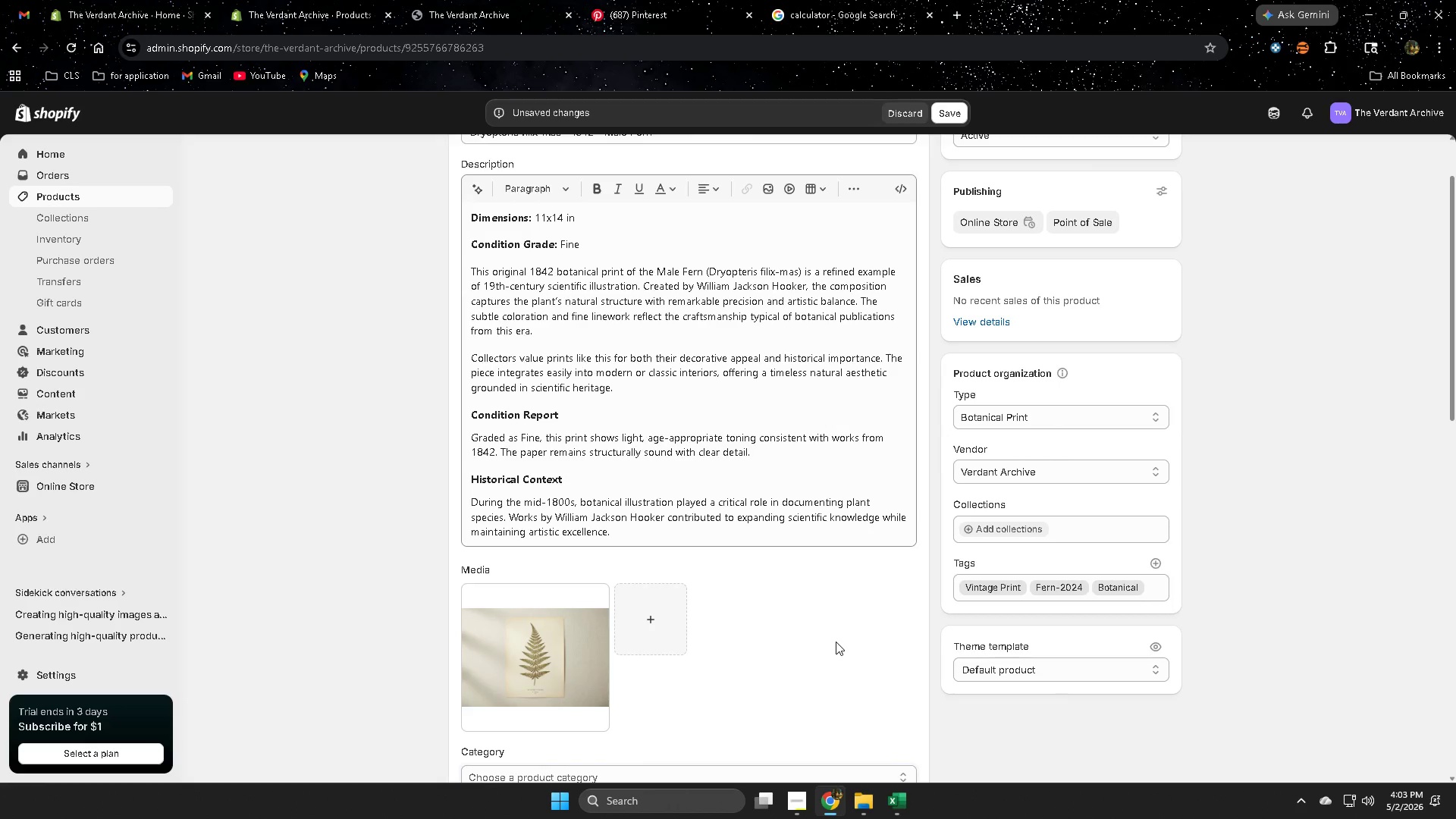 
scroll: coordinate [936, 618], scroll_direction: down, amount: 3.0
 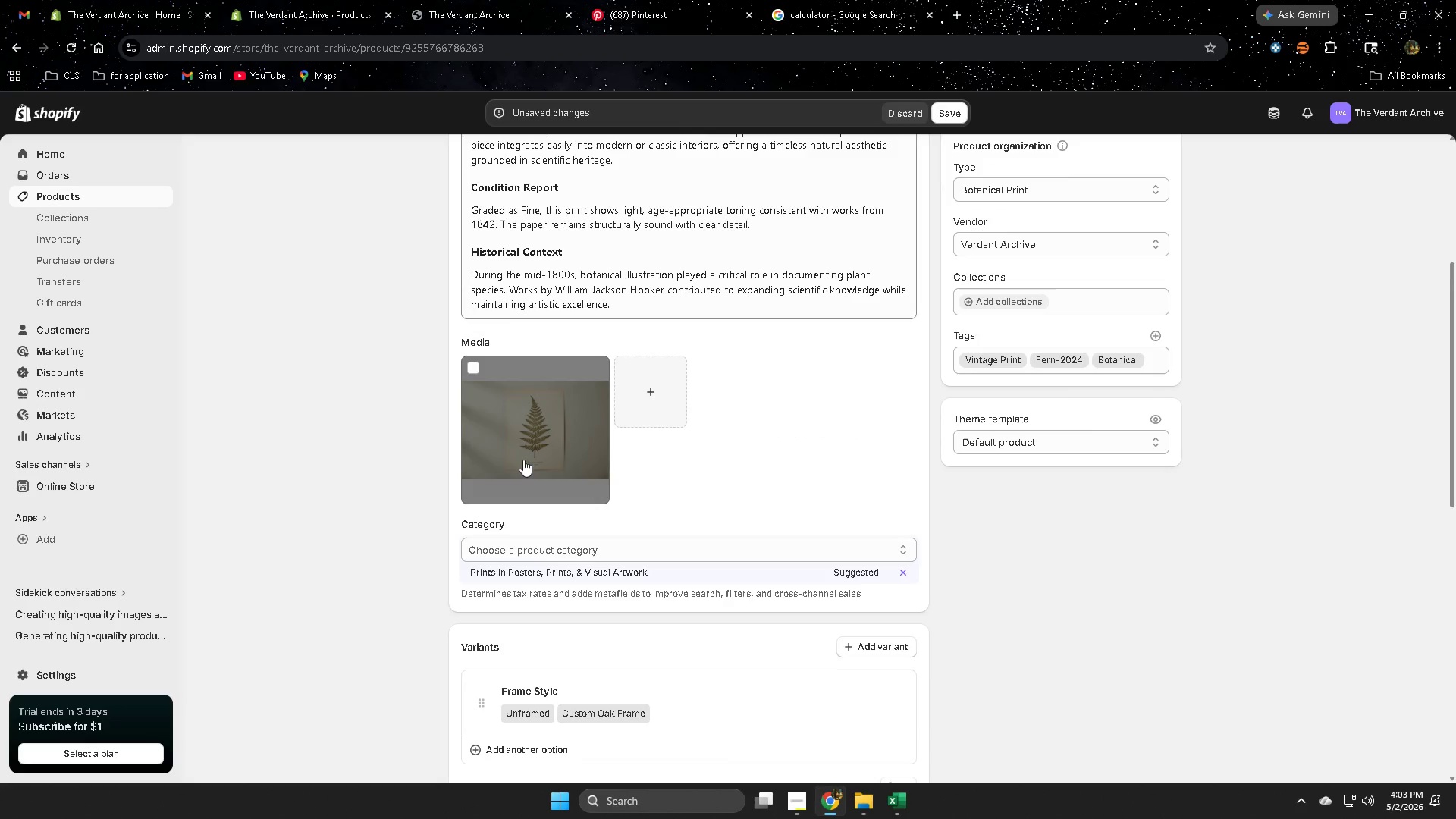 
left_click([526, 455])
 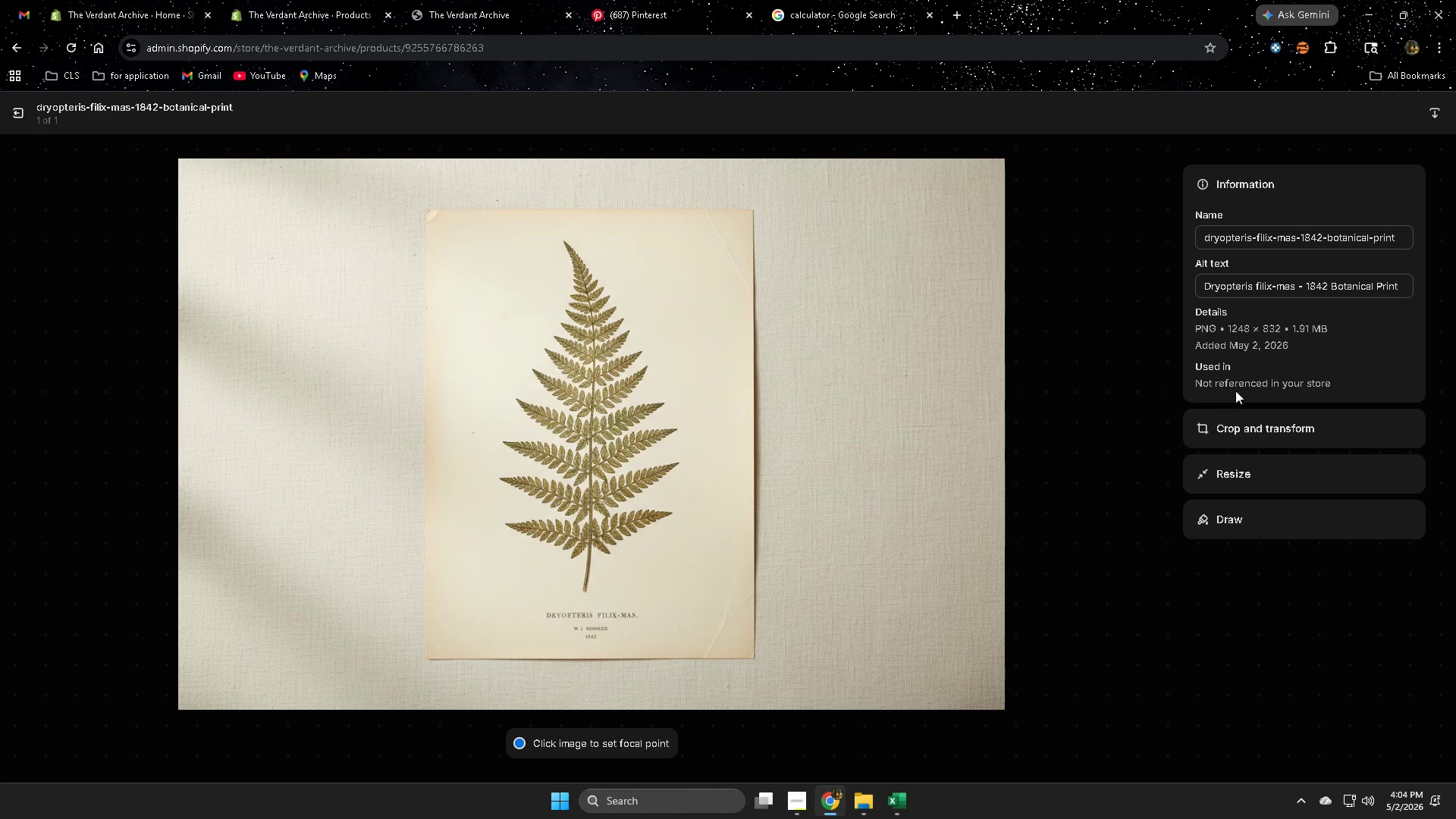 
double_click([1295, 286])
 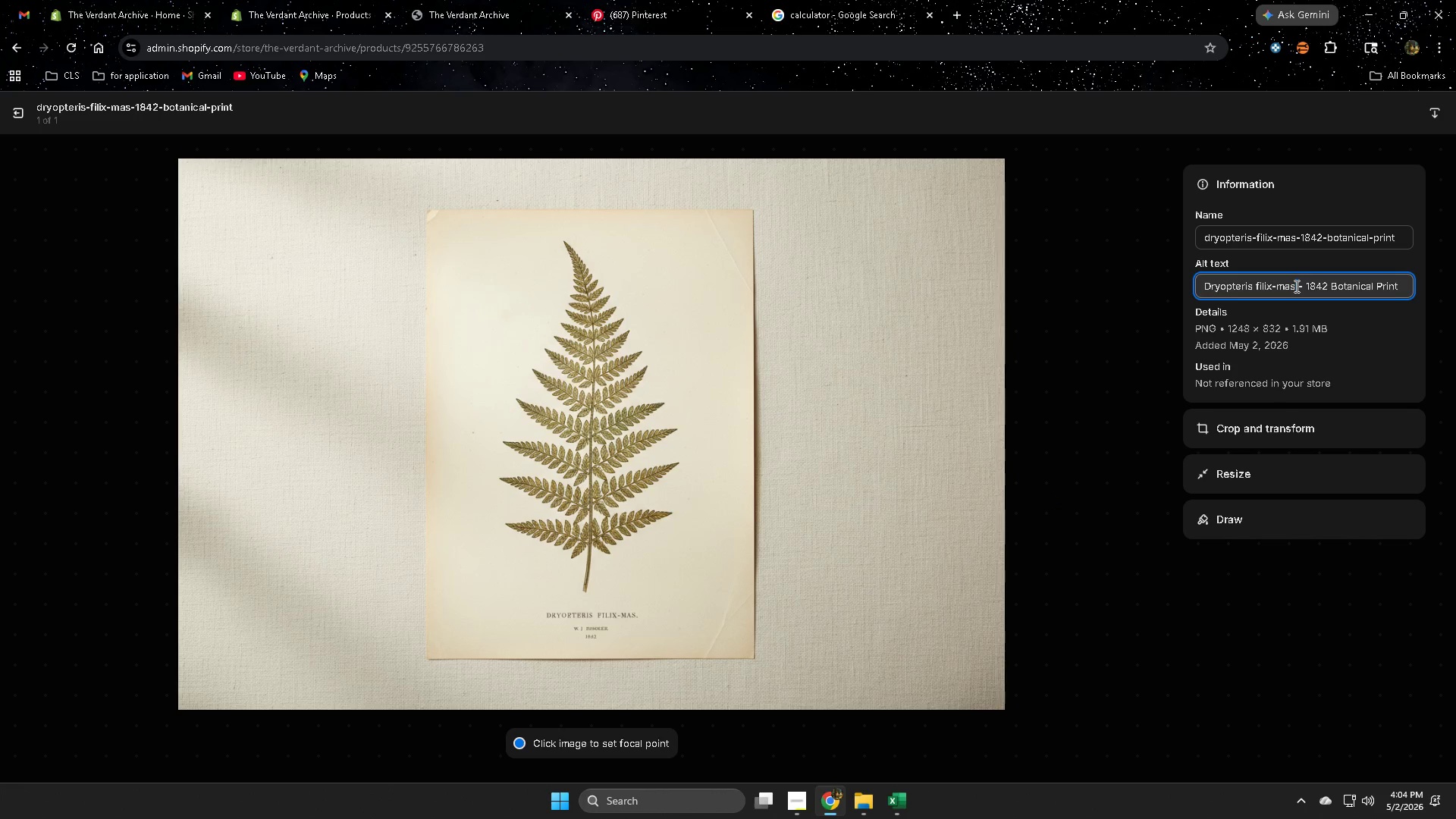 
triple_click([1295, 286])
 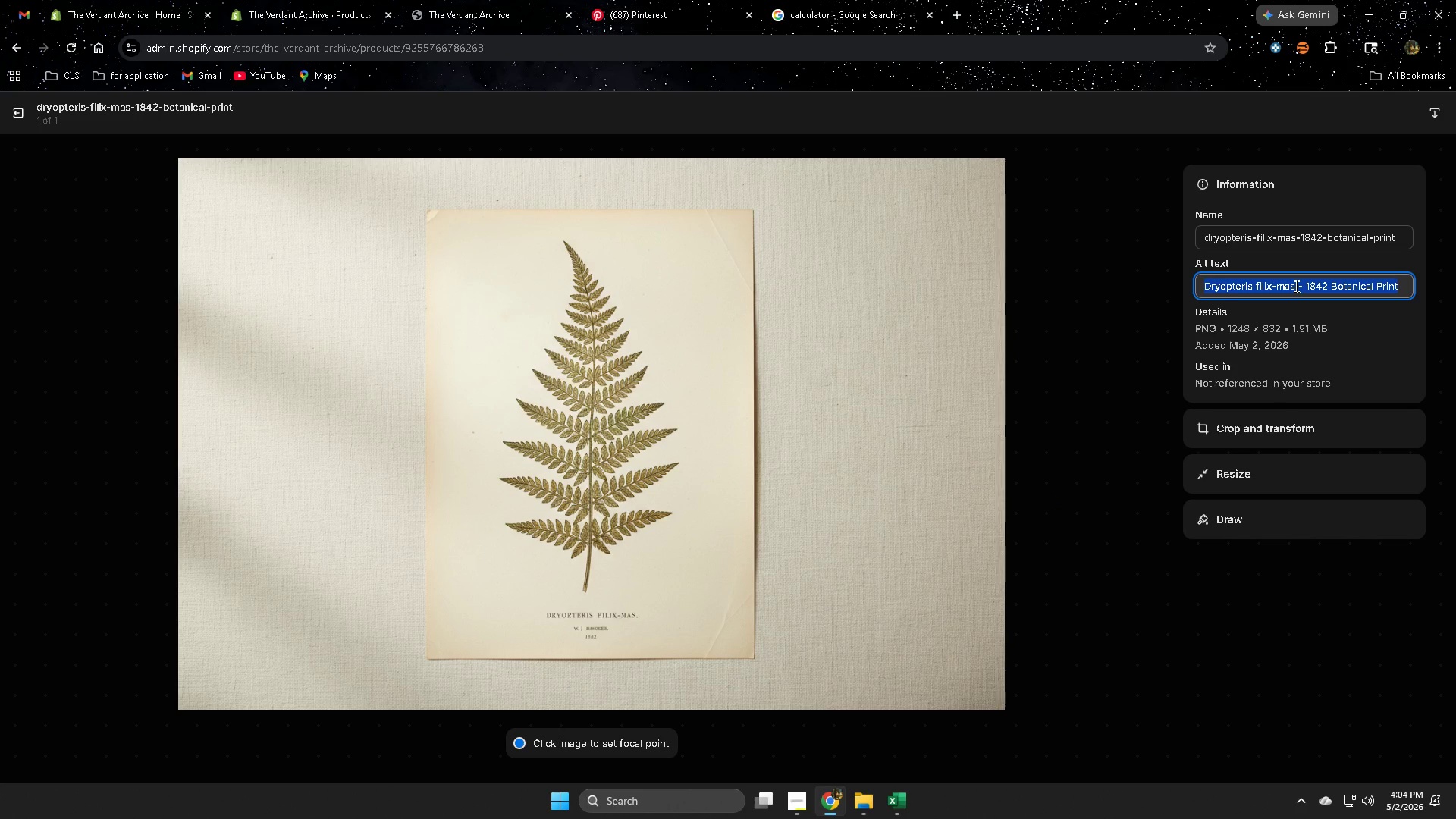 
key(Delete)
 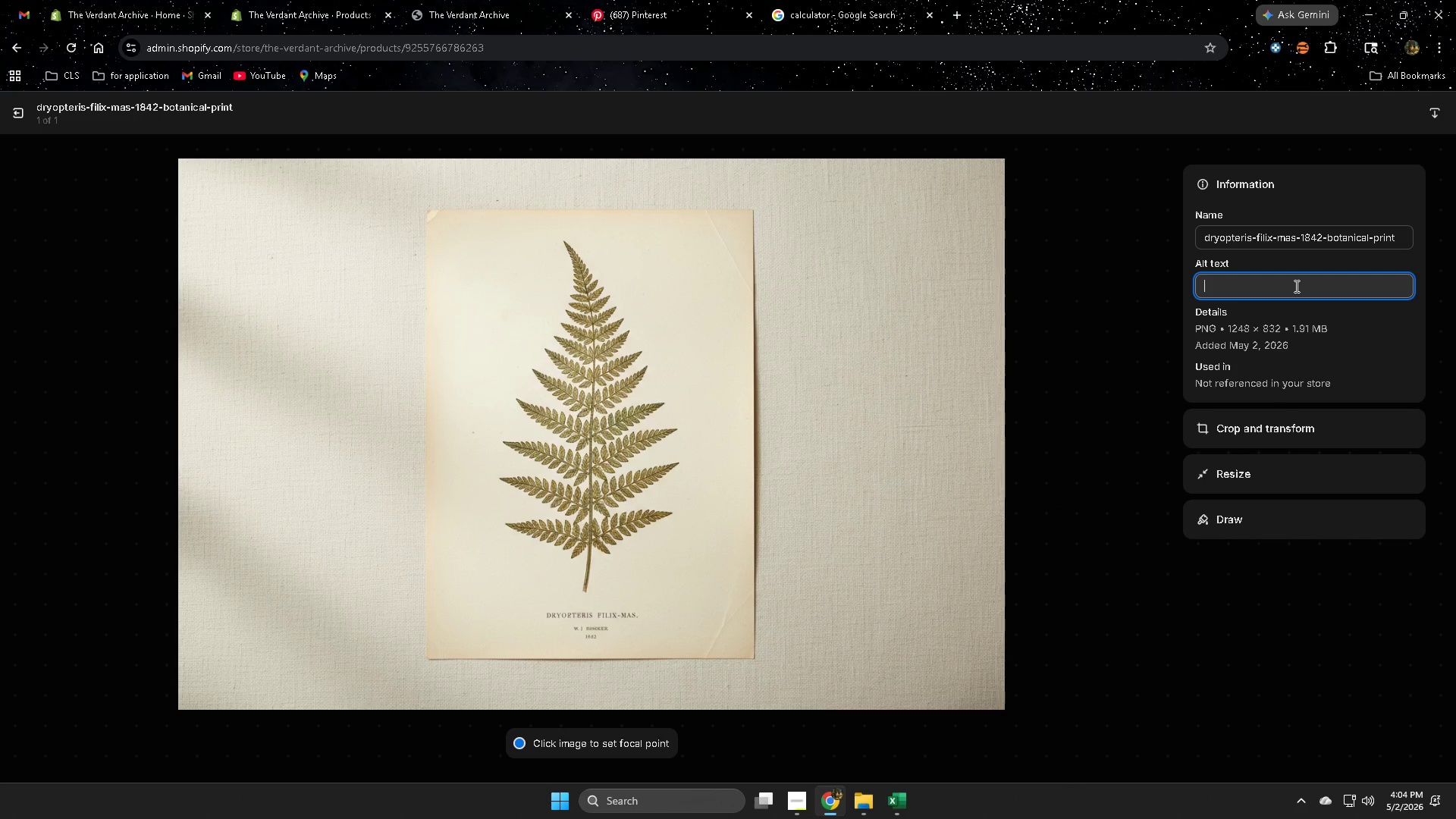 
key(Control+V)
 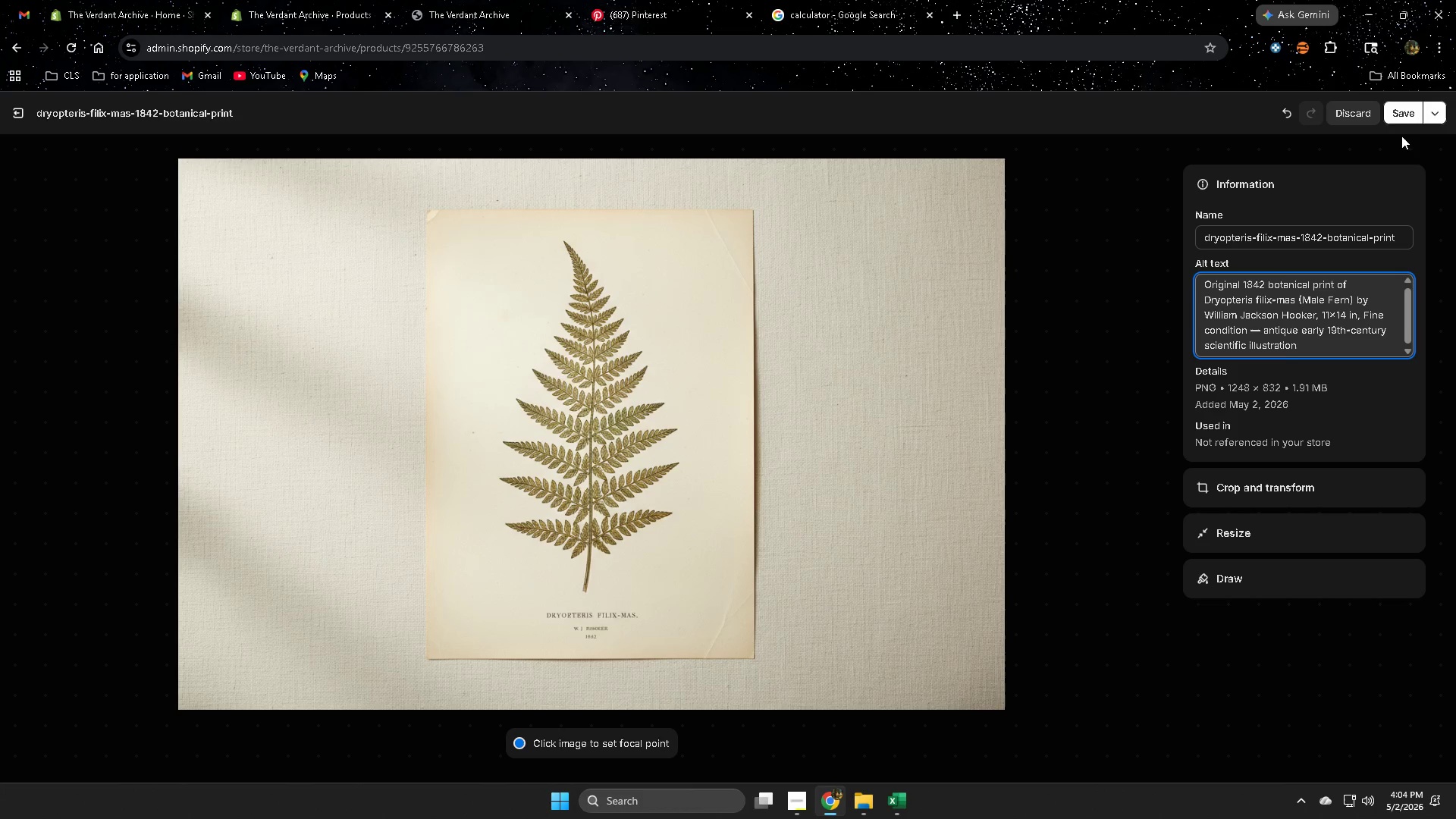 
left_click([1395, 118])
 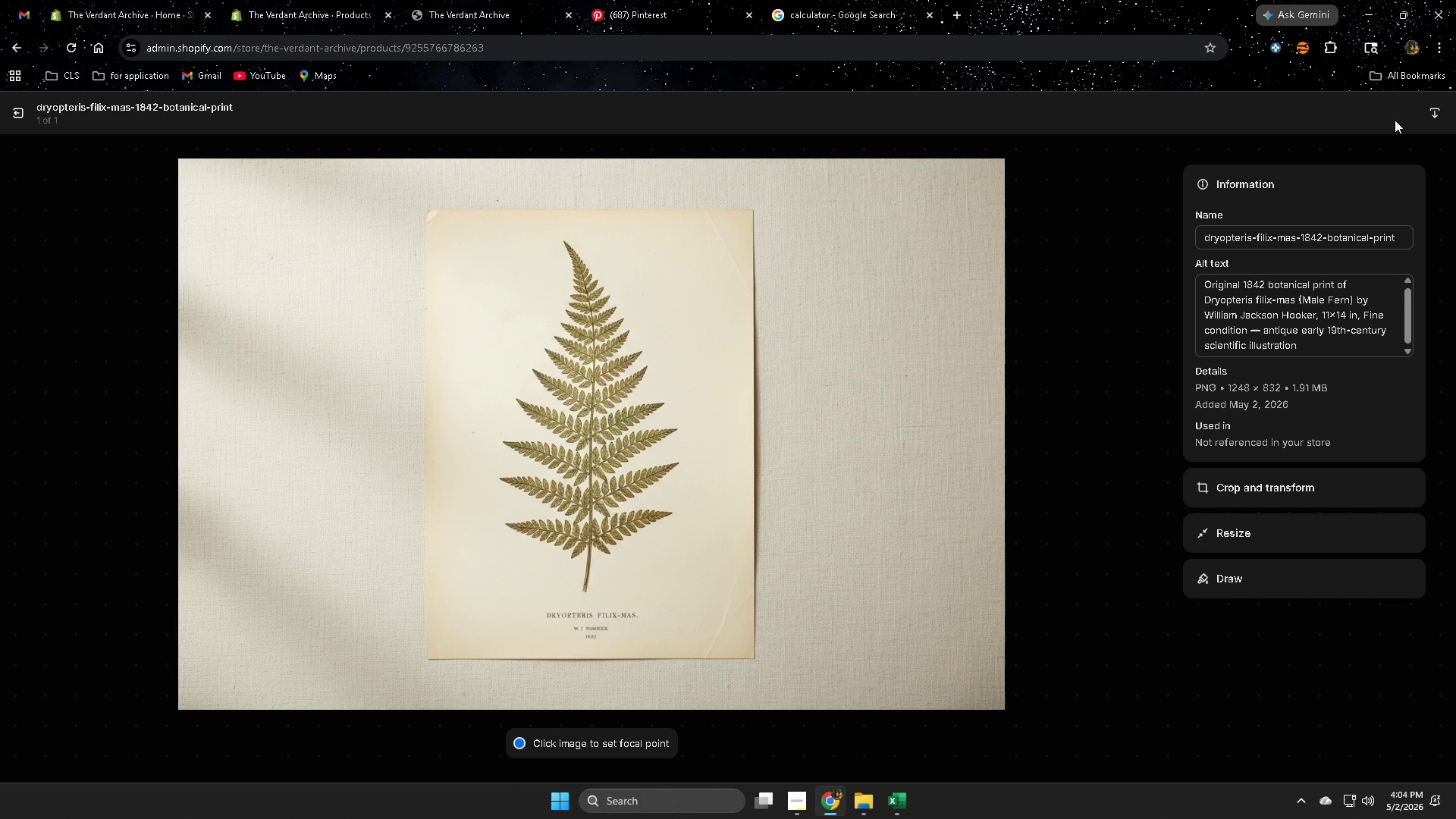 
wait(8.16)
 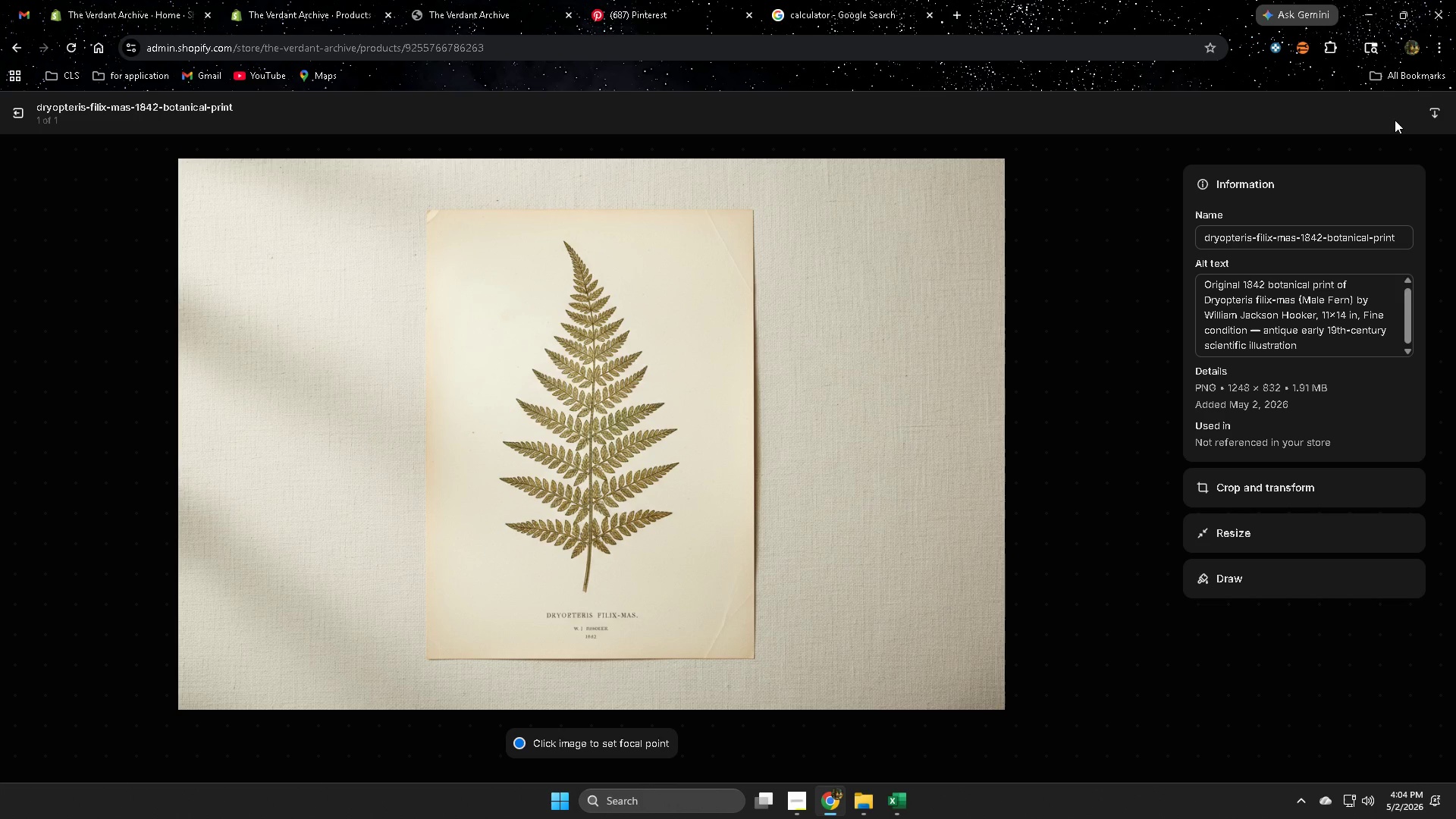 
left_click([24, 115])
 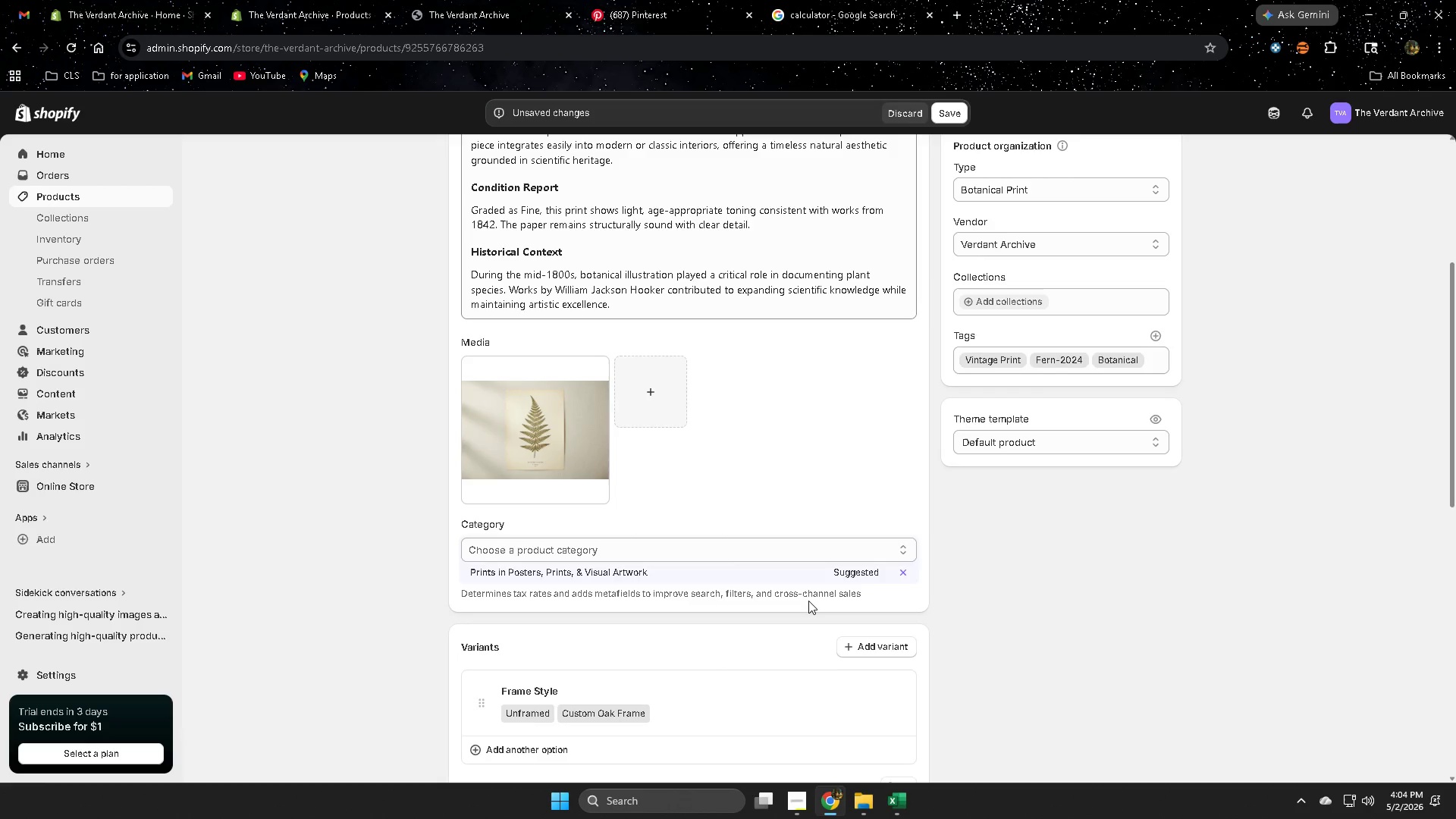 
scroll: coordinate [362, 490], scroll_direction: down, amount: 11.0
 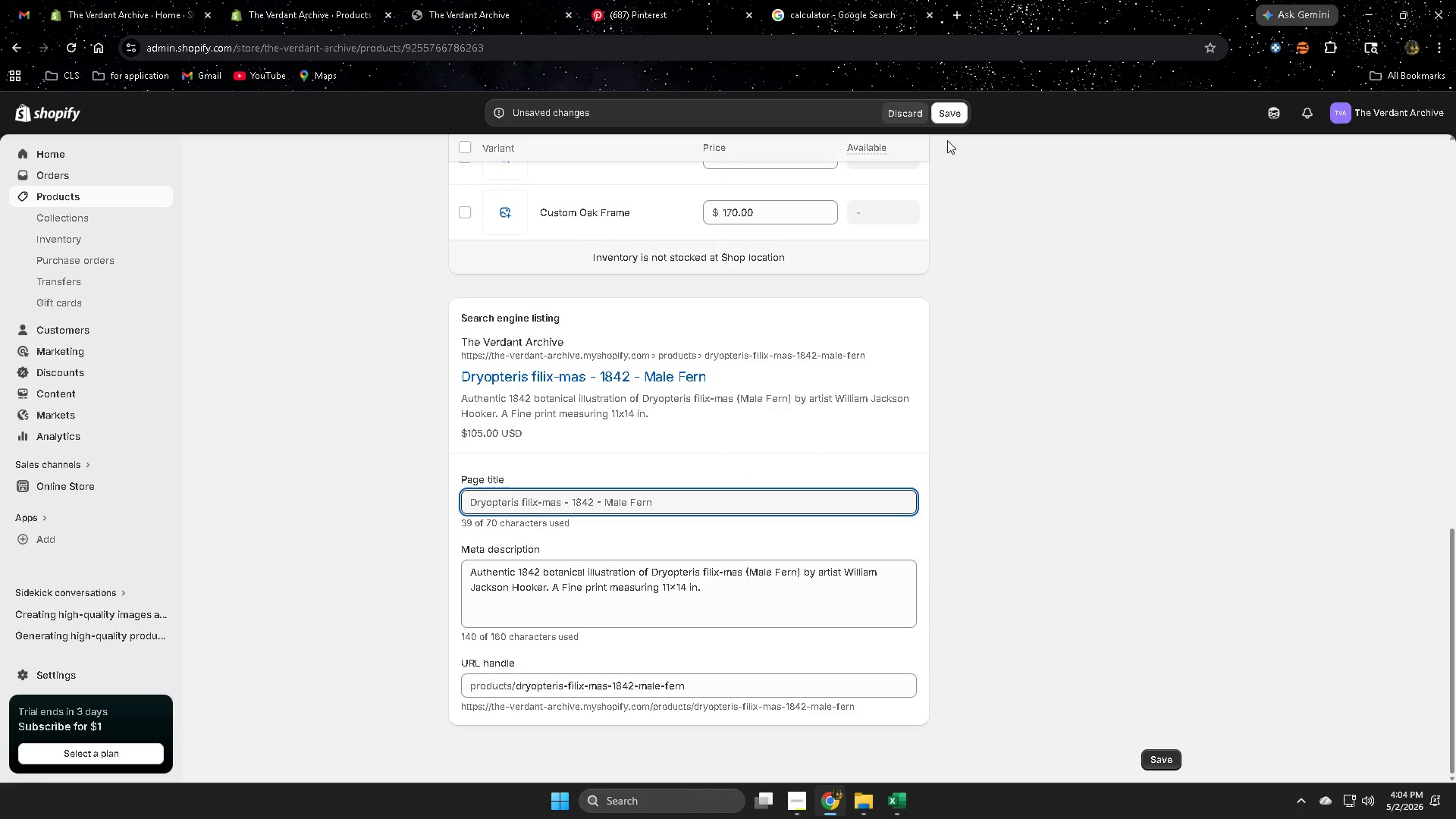 
left_click([946, 111])
 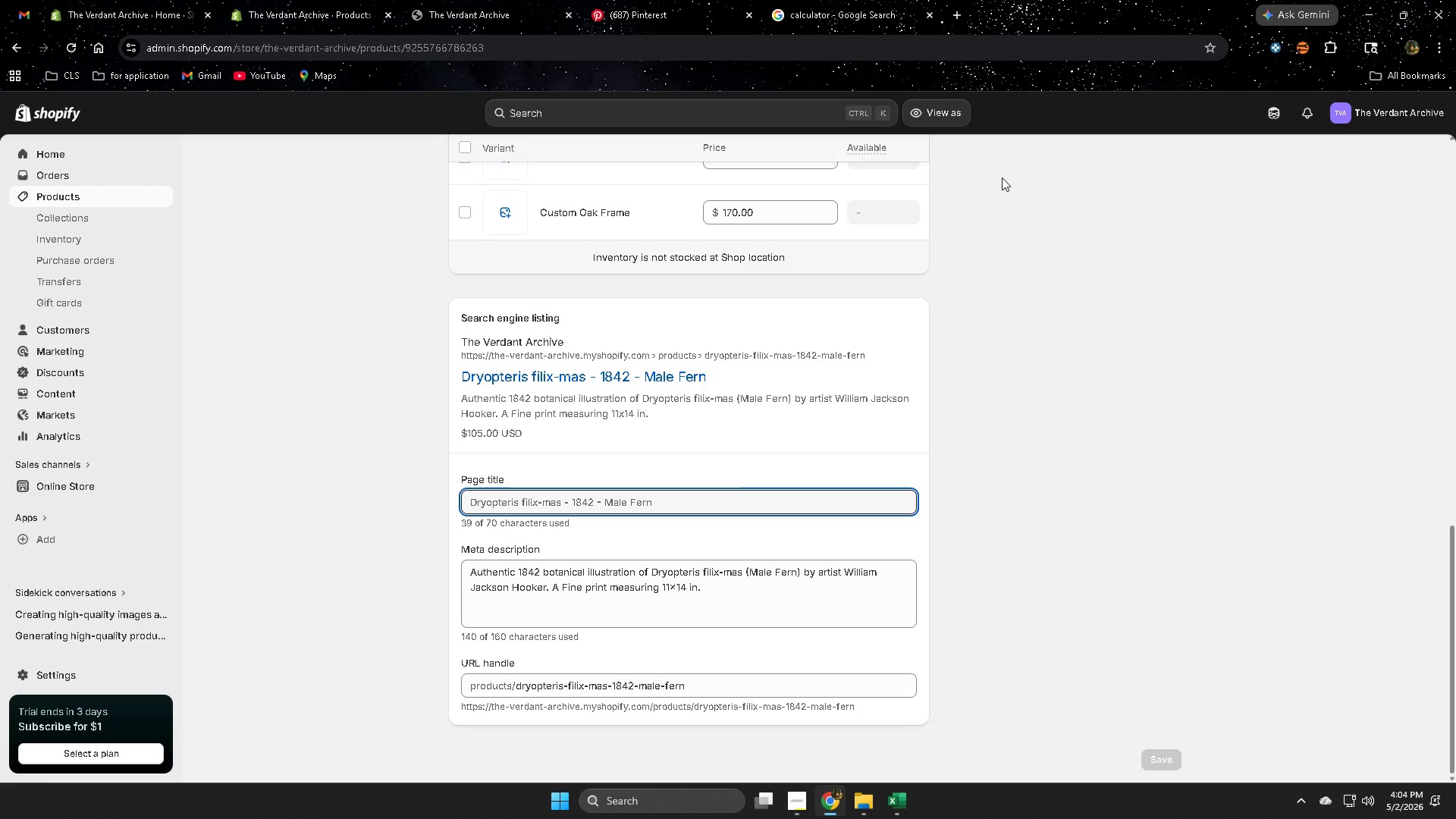 
wait(26.55)
 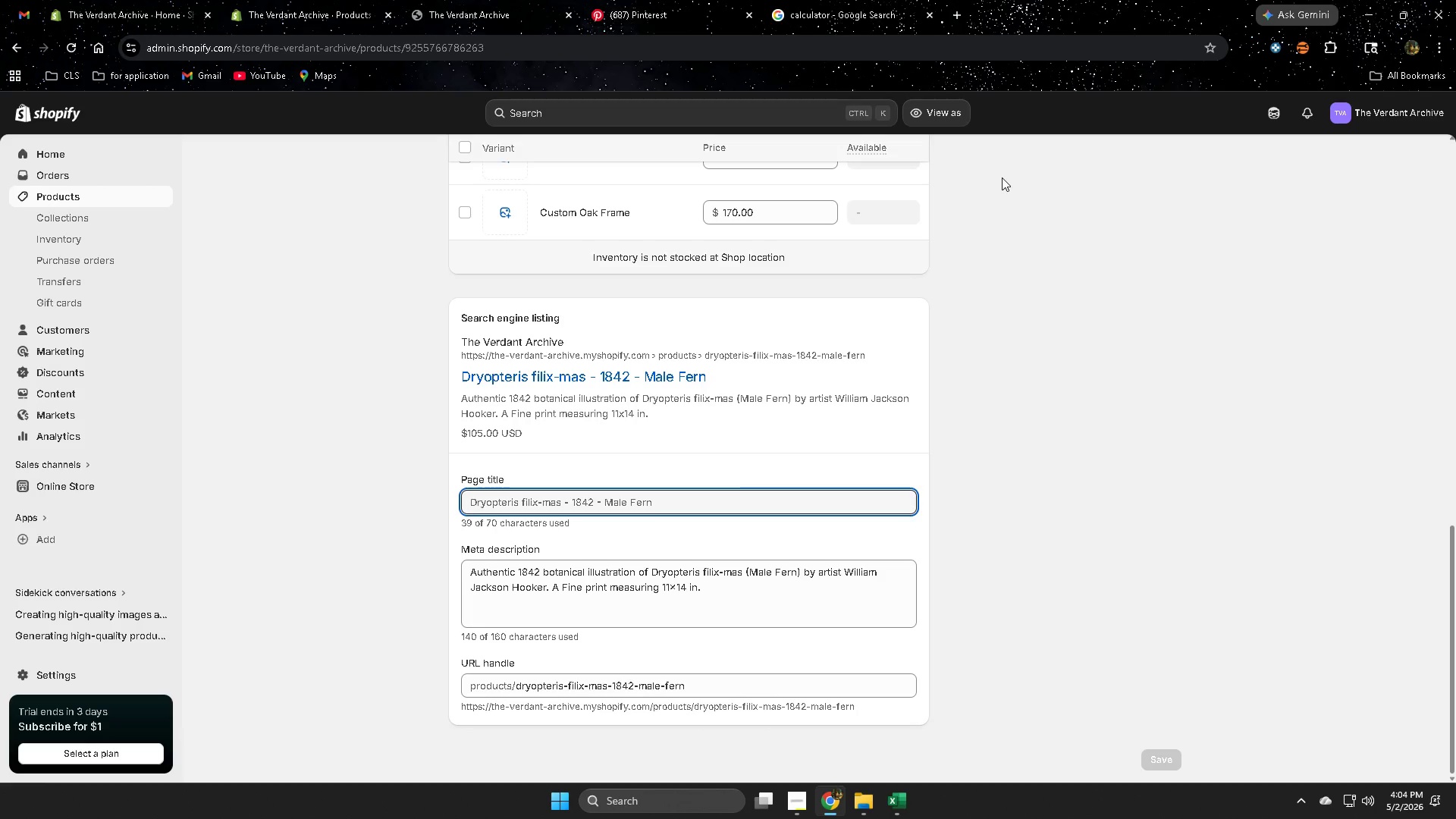 
scroll: coordinate [1044, 532], scroll_direction: up, amount: 12.0
 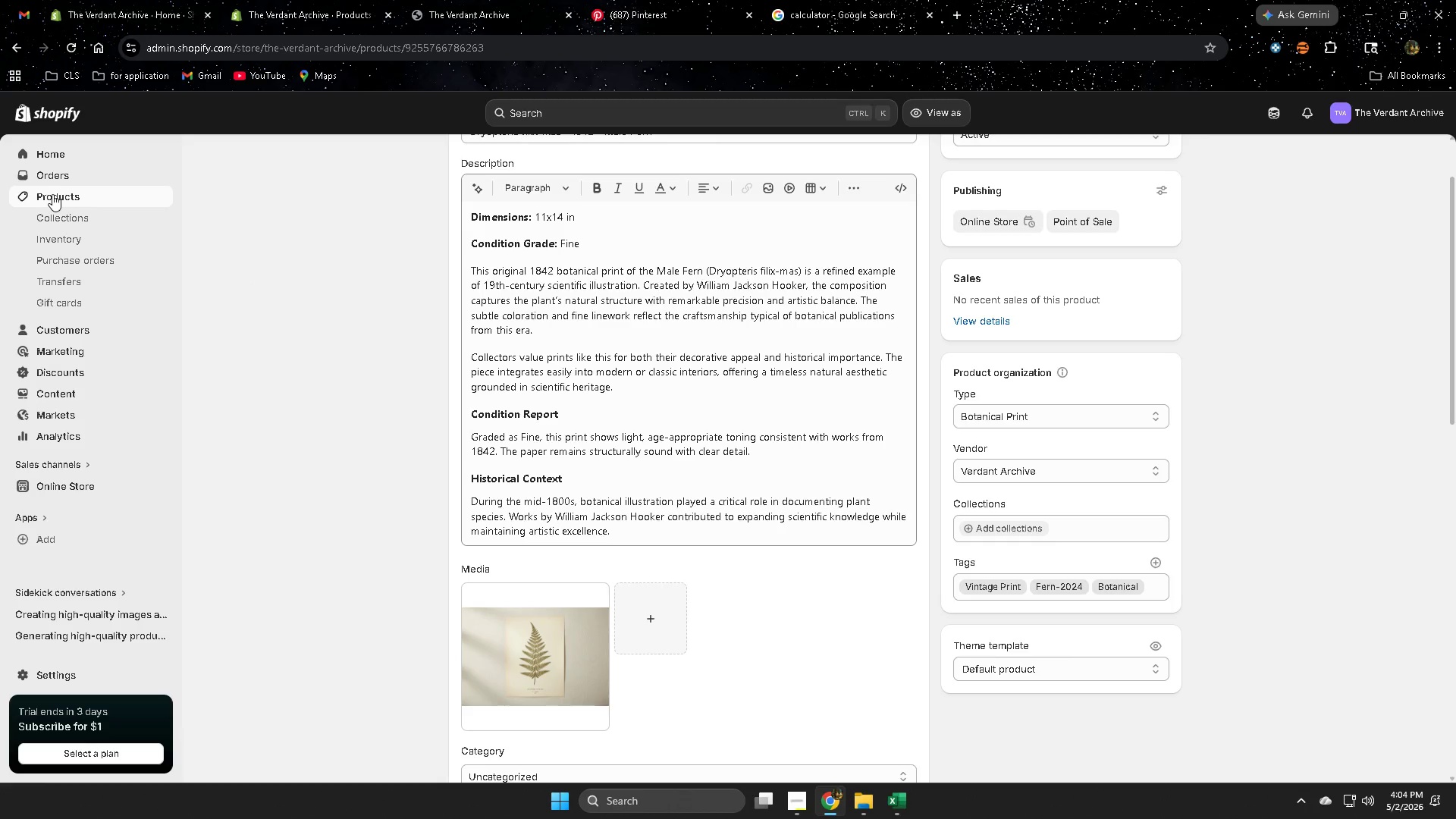 
left_click([52, 194])
 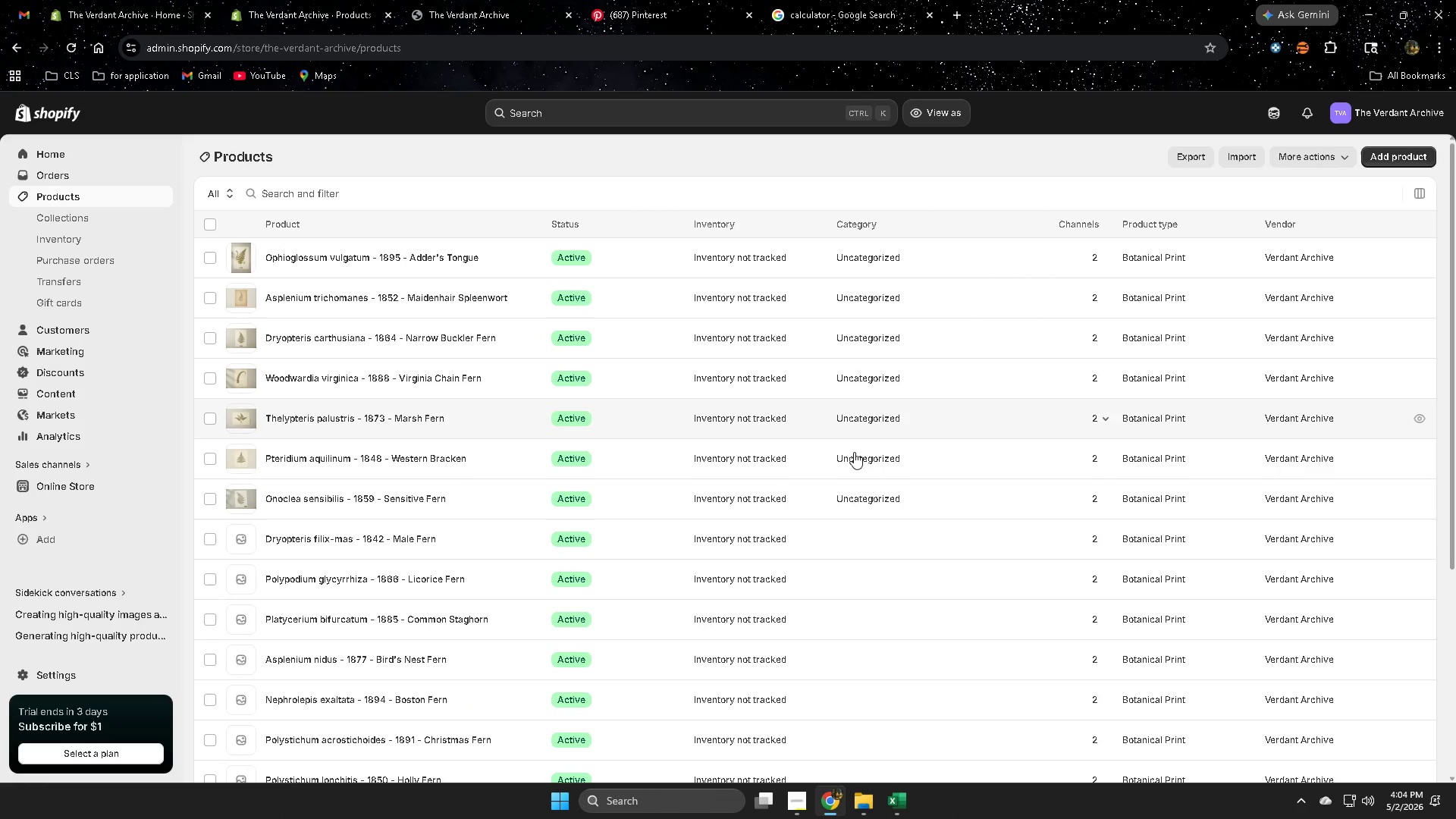 
scroll: coordinate [946, 544], scroll_direction: down, amount: 6.0
 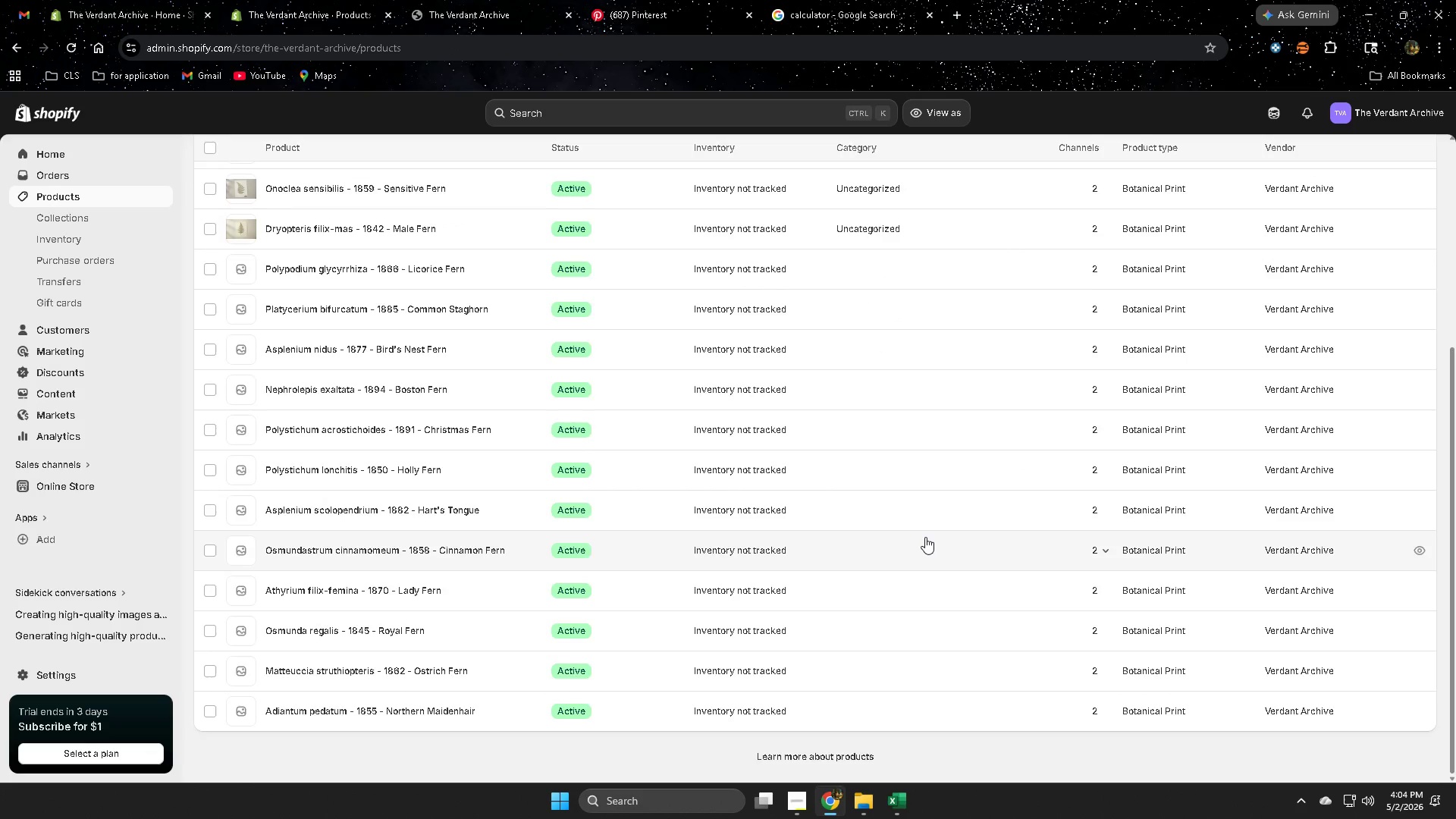 
scroll: coordinate [921, 538], scroll_direction: up, amount: 1.0
 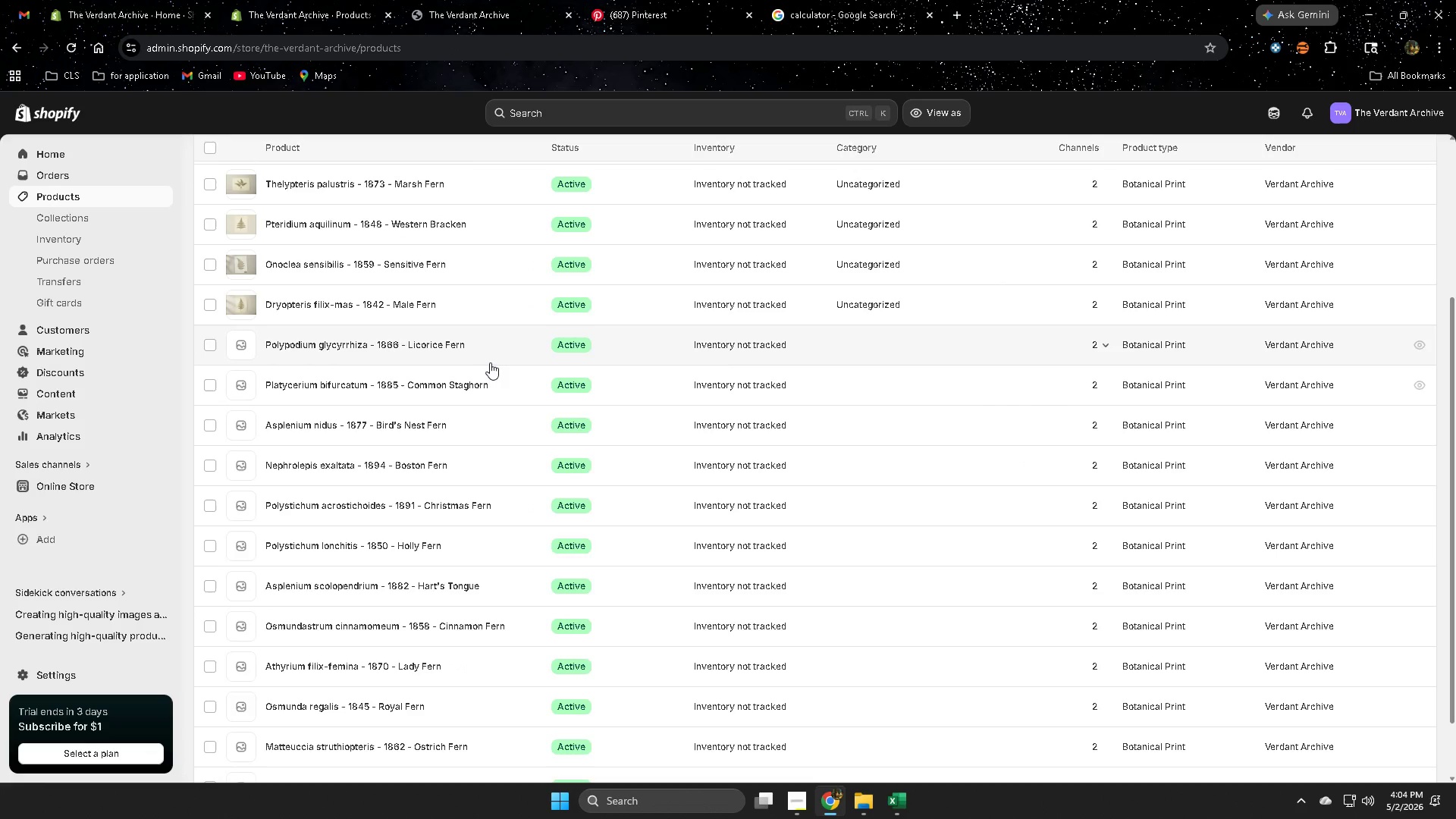 
left_click([498, 352])
 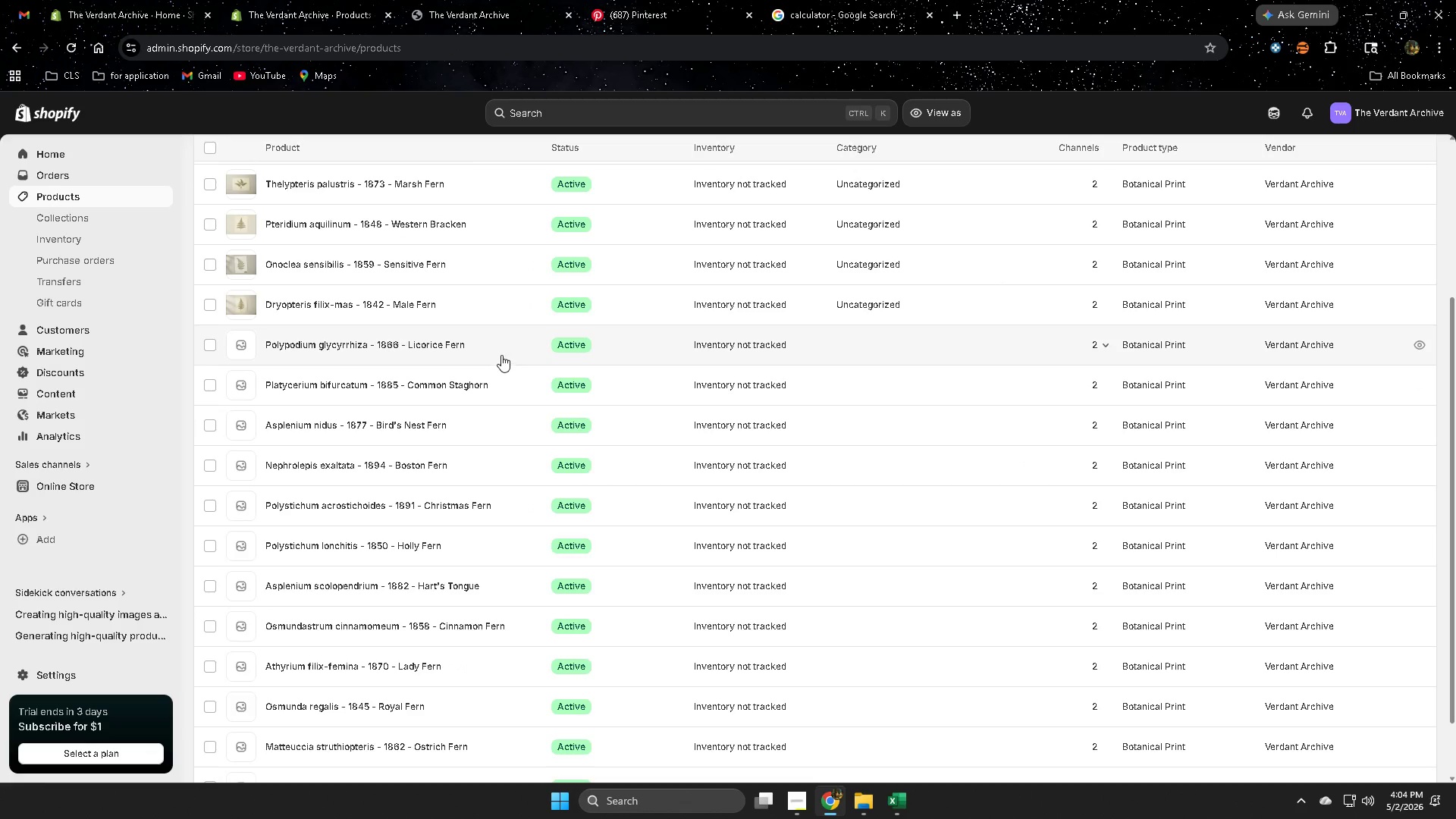 
mouse_move([556, 369])
 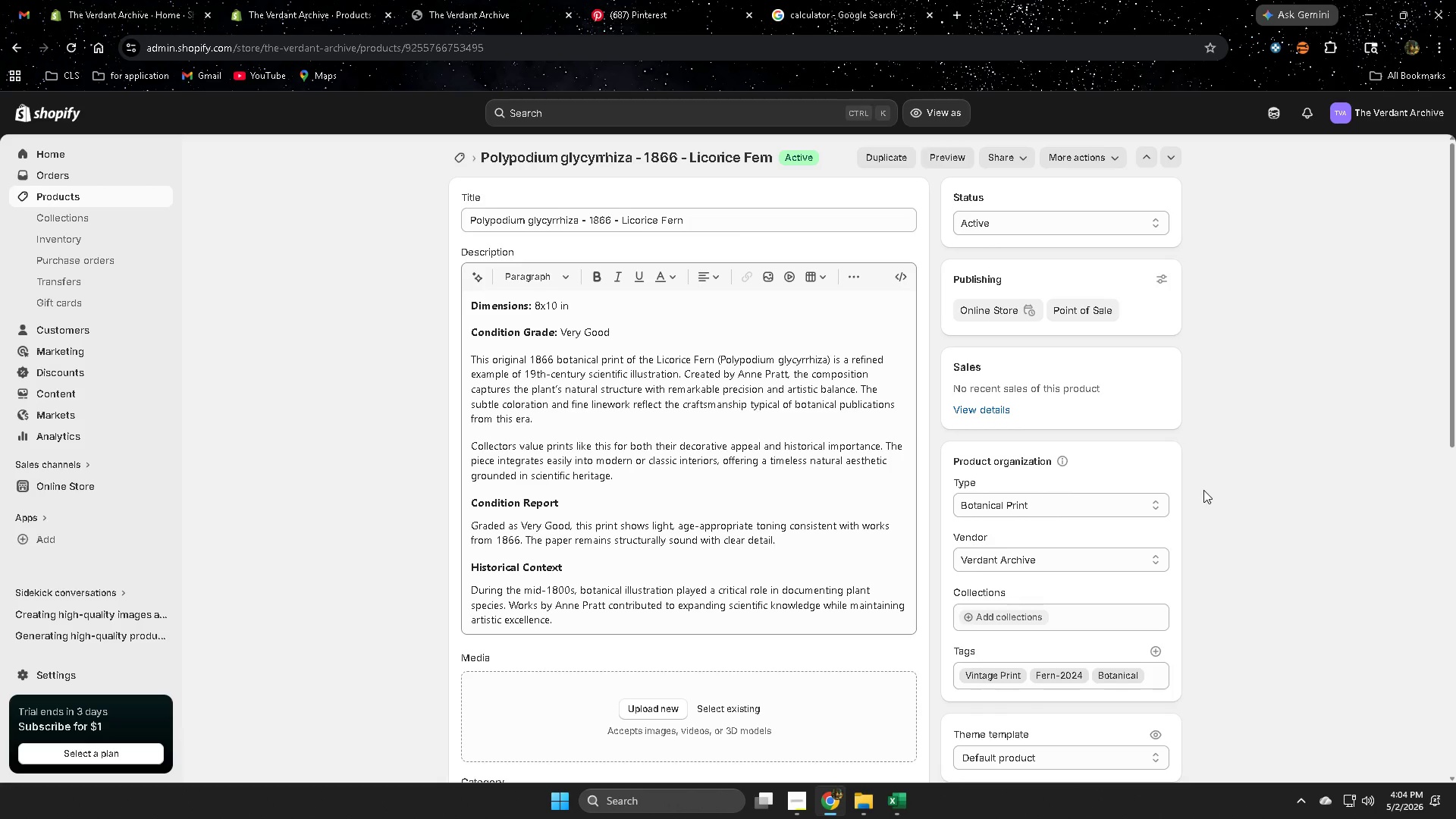 
scroll: coordinate [1181, 500], scroll_direction: down, amount: 1.0
 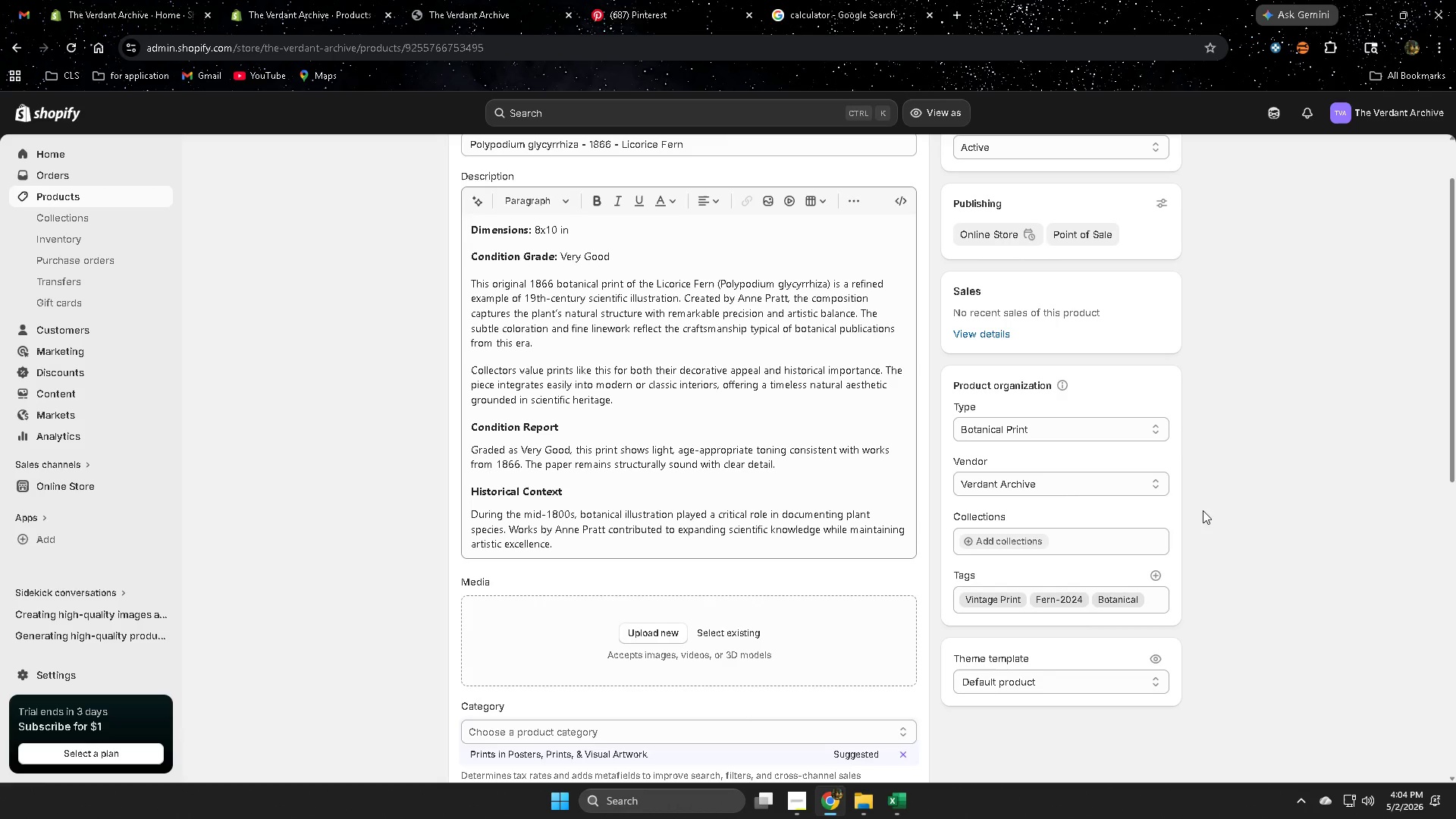 
left_click([904, 585])
 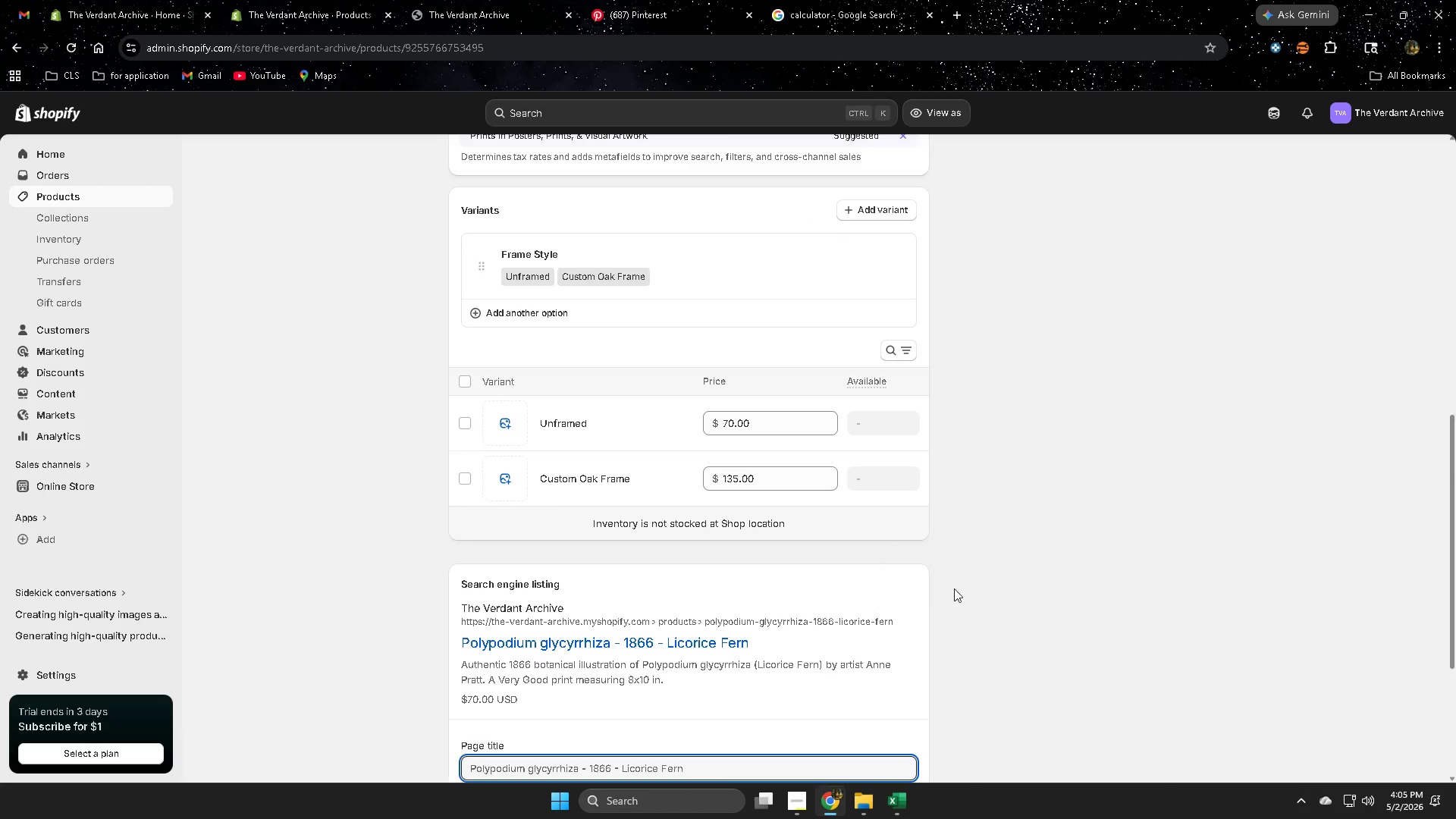 
scroll: coordinate [978, 589], scroll_direction: down, amount: 15.0
 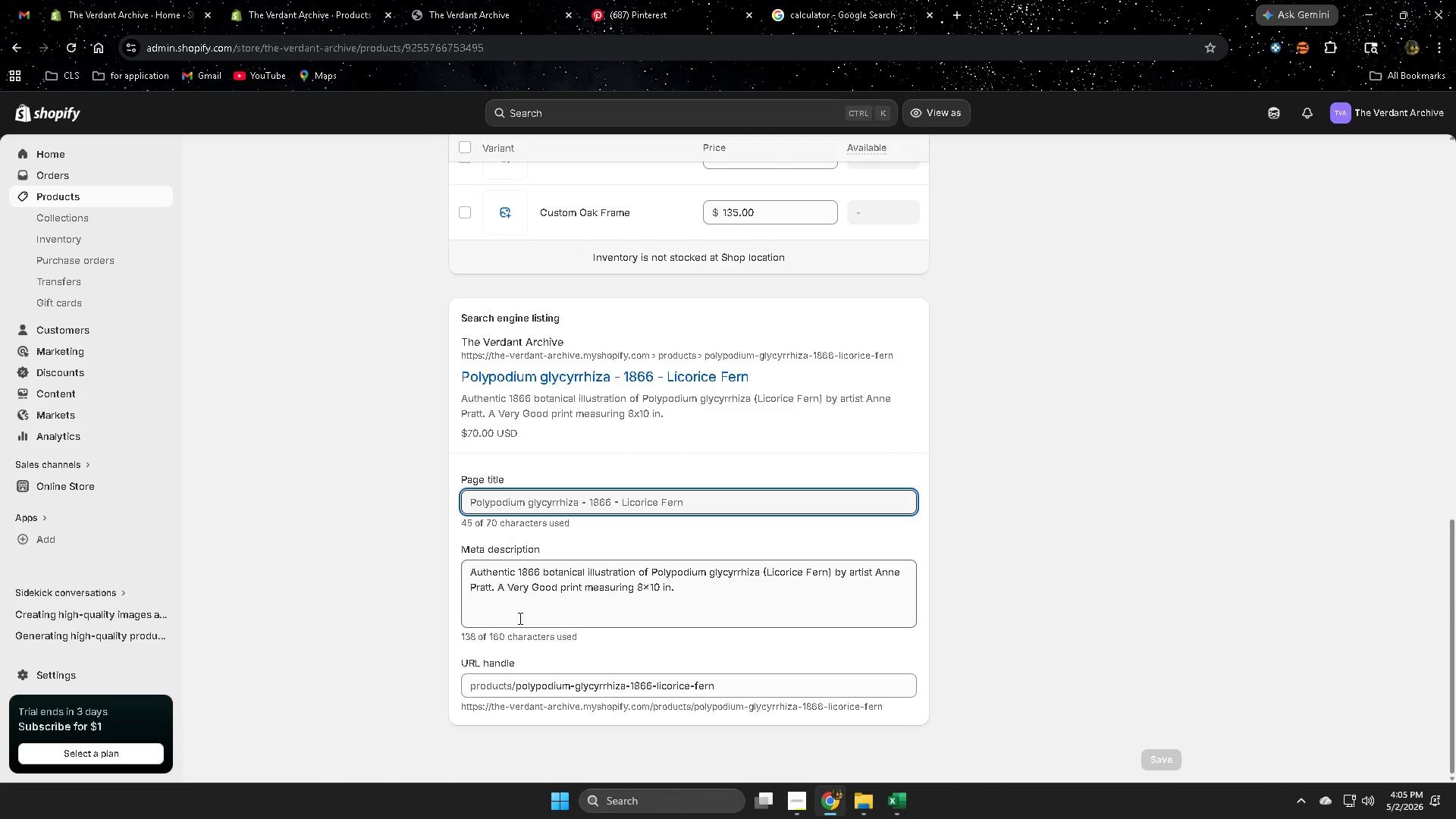 
scroll: coordinate [680, 563], scroll_direction: up, amount: 5.0
 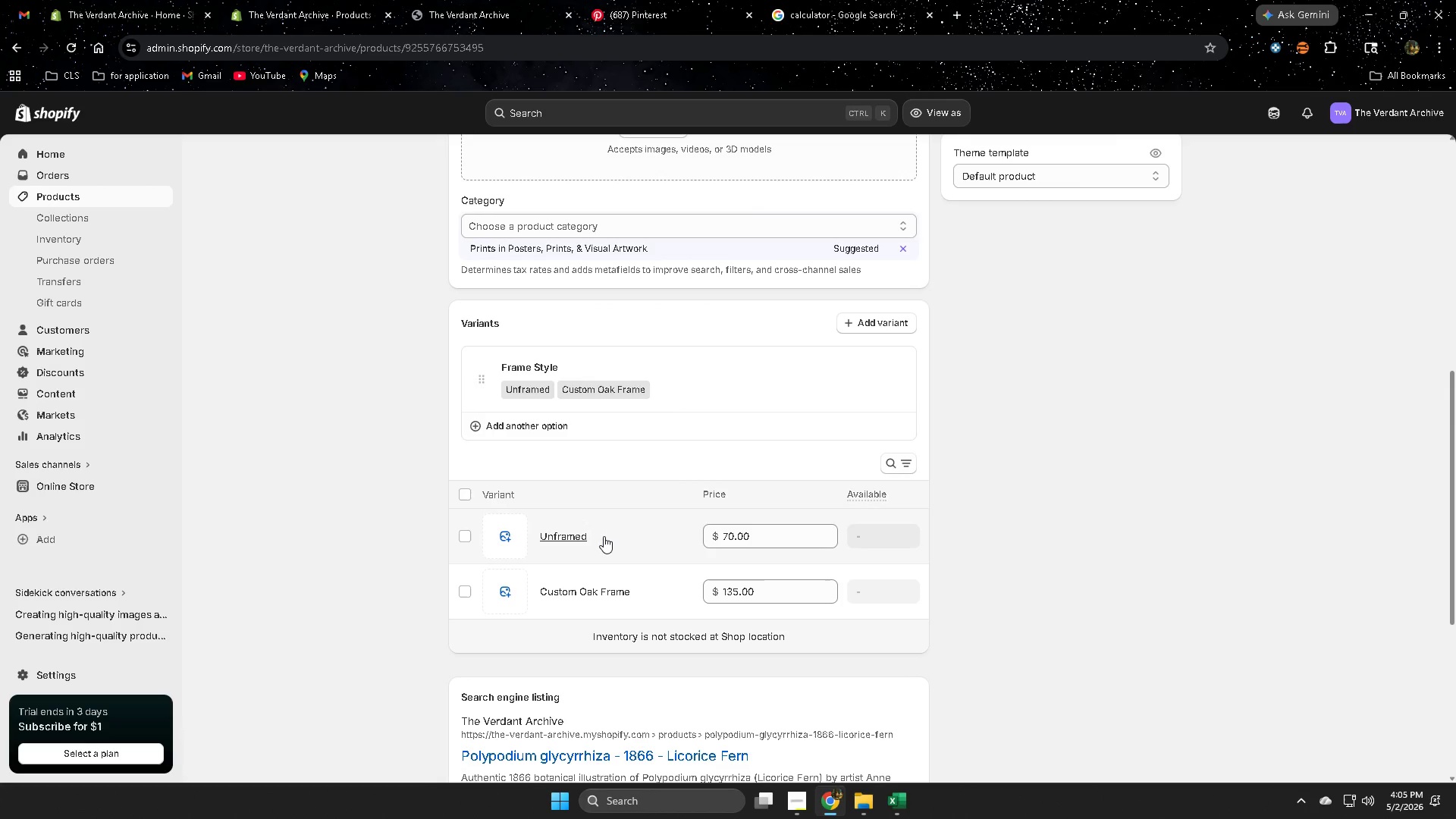 
left_click([605, 536])
 